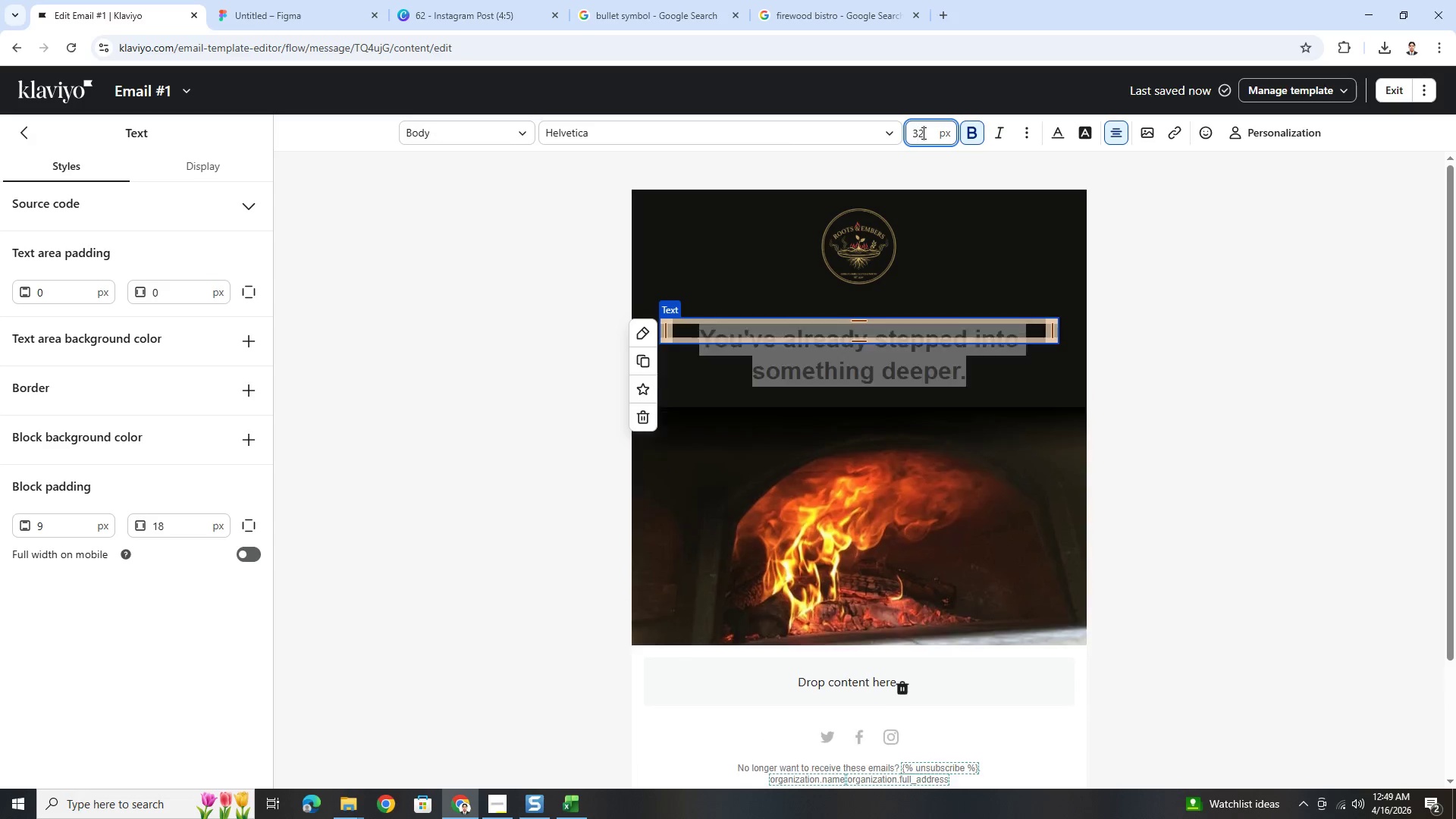 
key(Numpad2)
 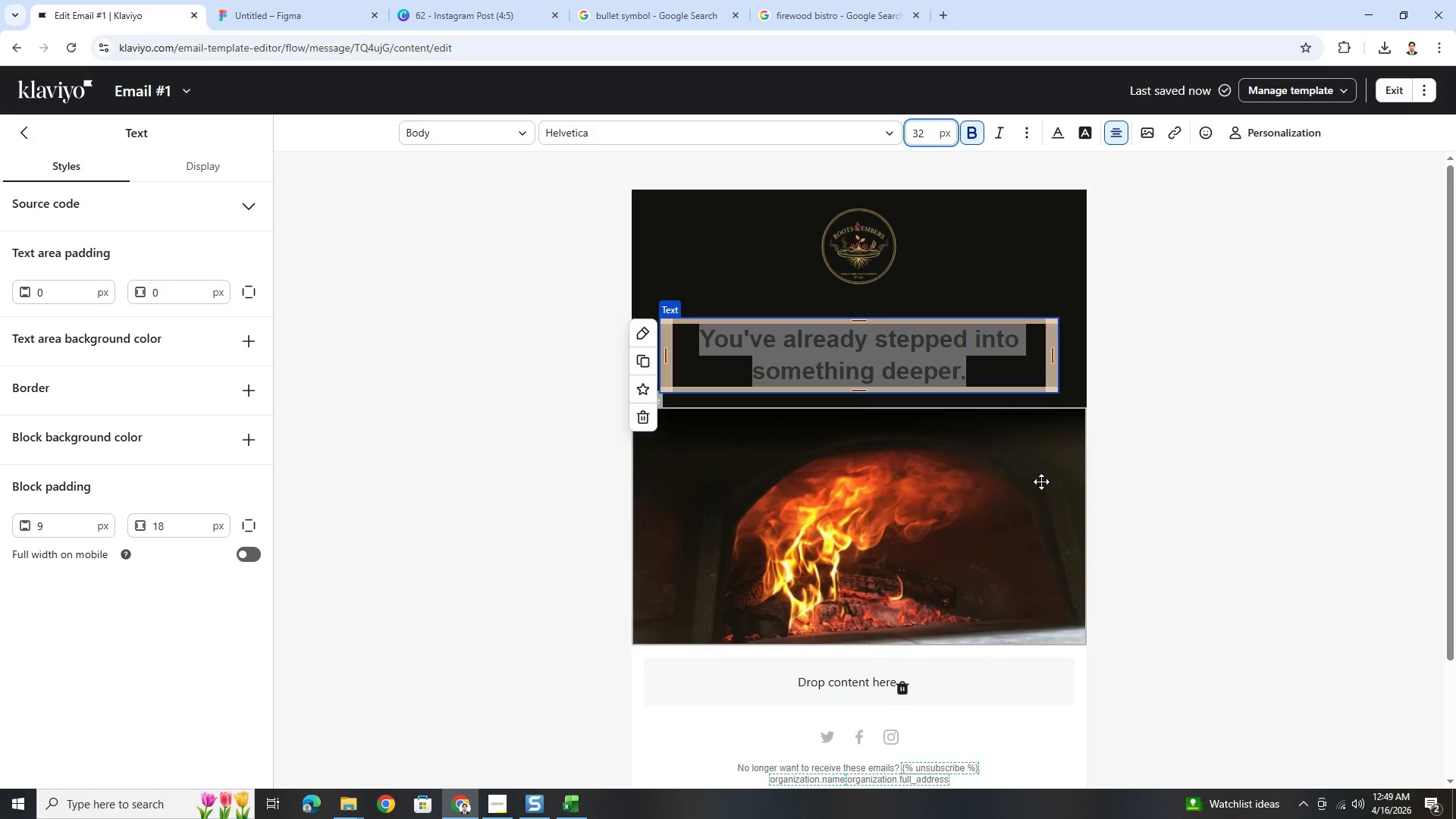 
left_click([1063, 552])
 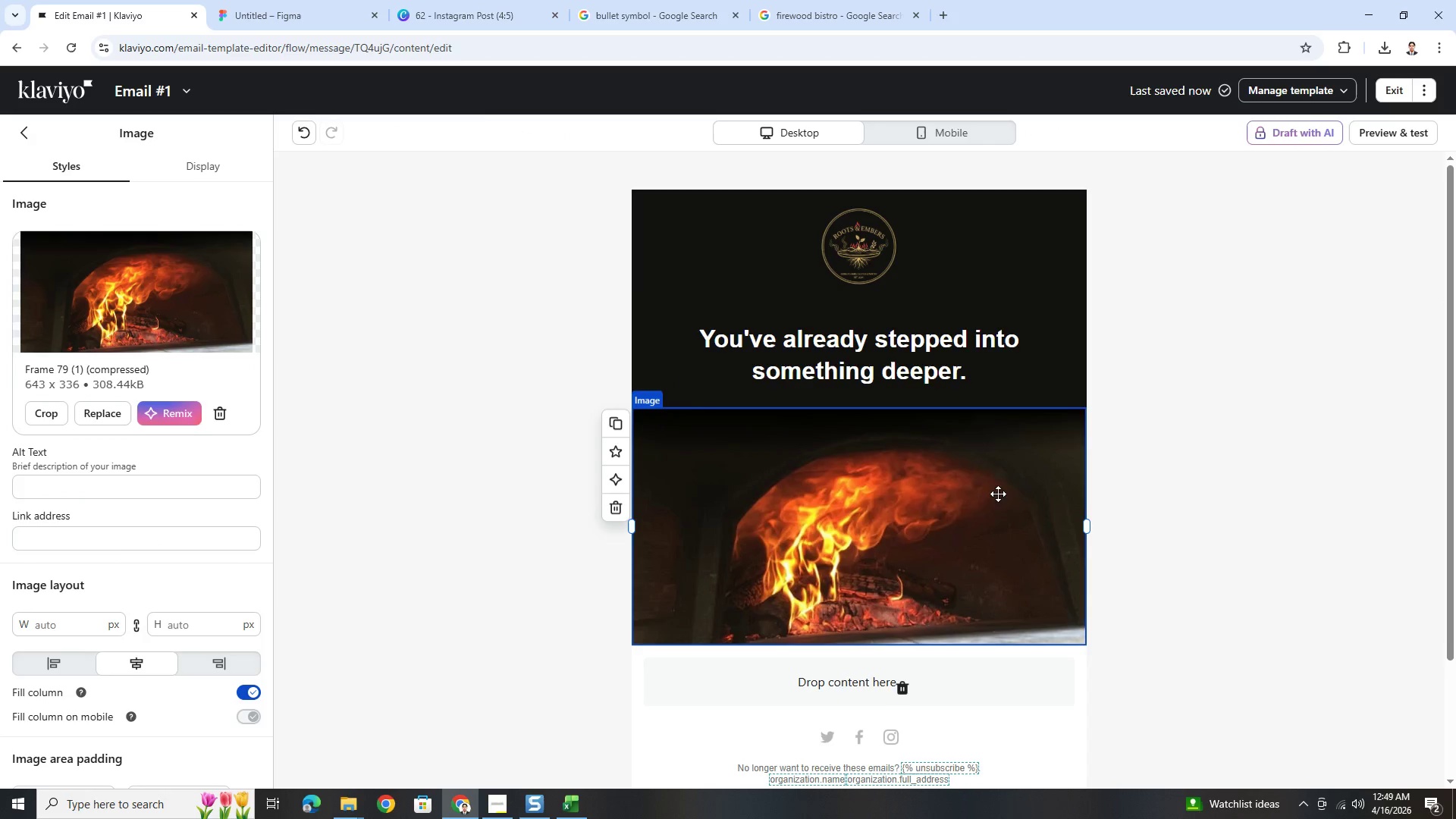 
double_click([825, 337])
 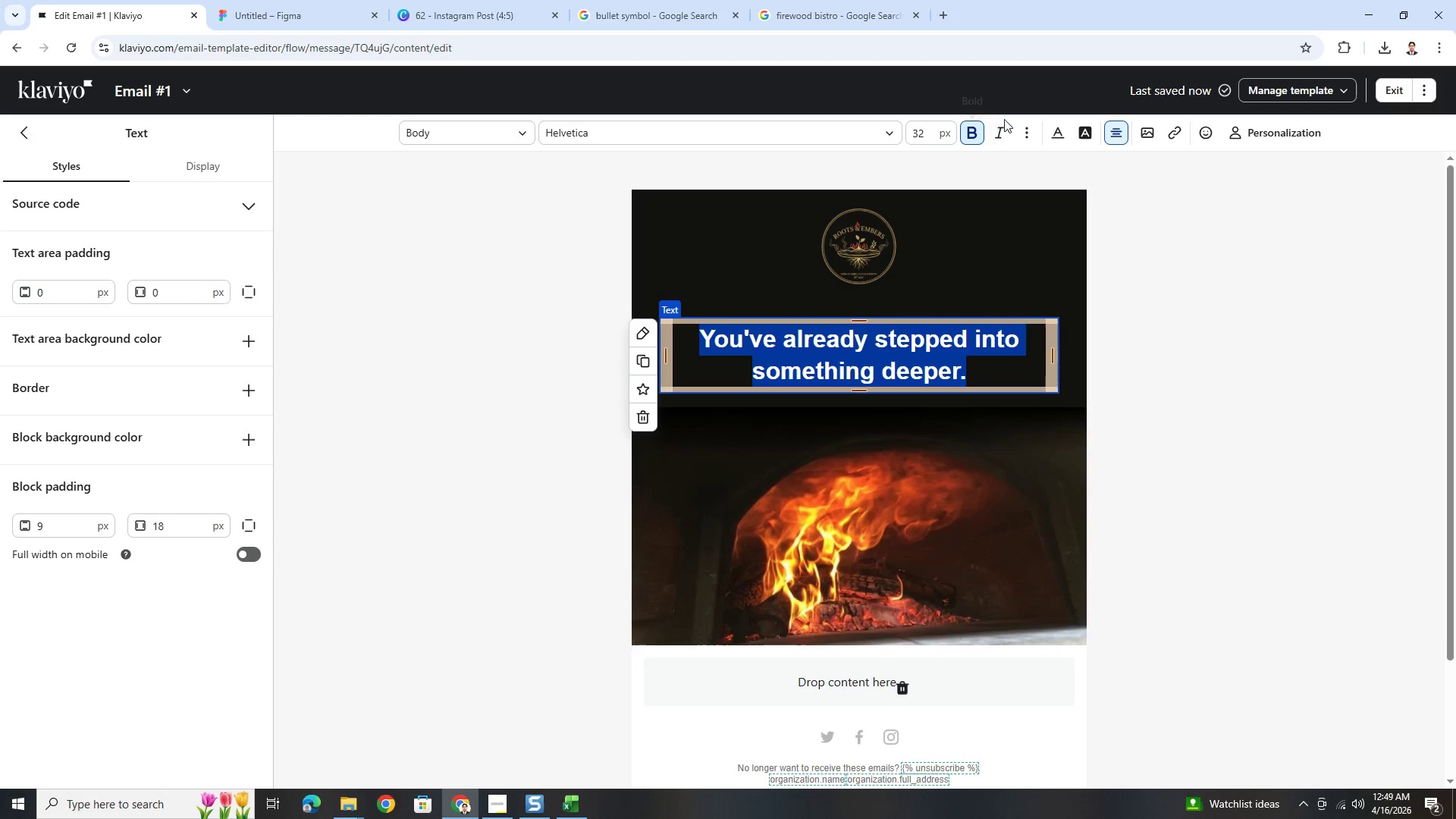 
left_click([1003, 123])
 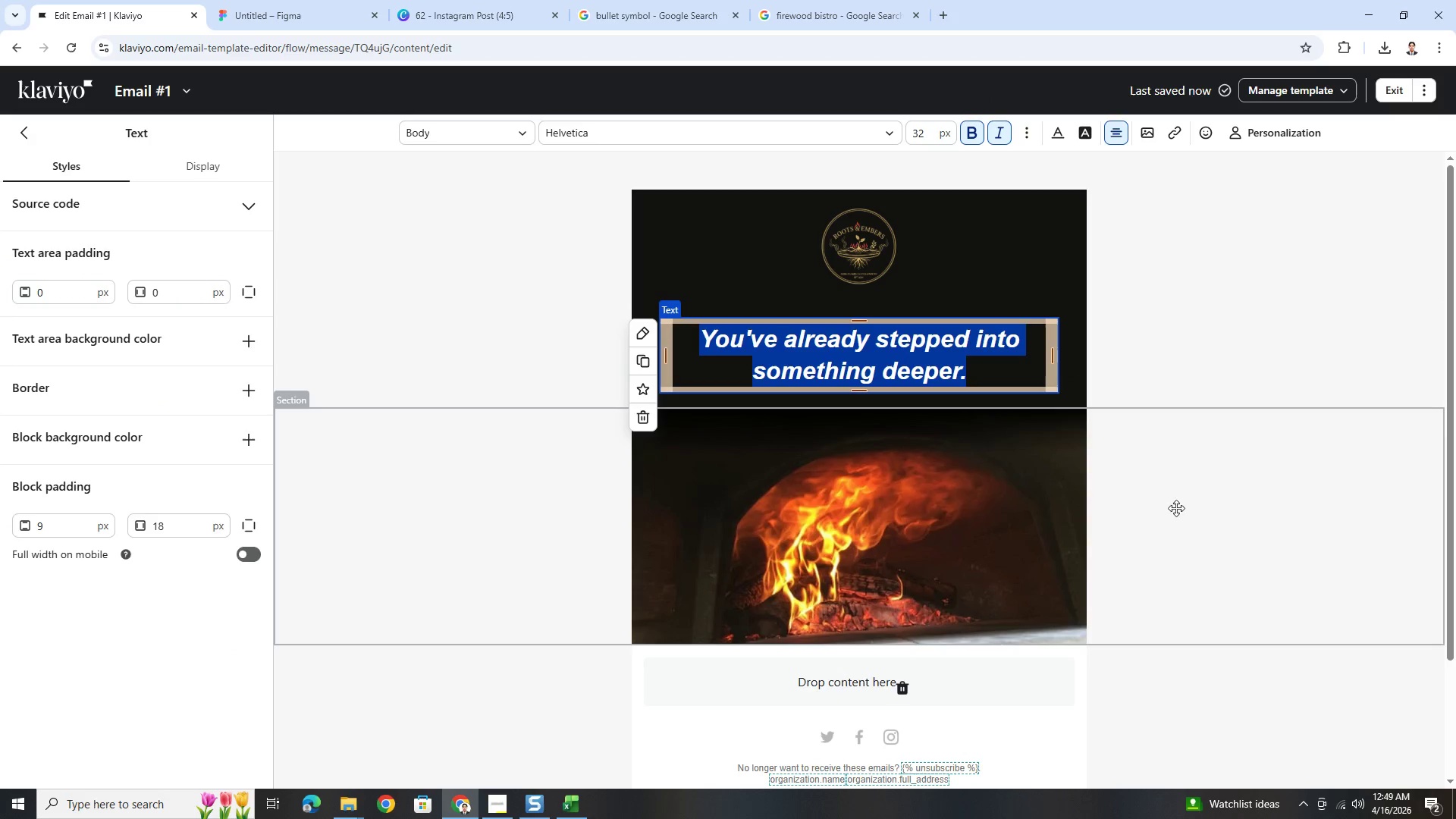 
double_click([1182, 583])
 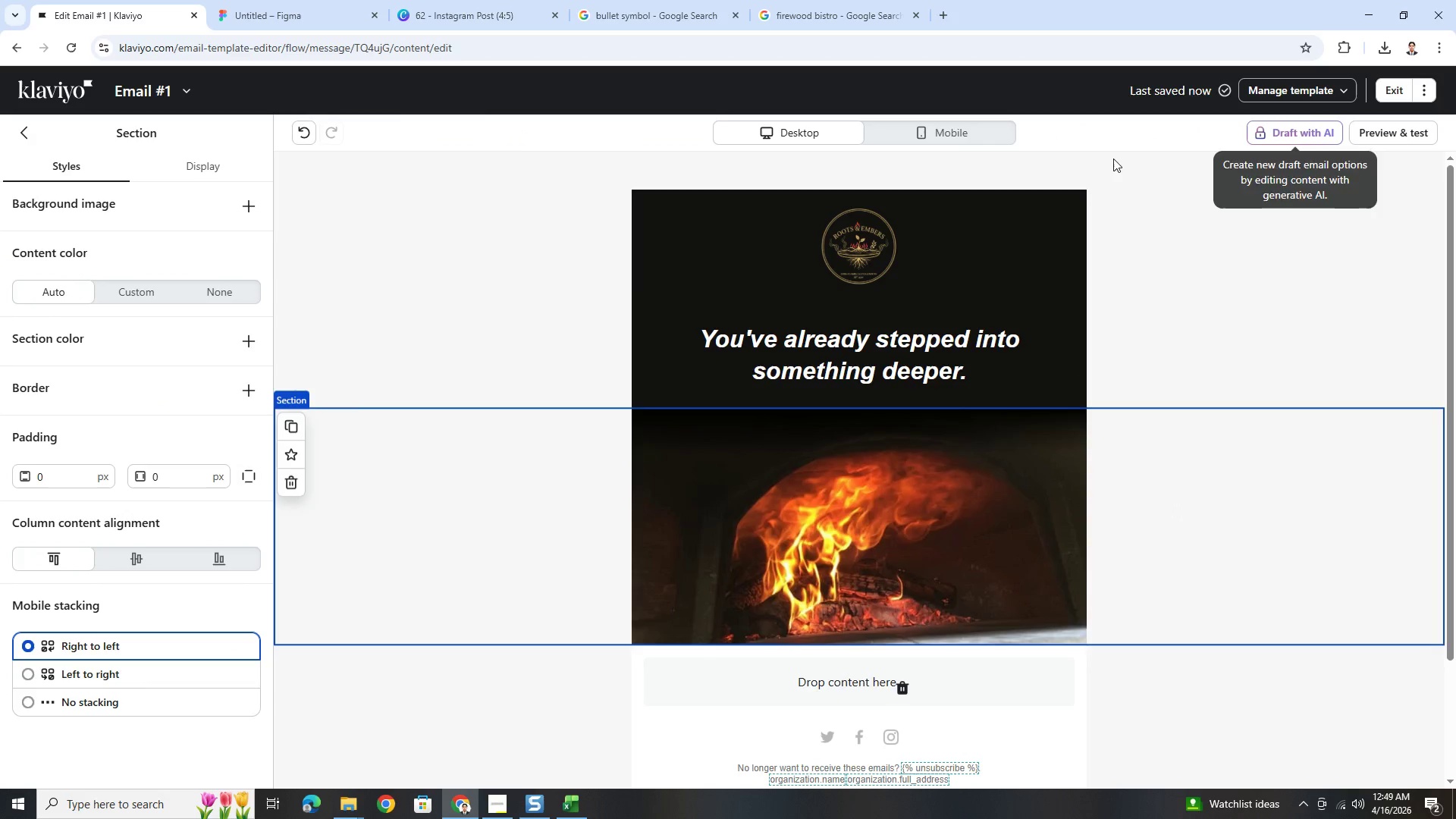 
left_click([304, 131])
 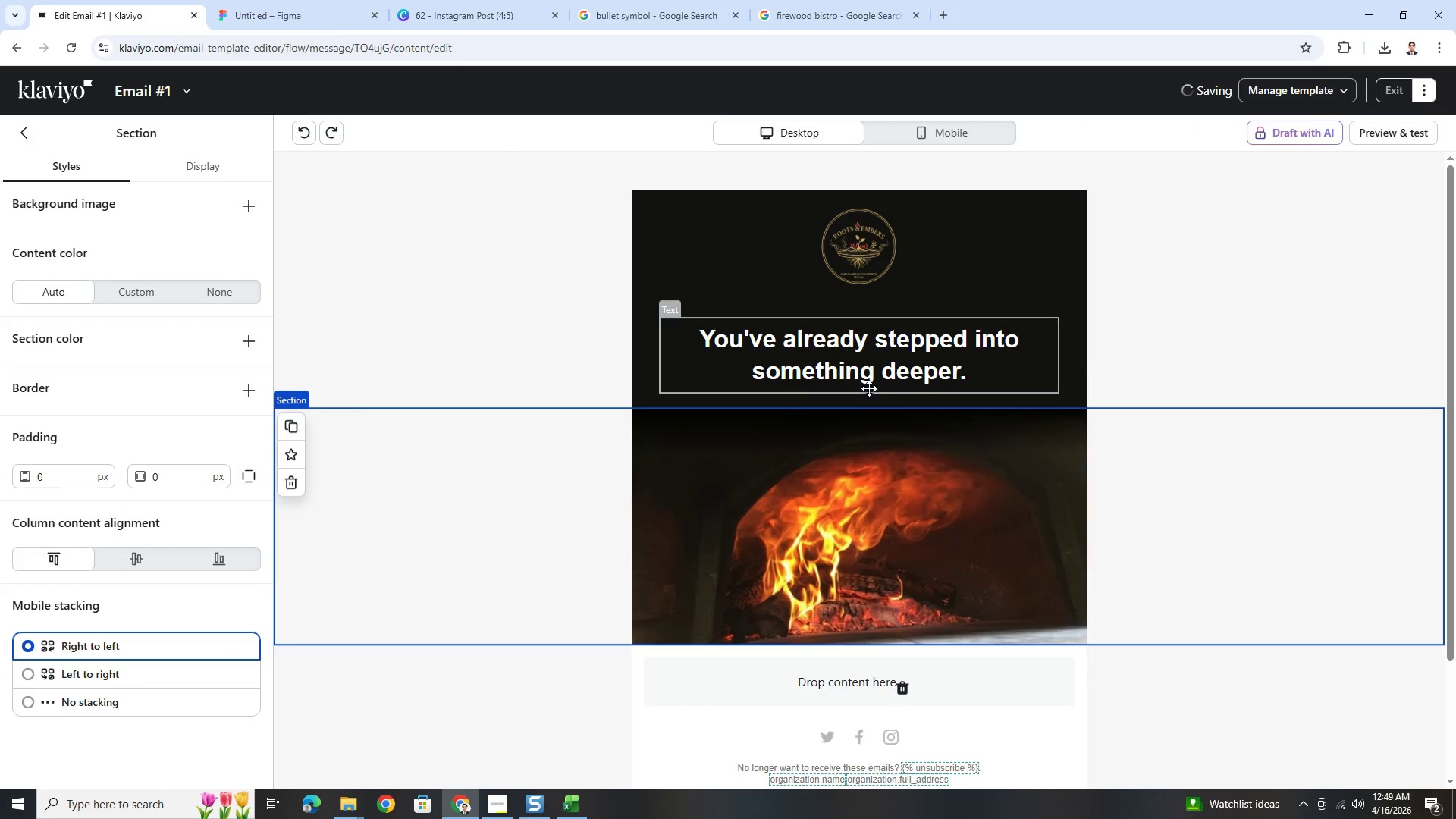 
double_click([871, 363])
 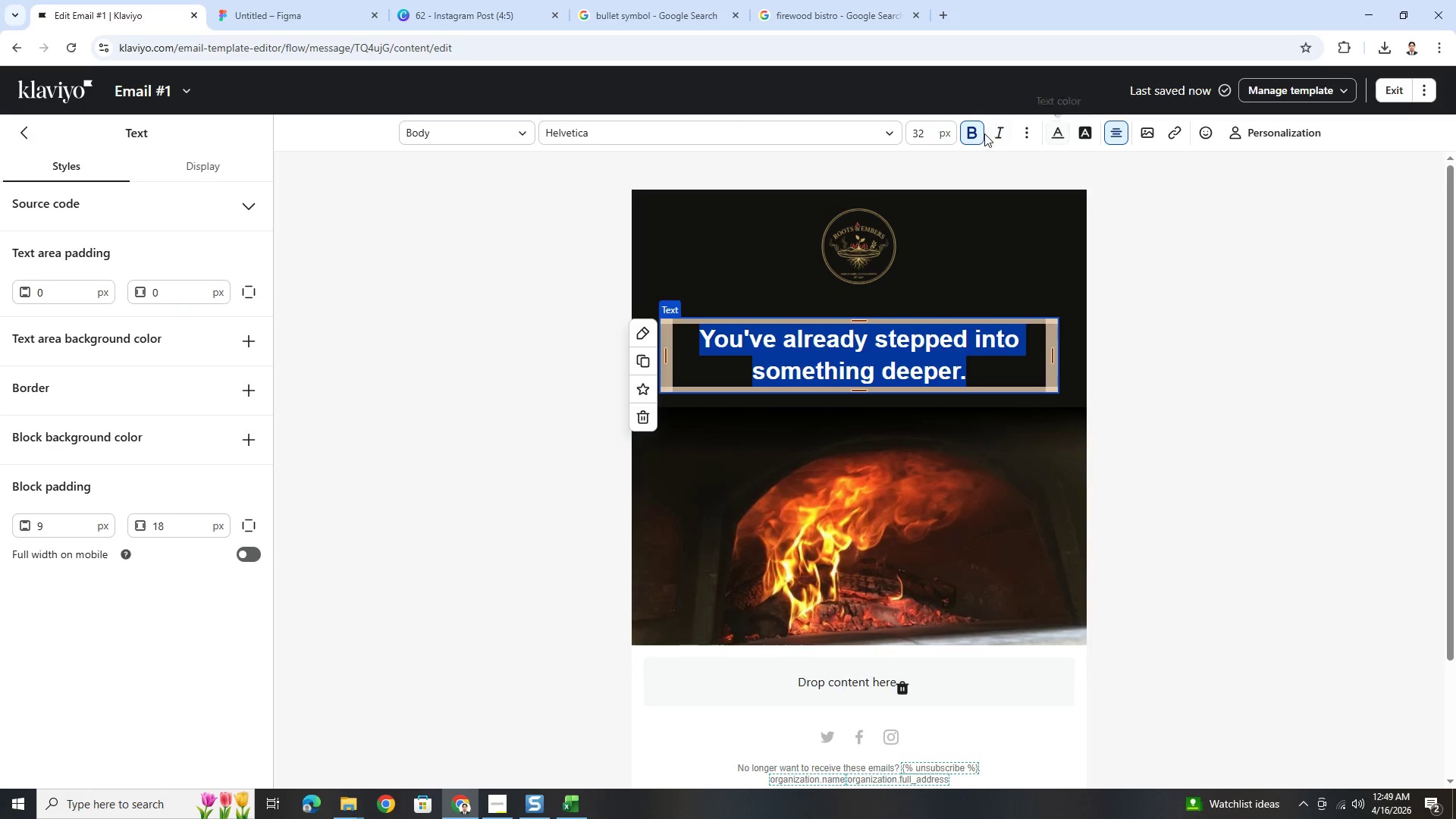 
double_click([925, 137])
 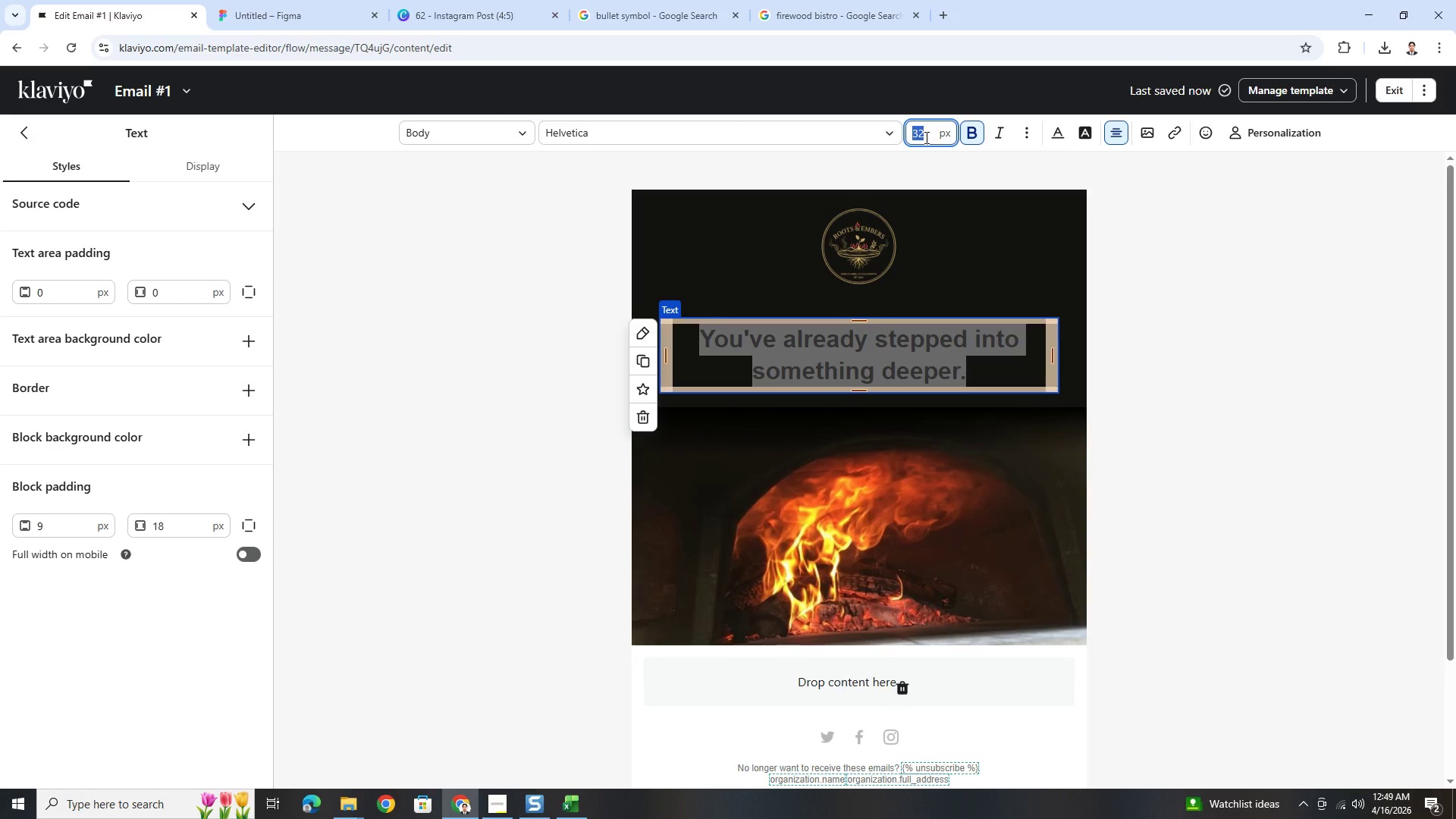 
key(Numpad3)
 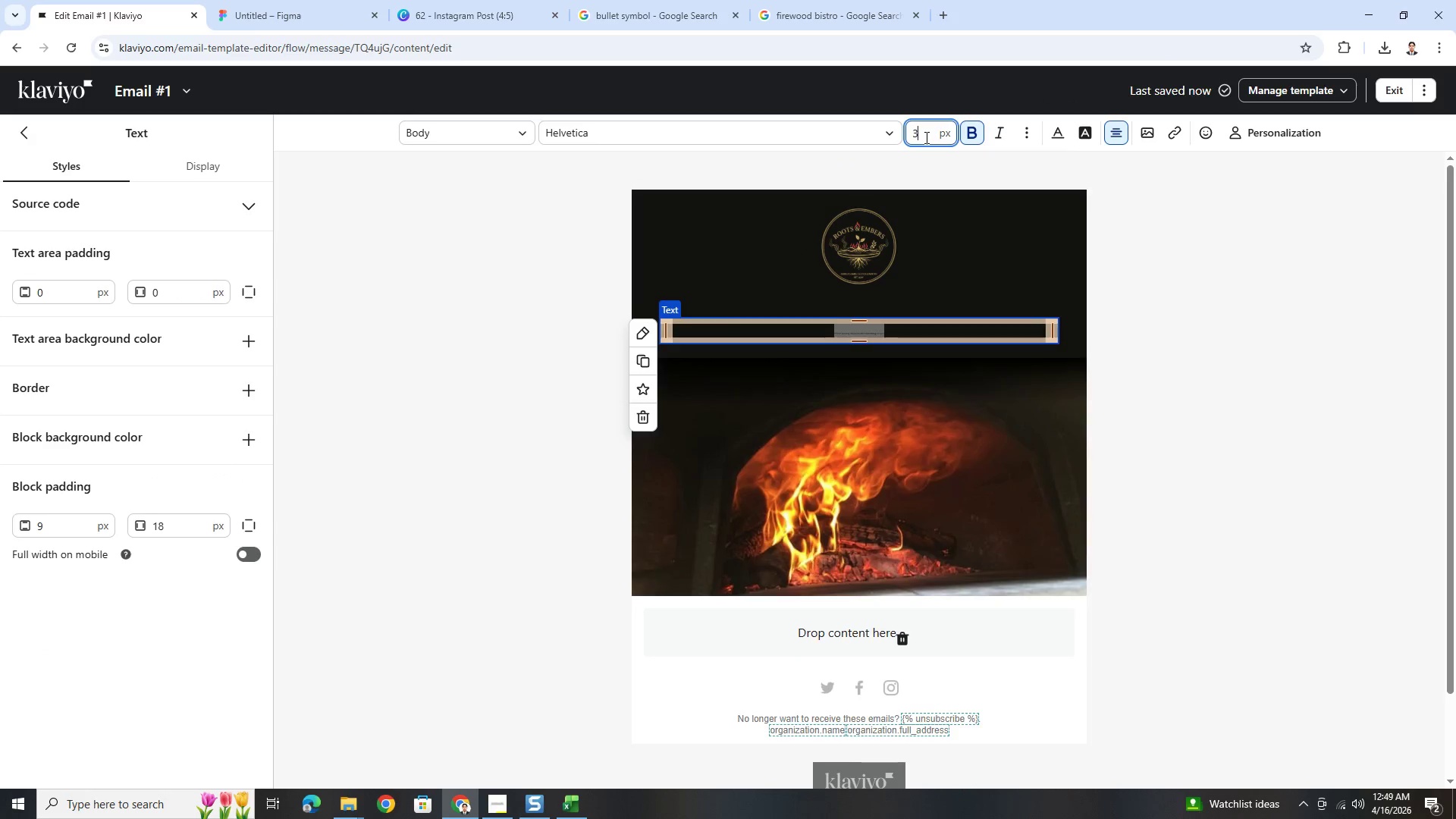 
key(Numpad6)
 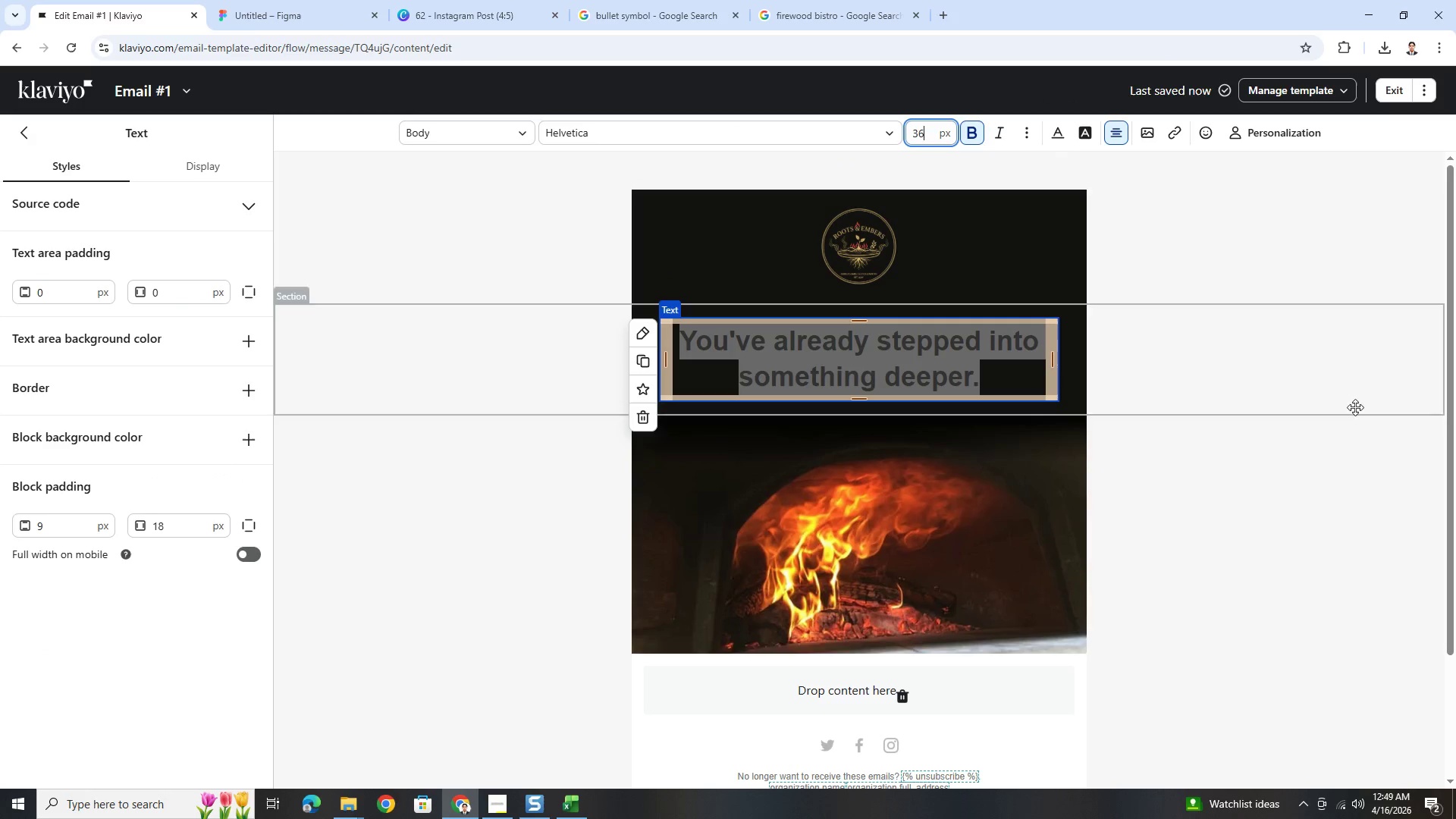 
left_click([1366, 544])
 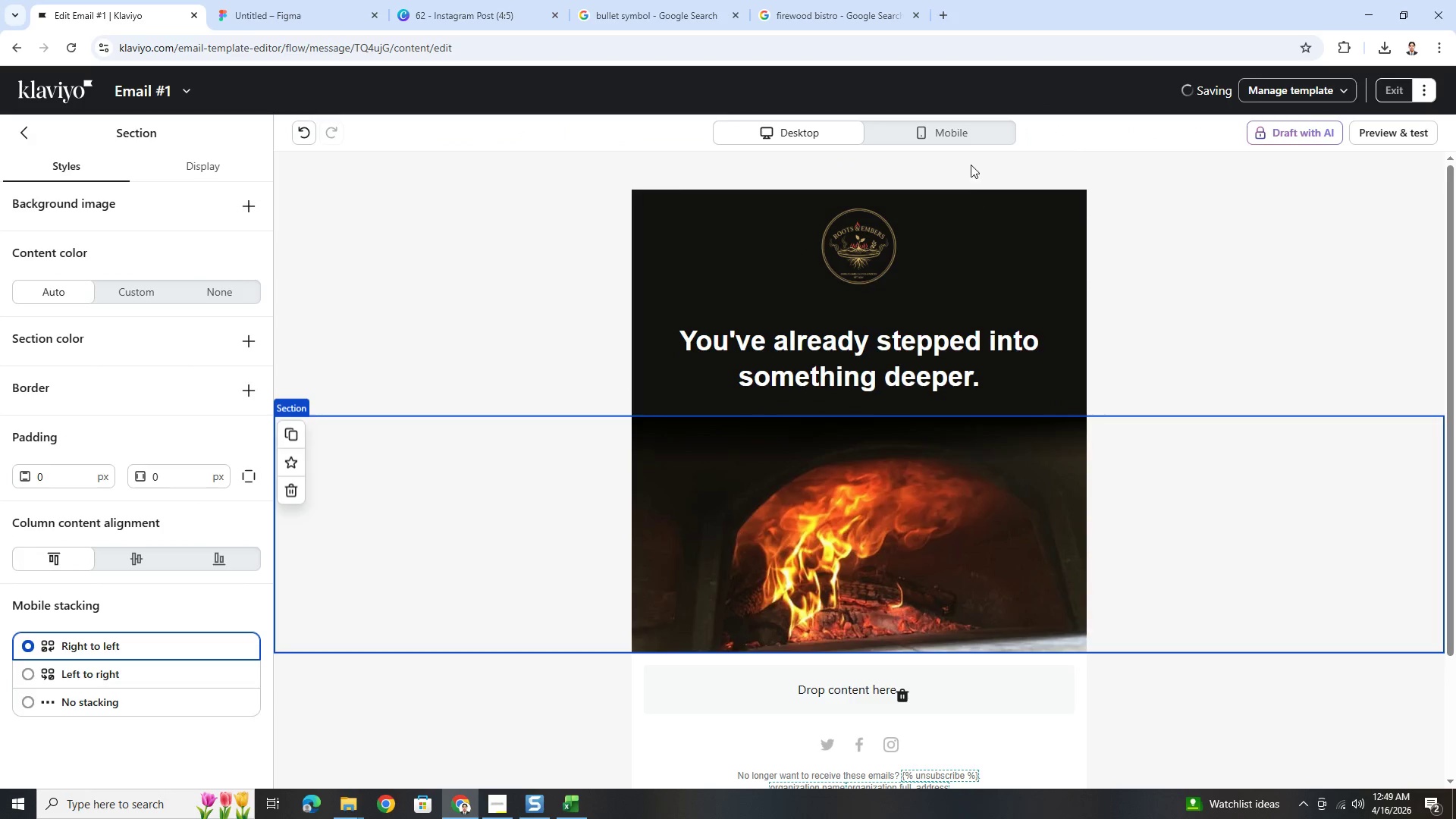 
left_click([963, 136])
 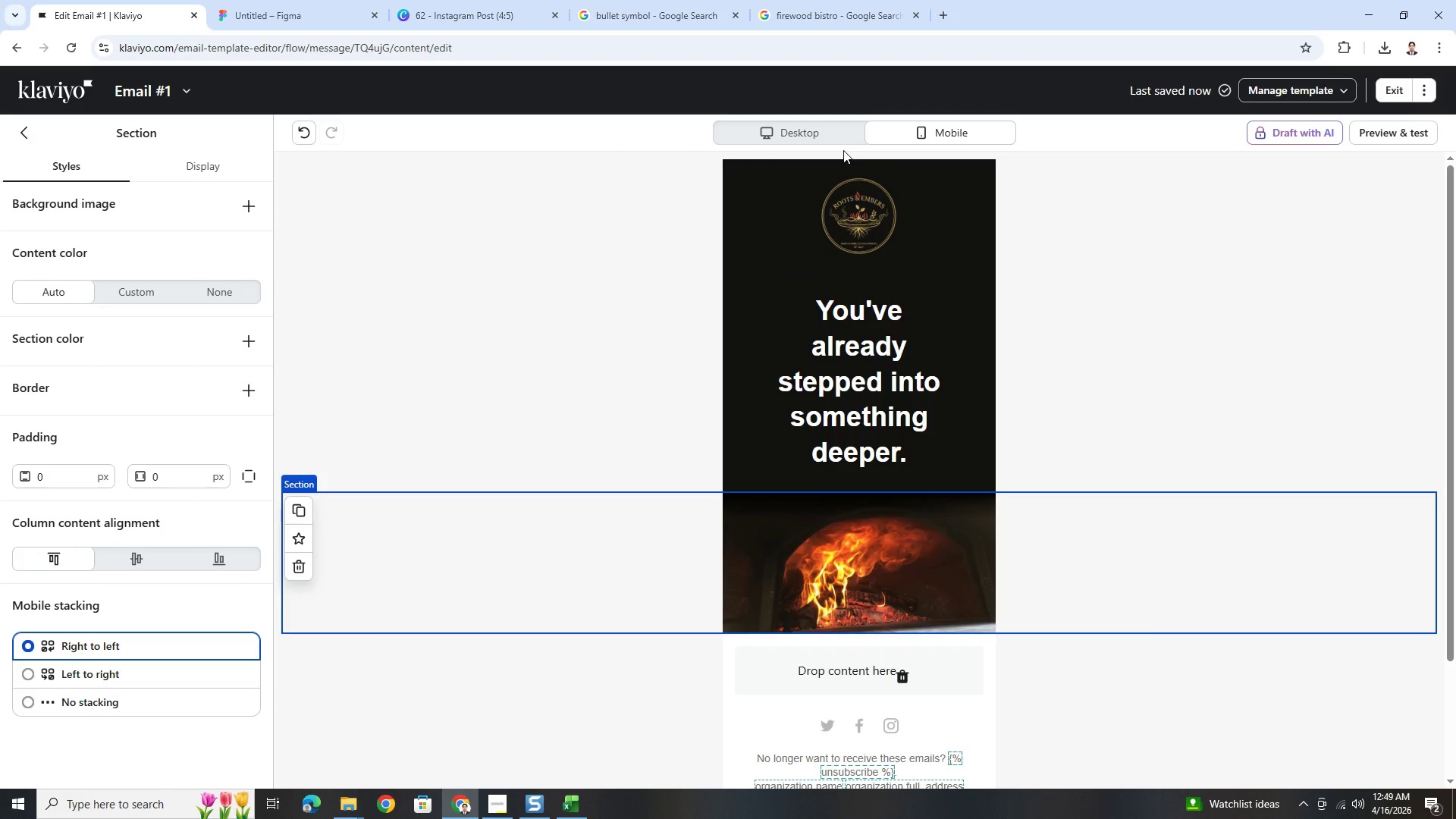 
left_click([826, 131])
 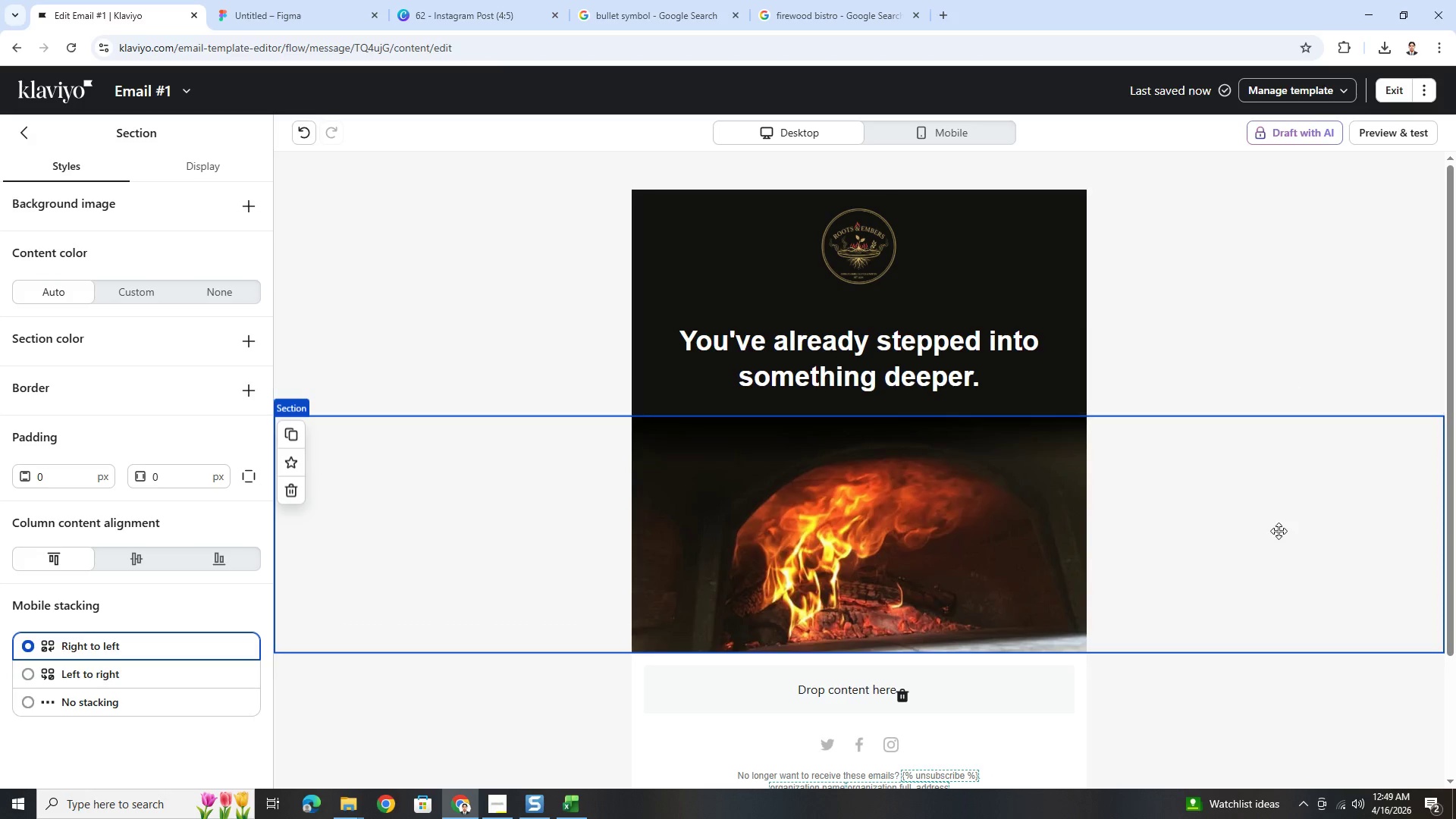 
left_click([1269, 552])
 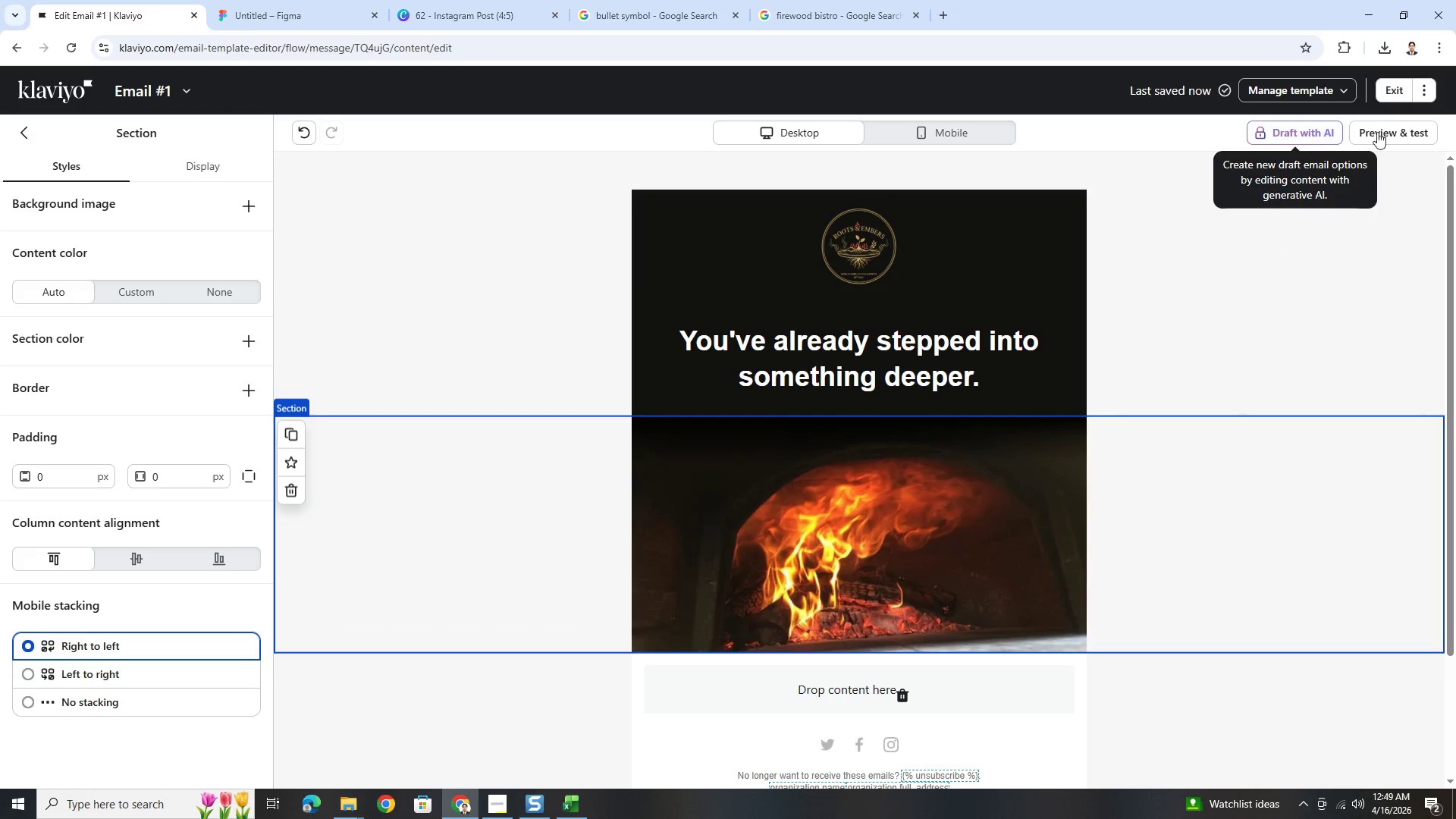 
left_click([1405, 131])
 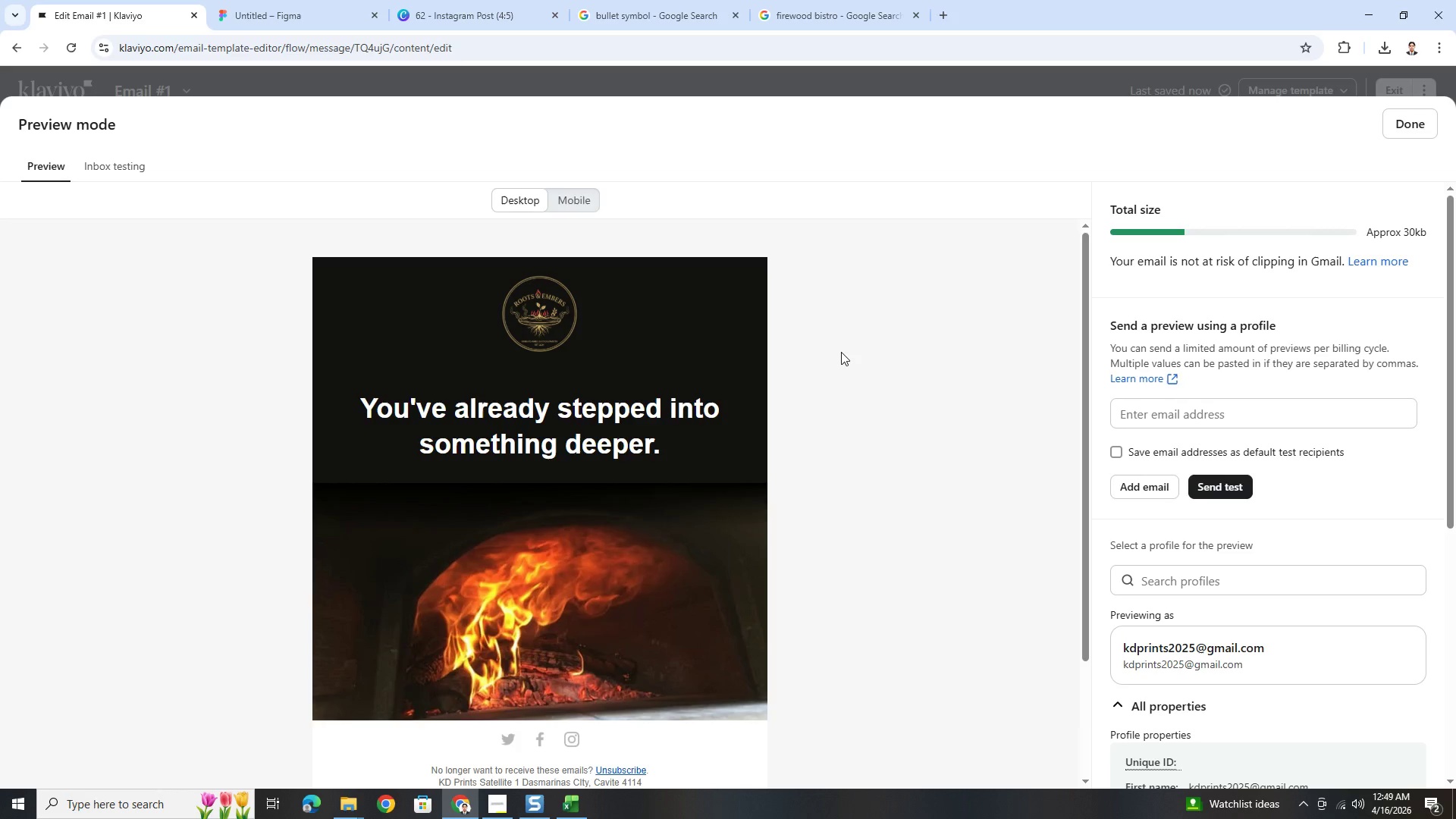 
scroll: coordinate [858, 362], scroll_direction: down, amount: 4.0
 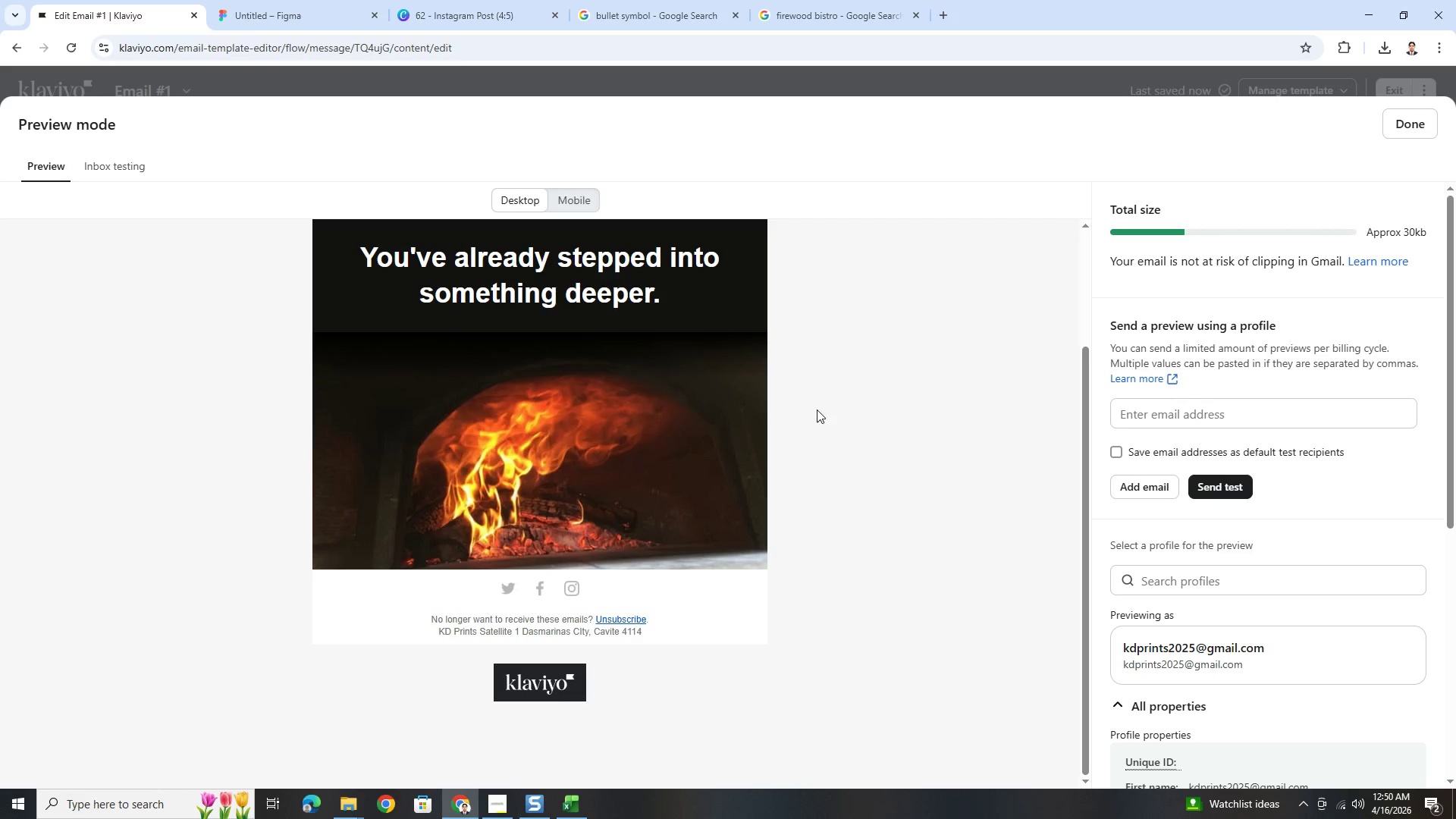 
scroll: coordinate [816, 411], scroll_direction: up, amount: 2.0
 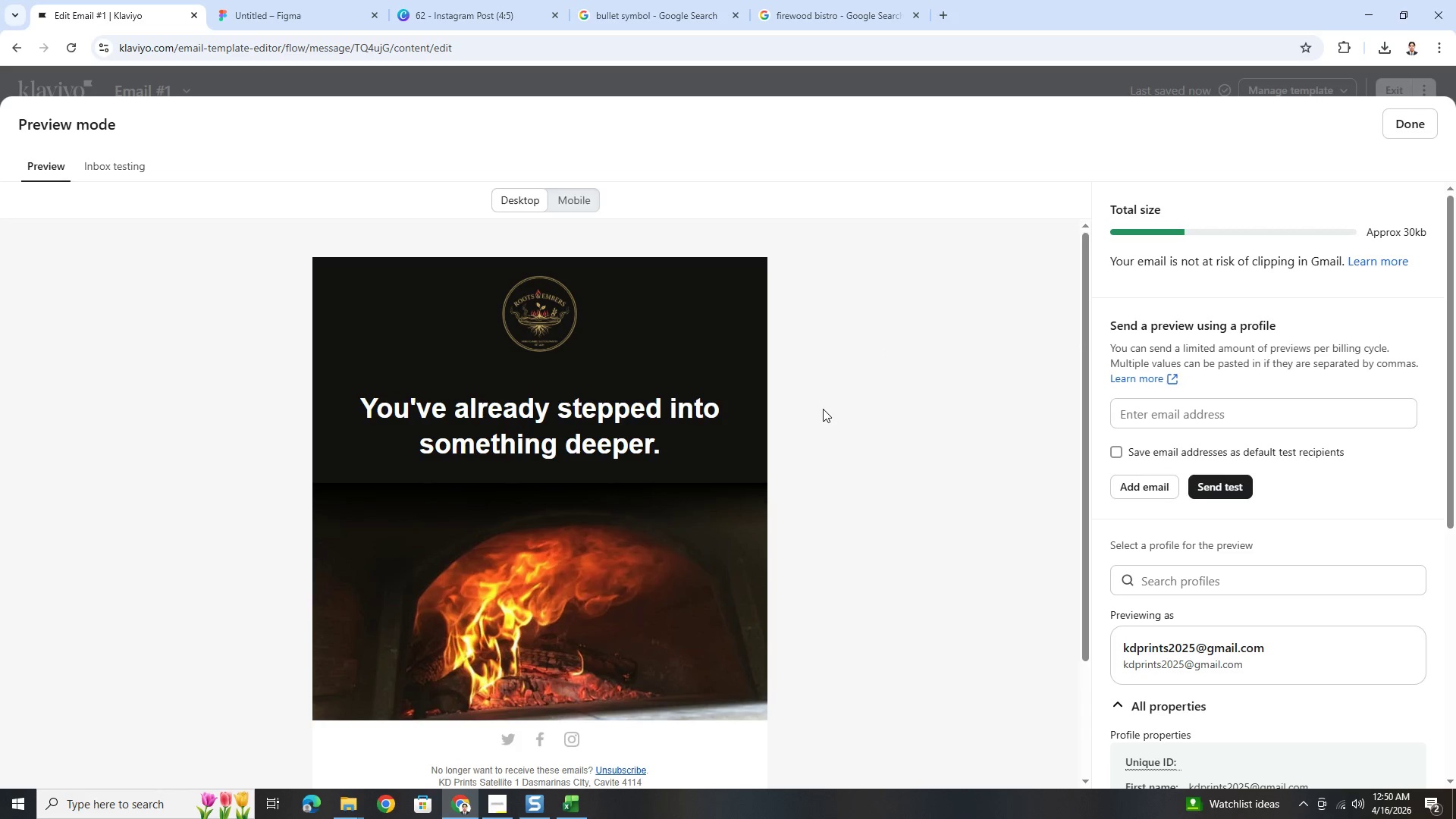 
scroll: coordinate [825, 407], scroll_direction: down, amount: 2.0
 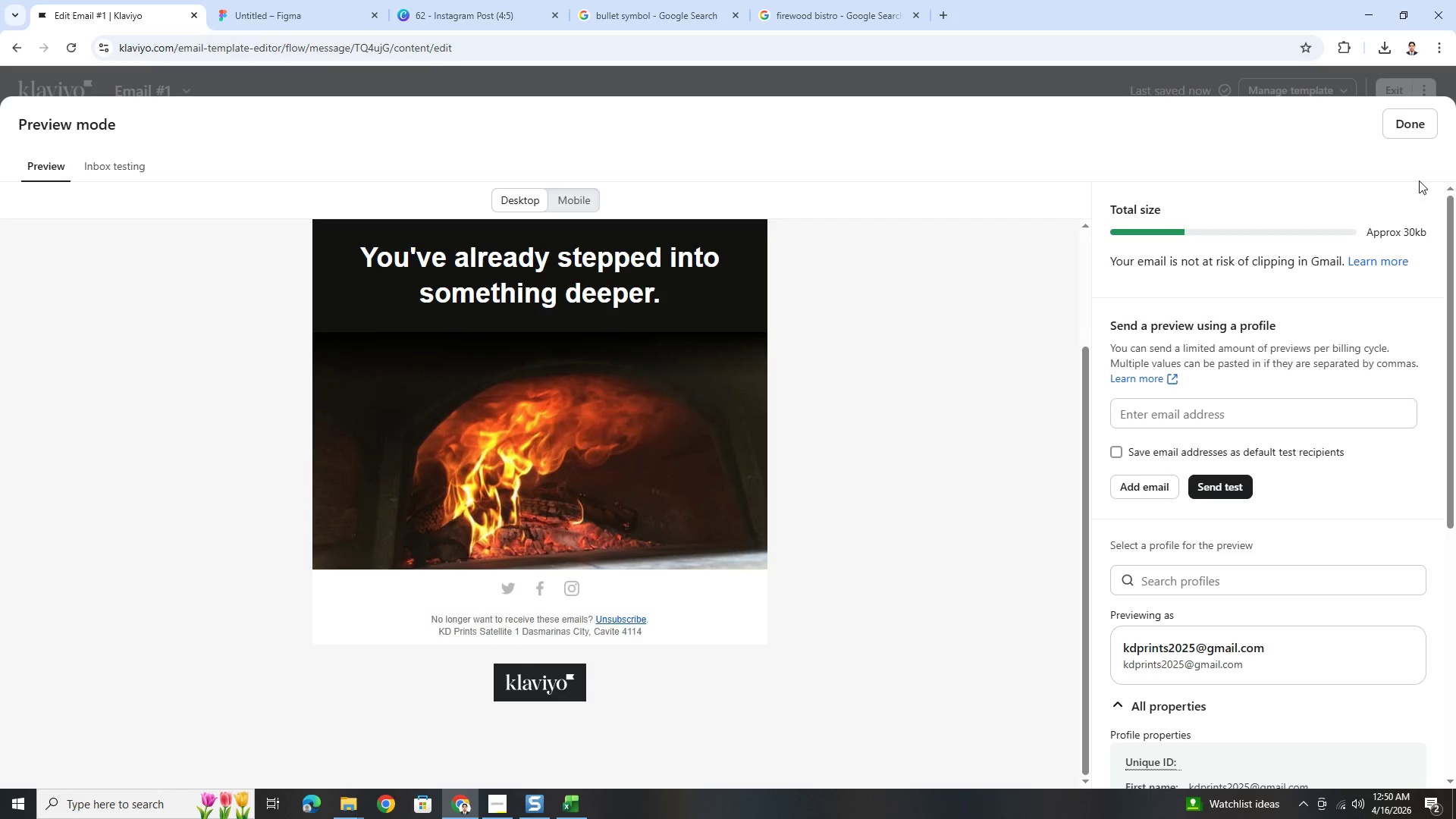 
left_click([1410, 129])
 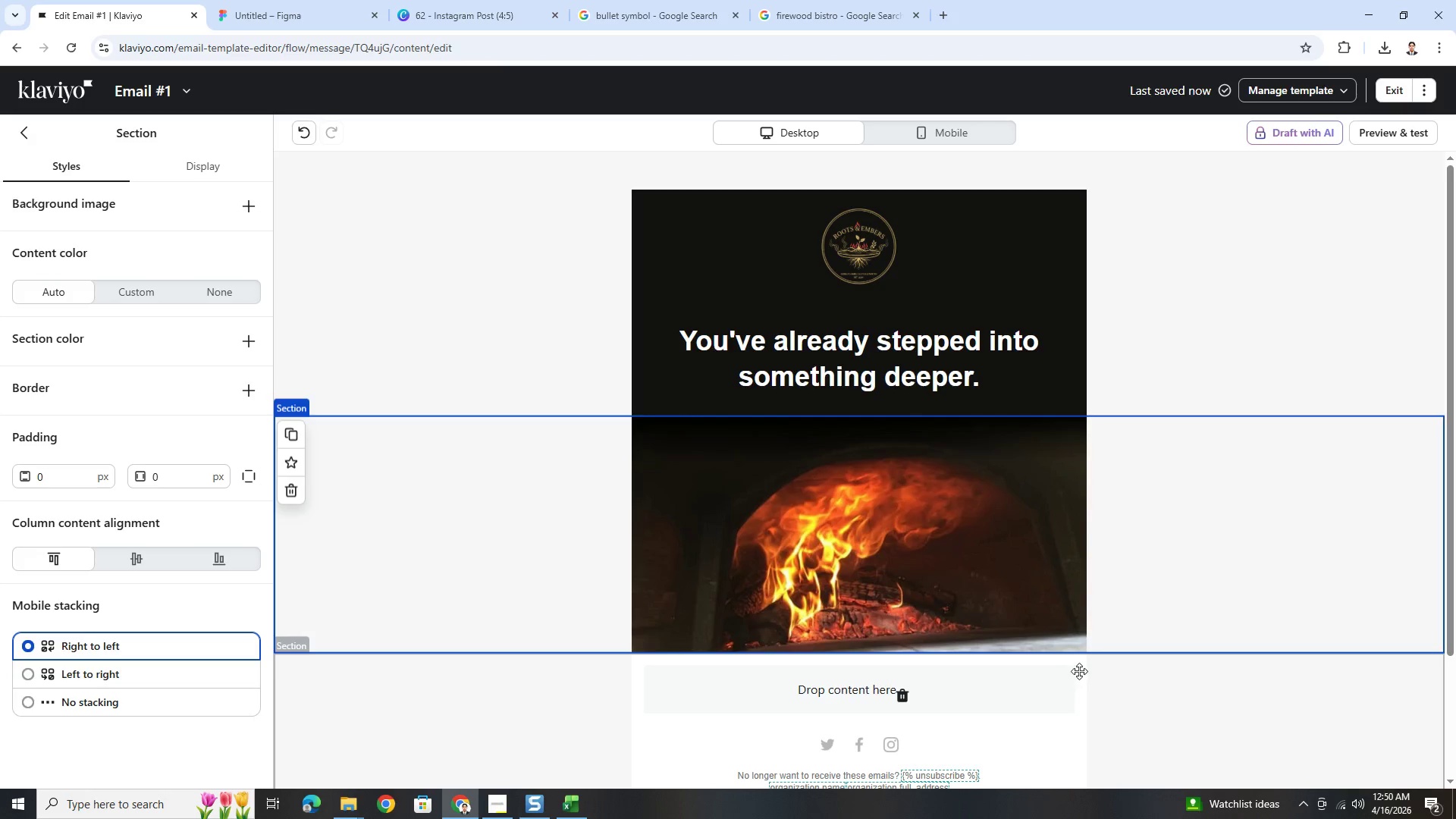 
scroll: coordinate [1081, 661], scroll_direction: down, amount: 2.0
 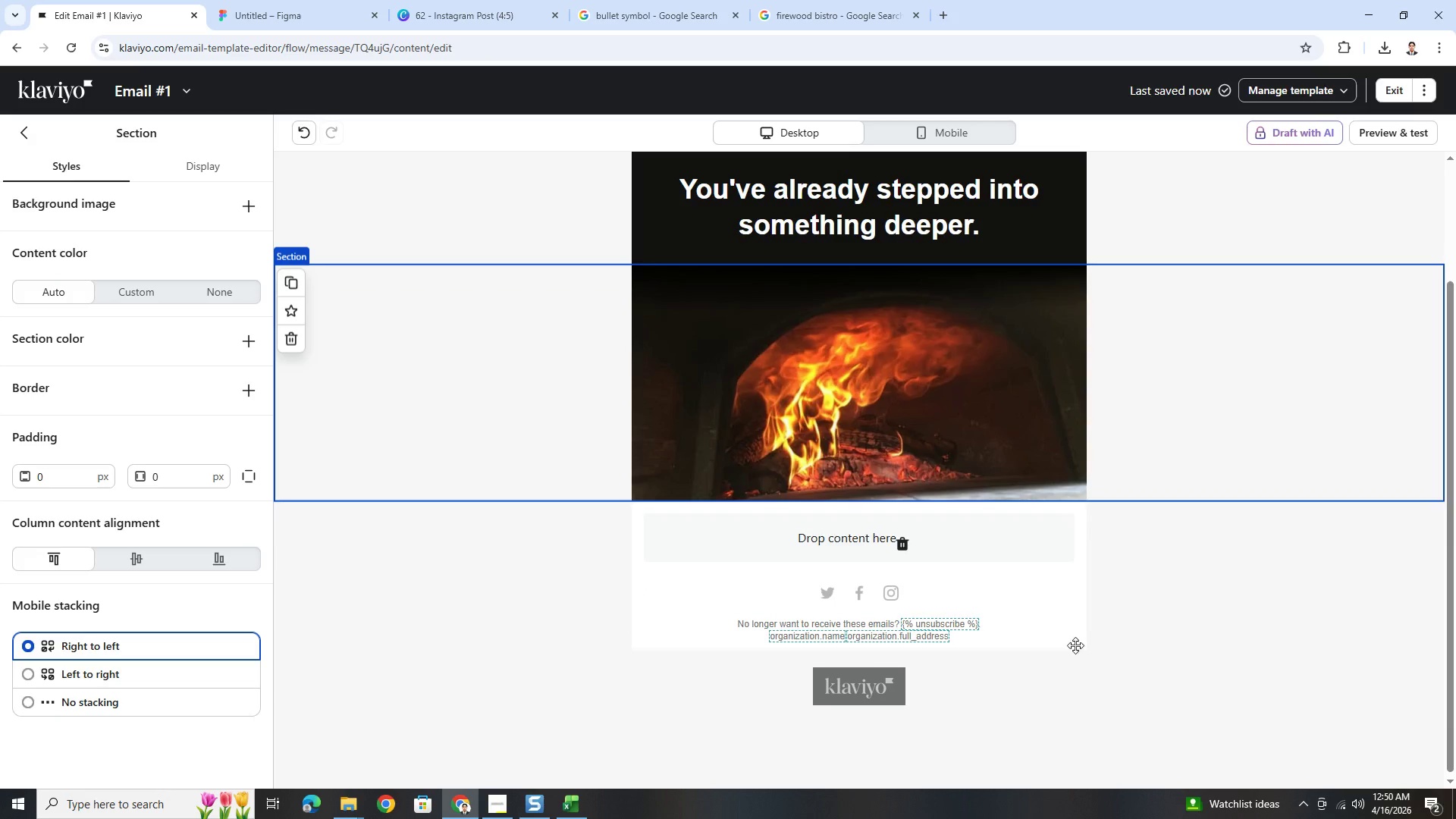 
scroll: coordinate [1074, 639], scroll_direction: up, amount: 1.0
 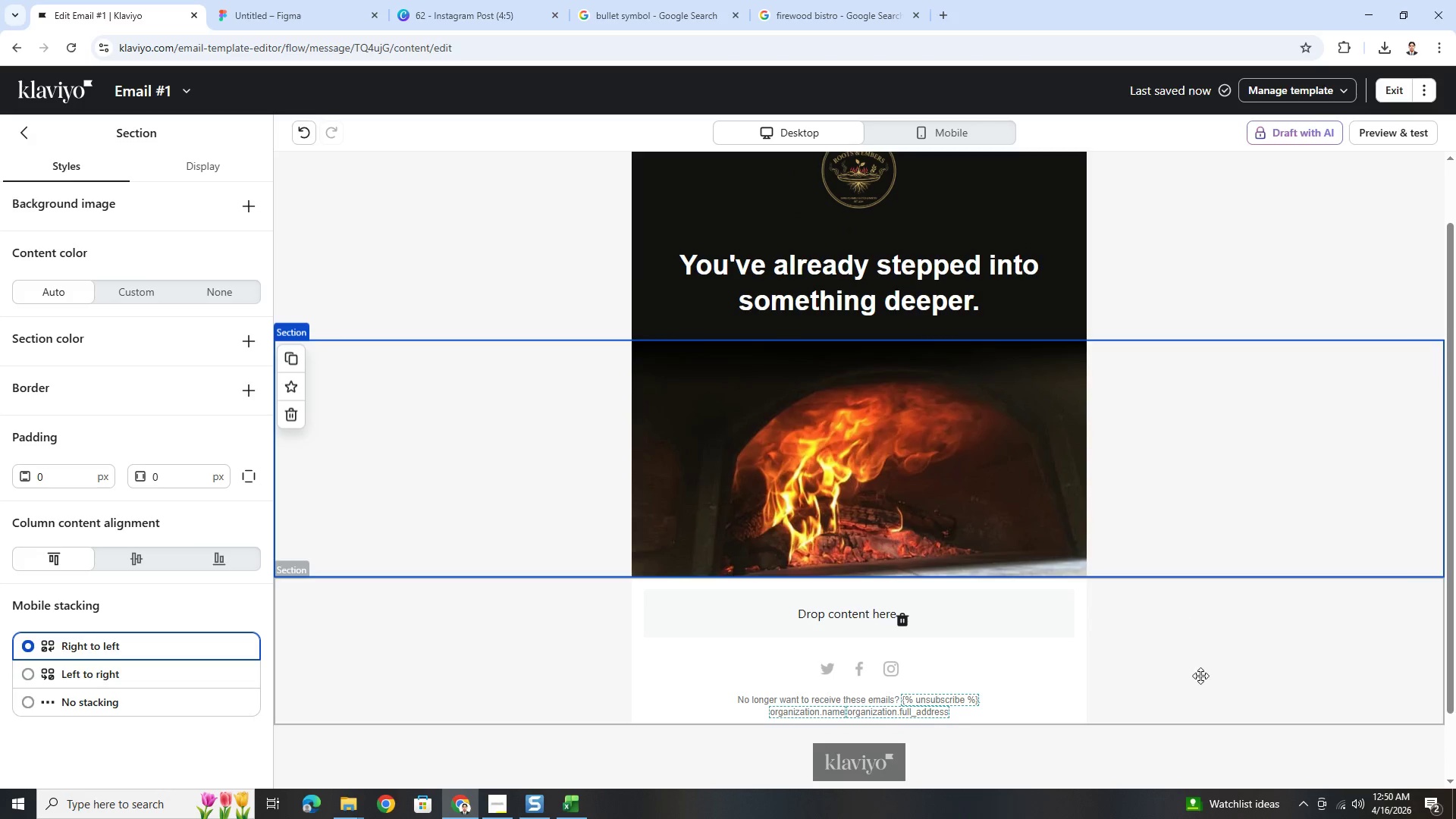 
left_click([1200, 682])
 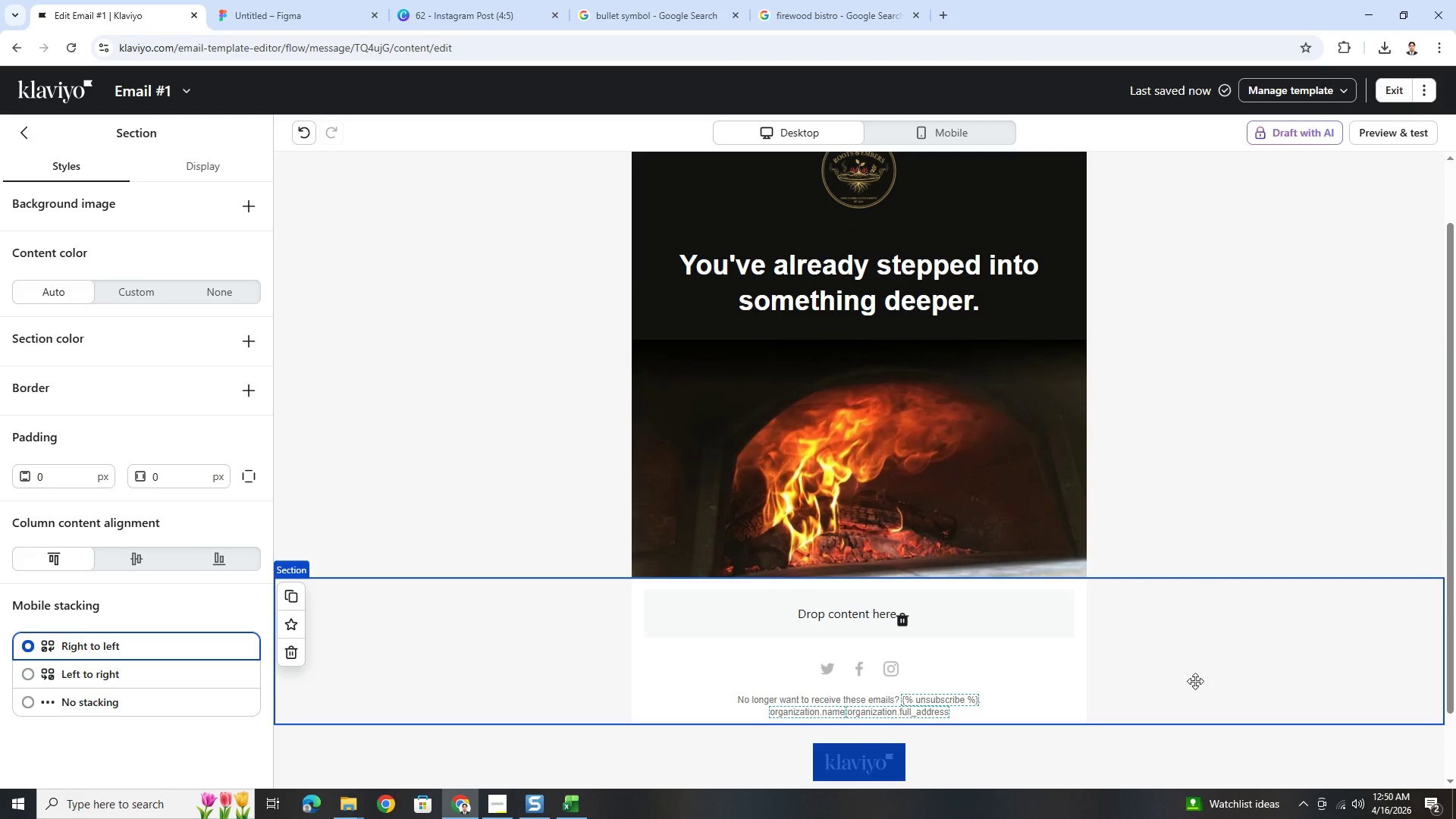 
scroll: coordinate [1177, 659], scroll_direction: up, amount: 3.0
 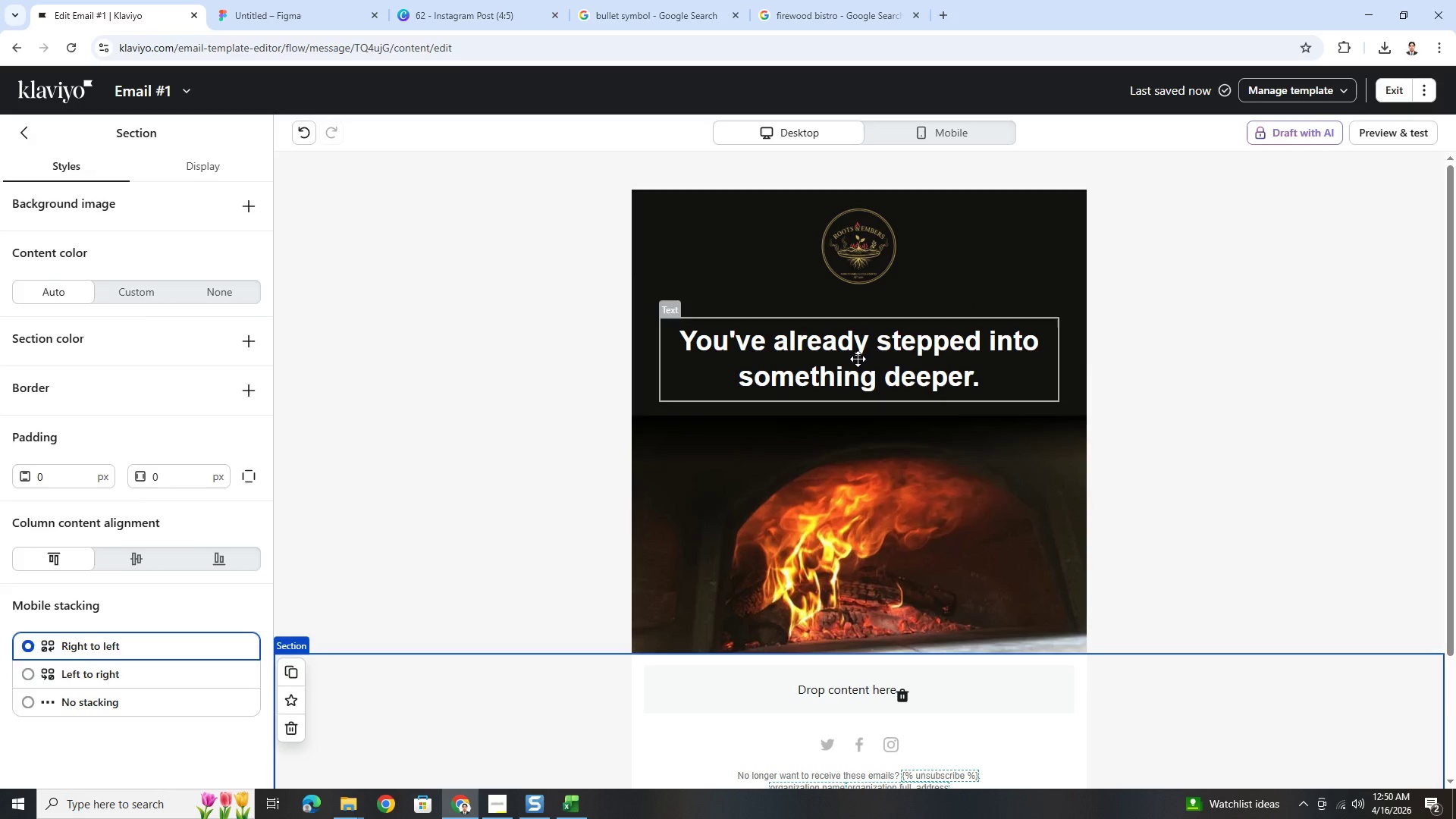 
left_click([1137, 513])
 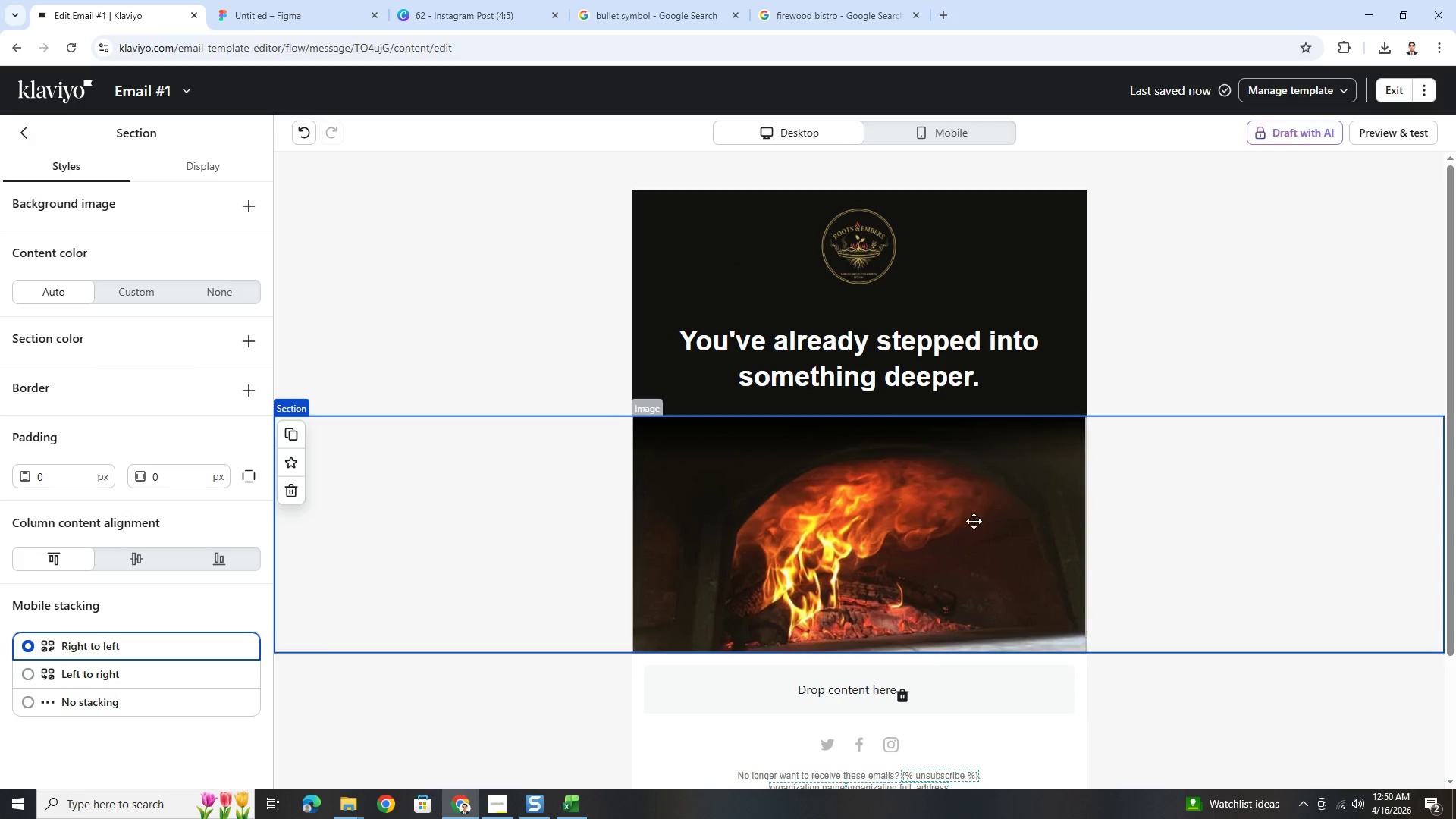 
wait(7.22)
 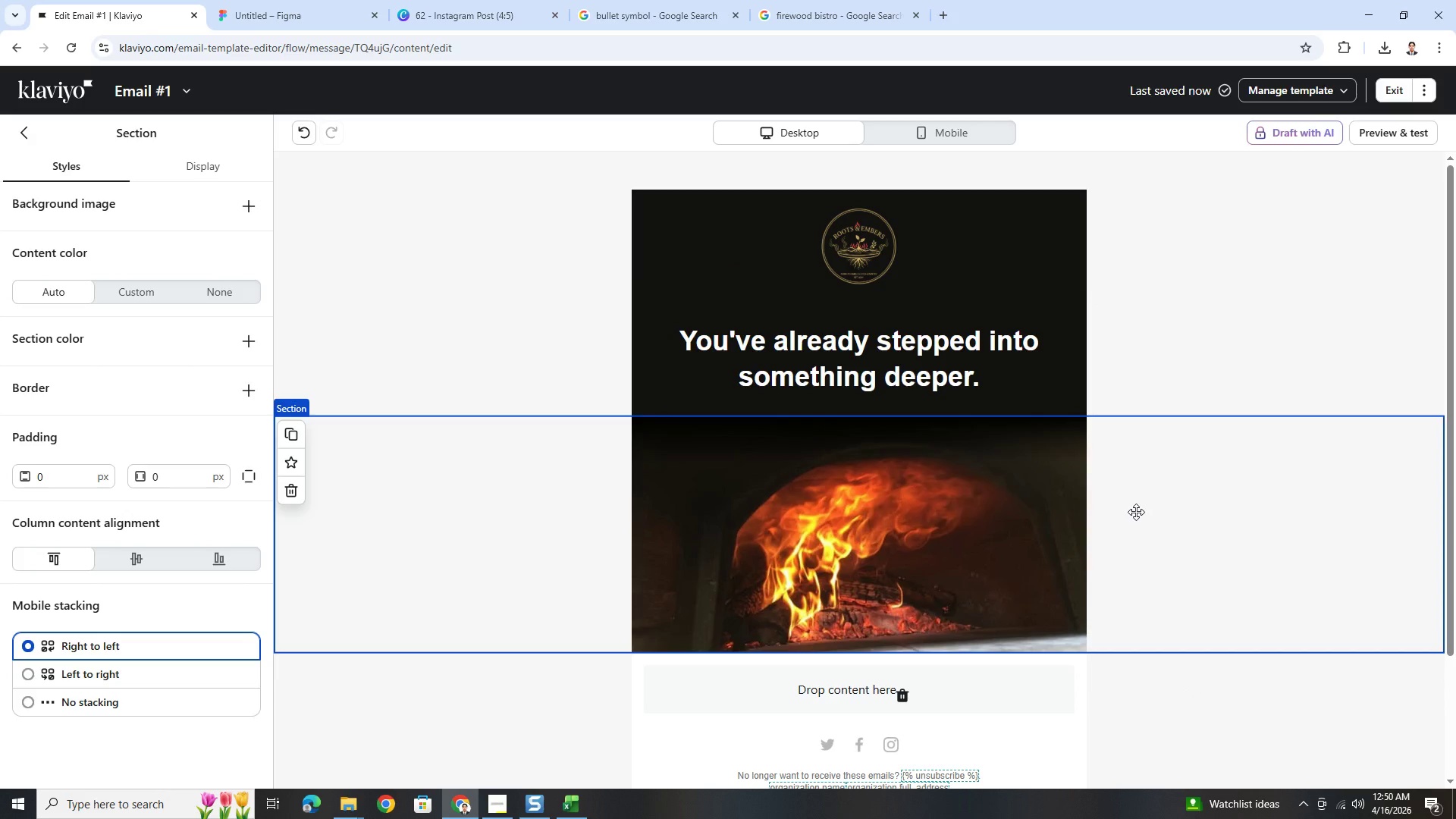 
left_click([1098, 723])
 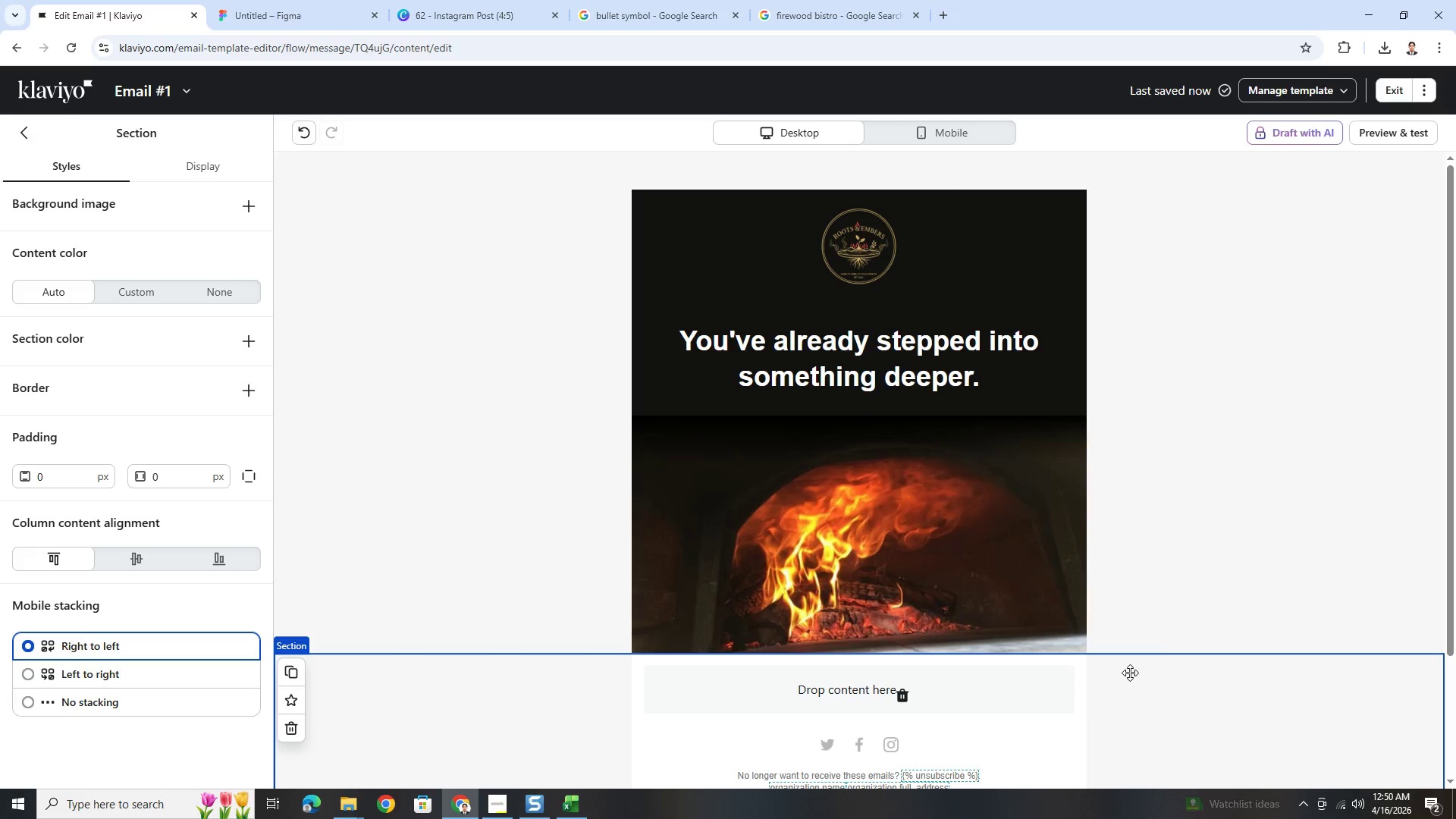 
left_click([868, 264])
 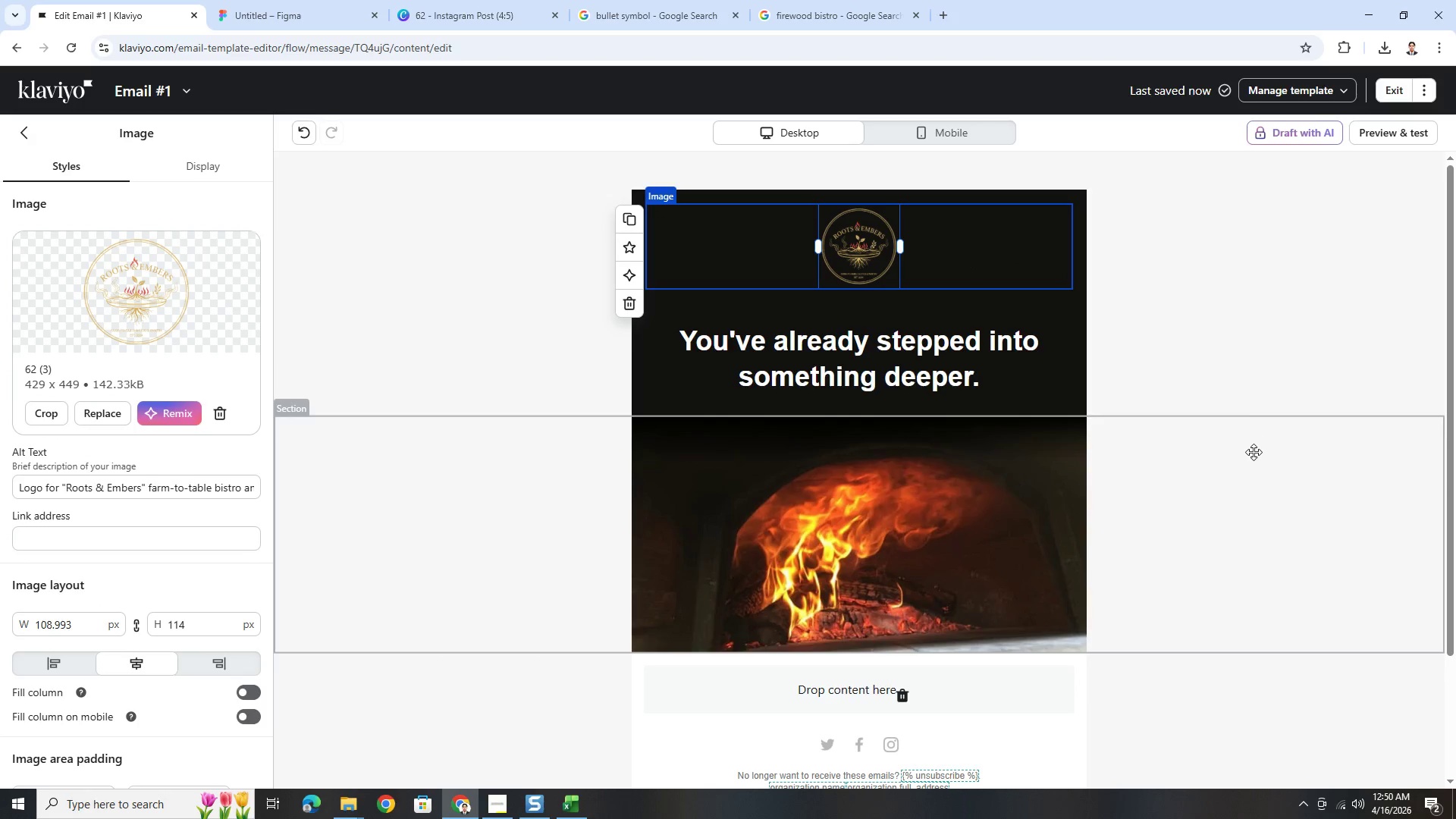 
hold_key(key=ControlLeft, duration=1.34)
scroll: coordinate [1211, 566], scroll_direction: down, amount: 3.0
 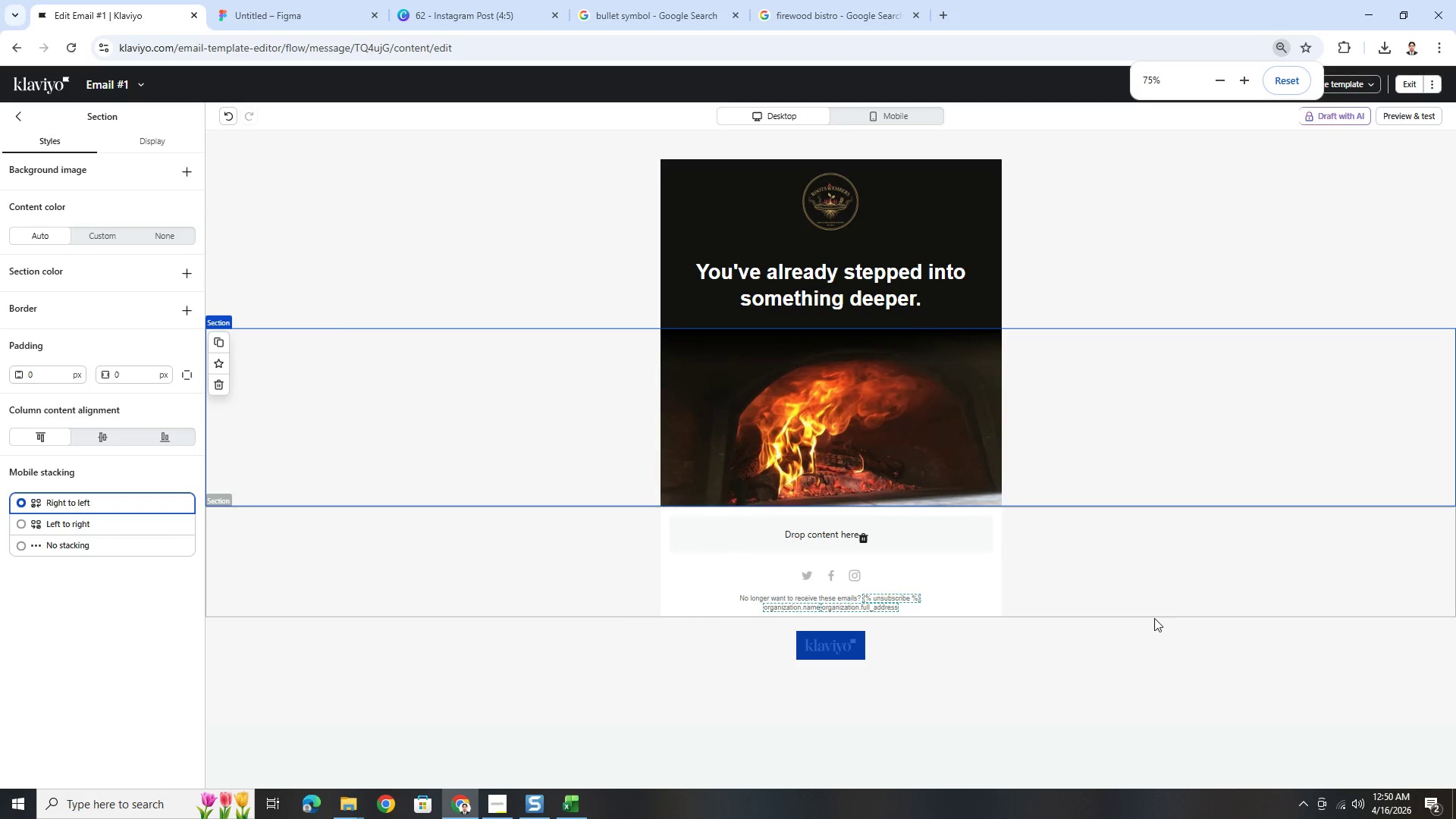 
scroll: coordinate [1153, 622], scroll_direction: up, amount: 1.0
 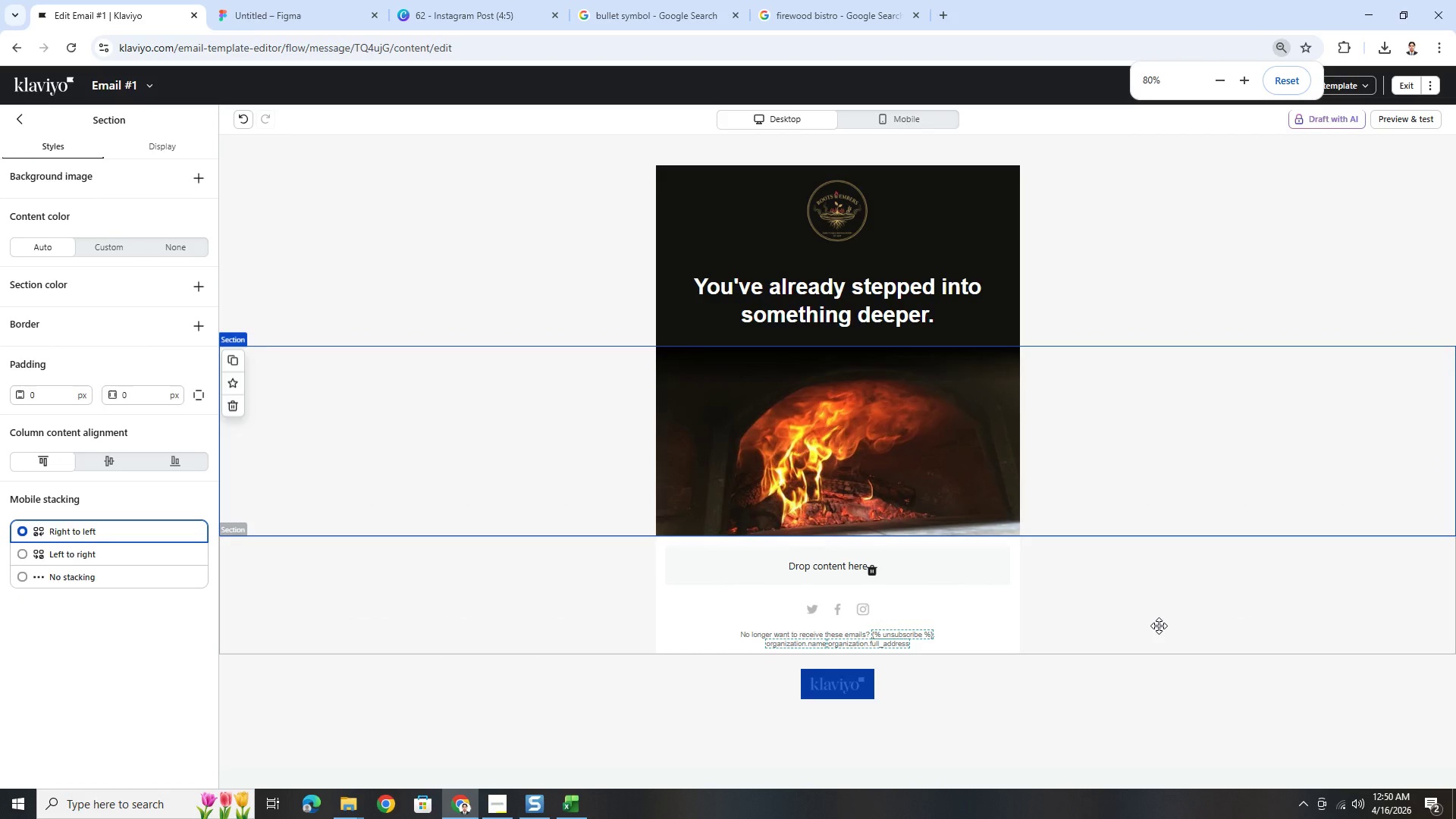 
hold_key(key=ControlLeft, duration=0.47)
scroll: coordinate [1163, 623], scroll_direction: down, amount: 5.0
 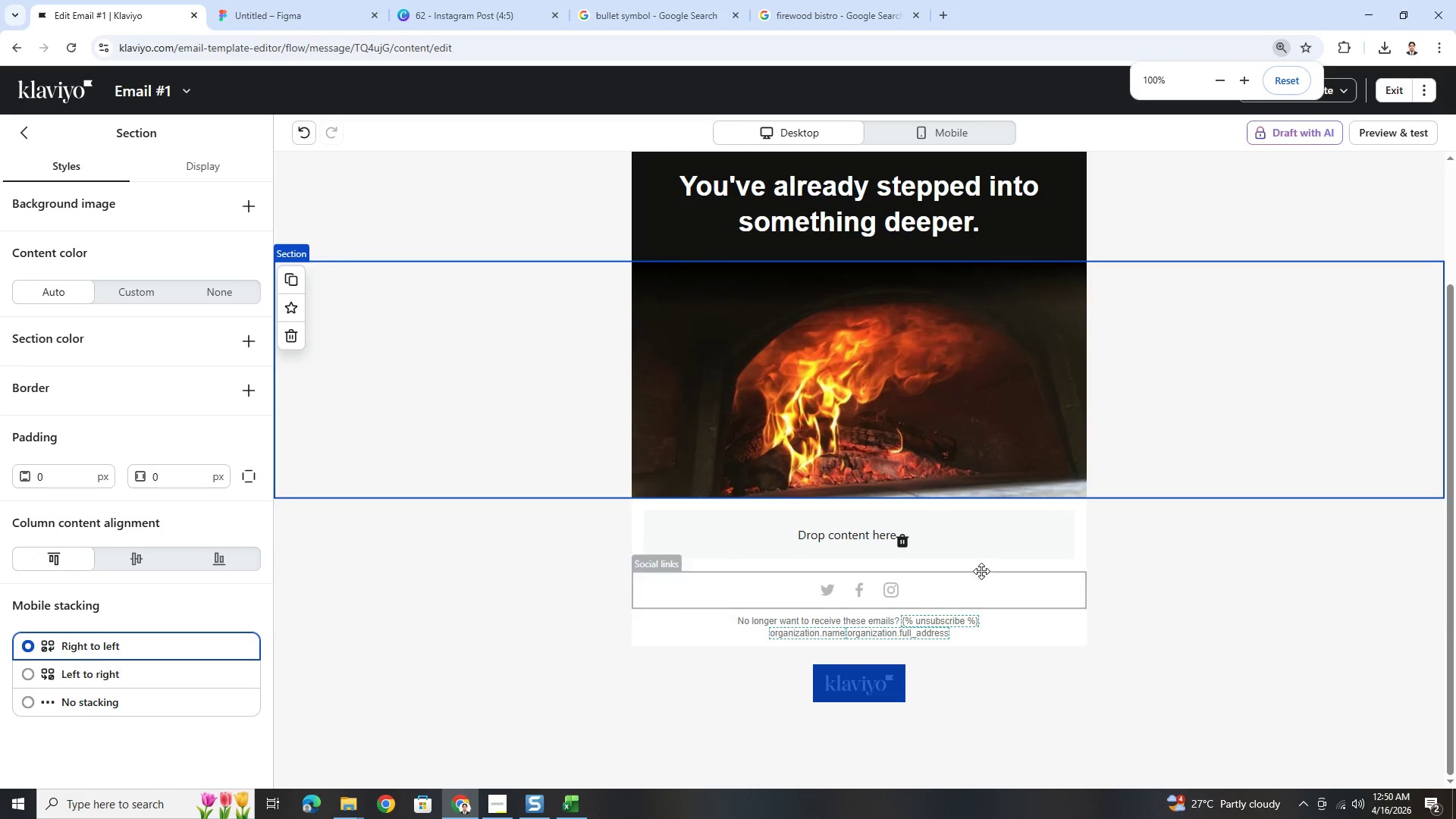 
left_click([956, 679])
 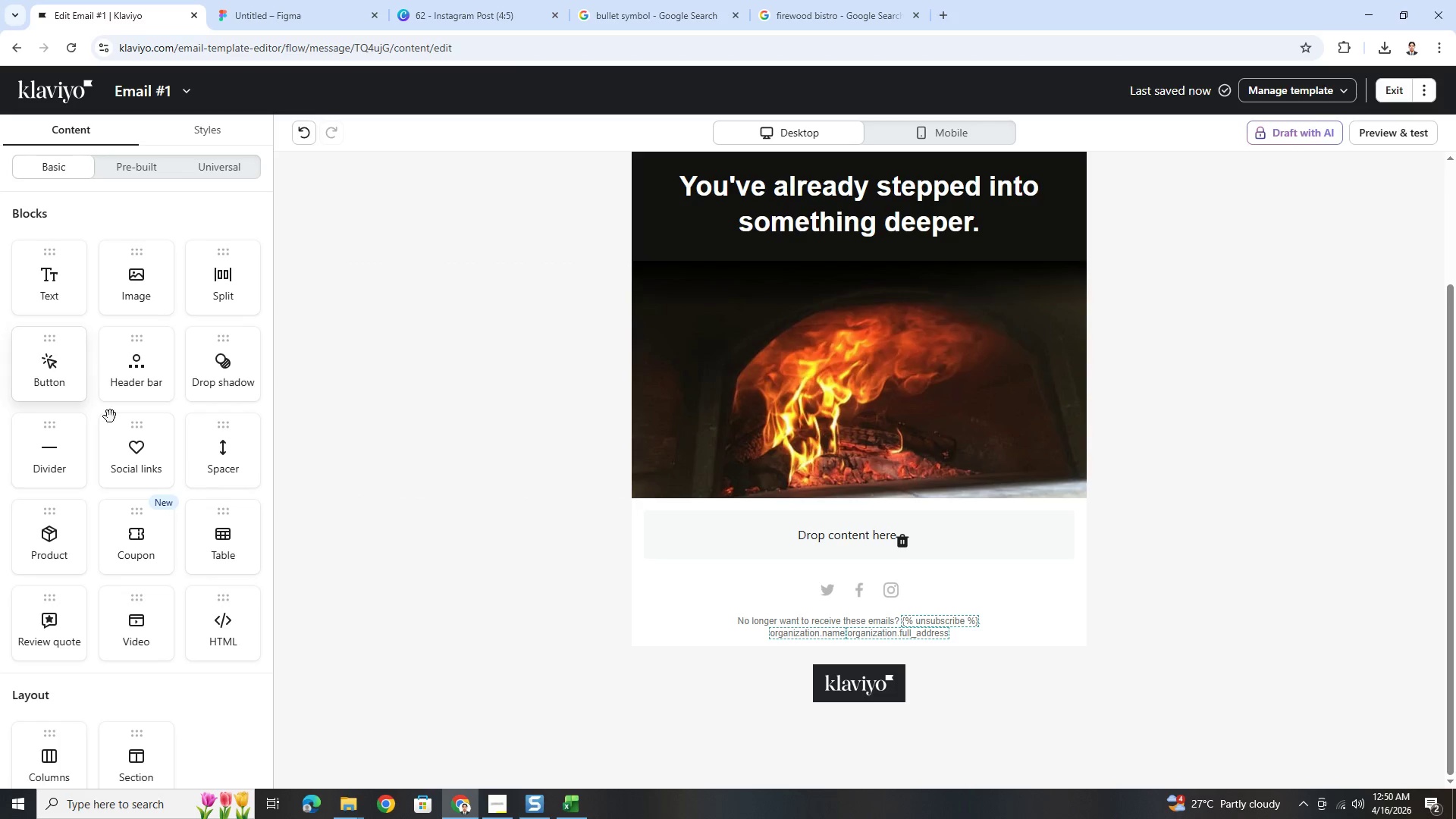 
left_click_drag(start_coordinate=[151, 750], to_coordinate=[711, 549])
 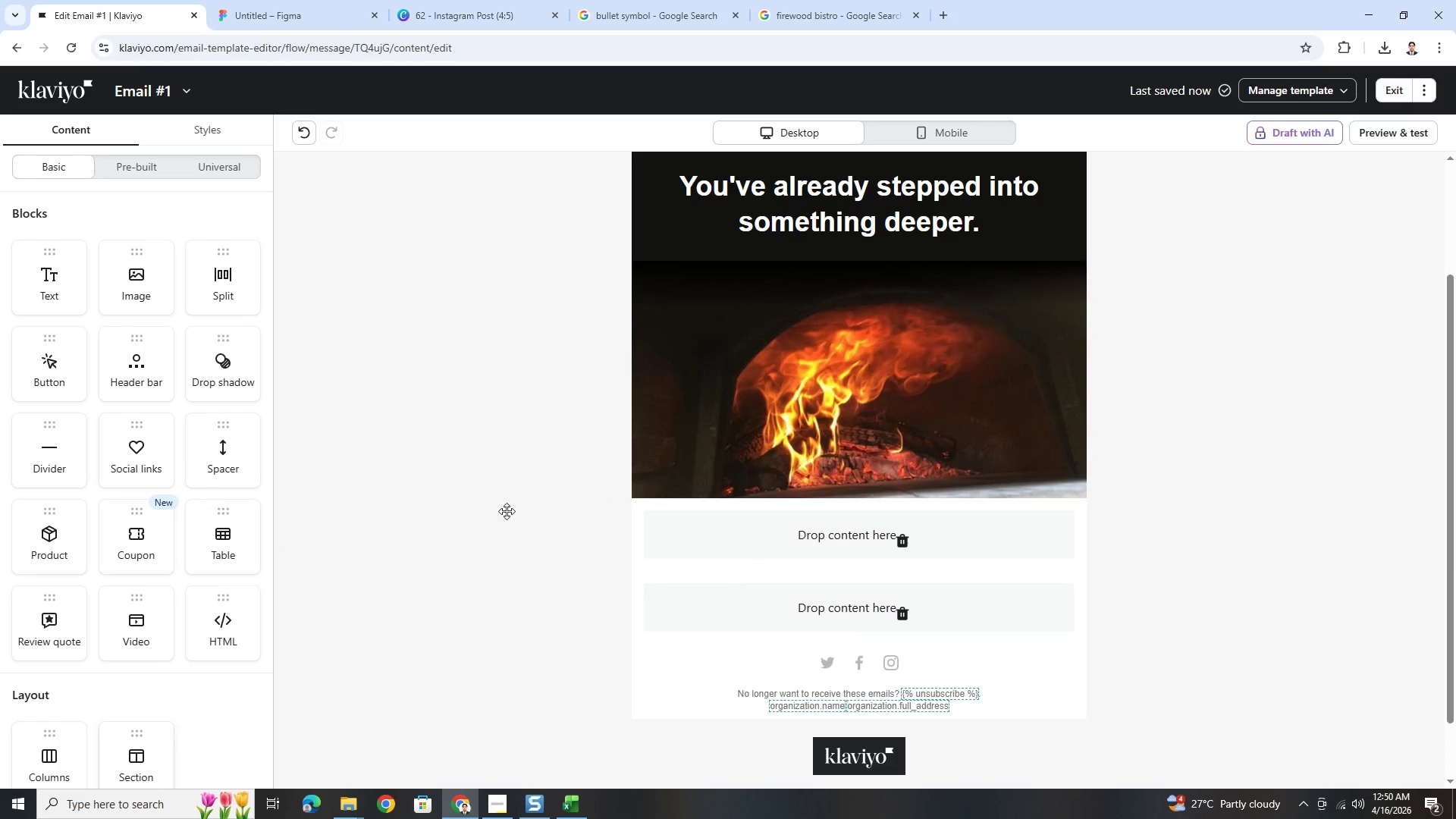 
left_click([457, 507])
 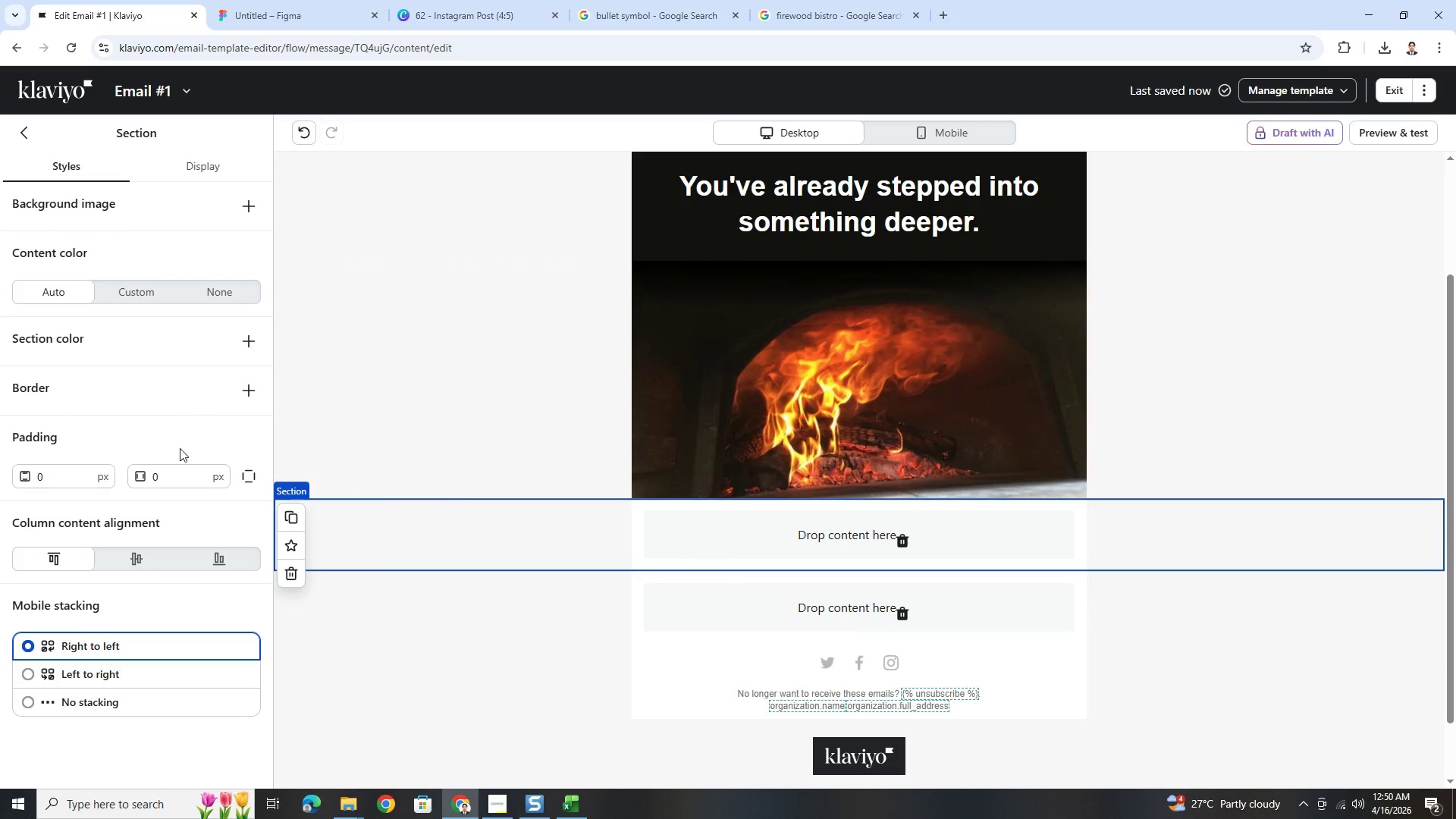 
double_click([63, 475])
 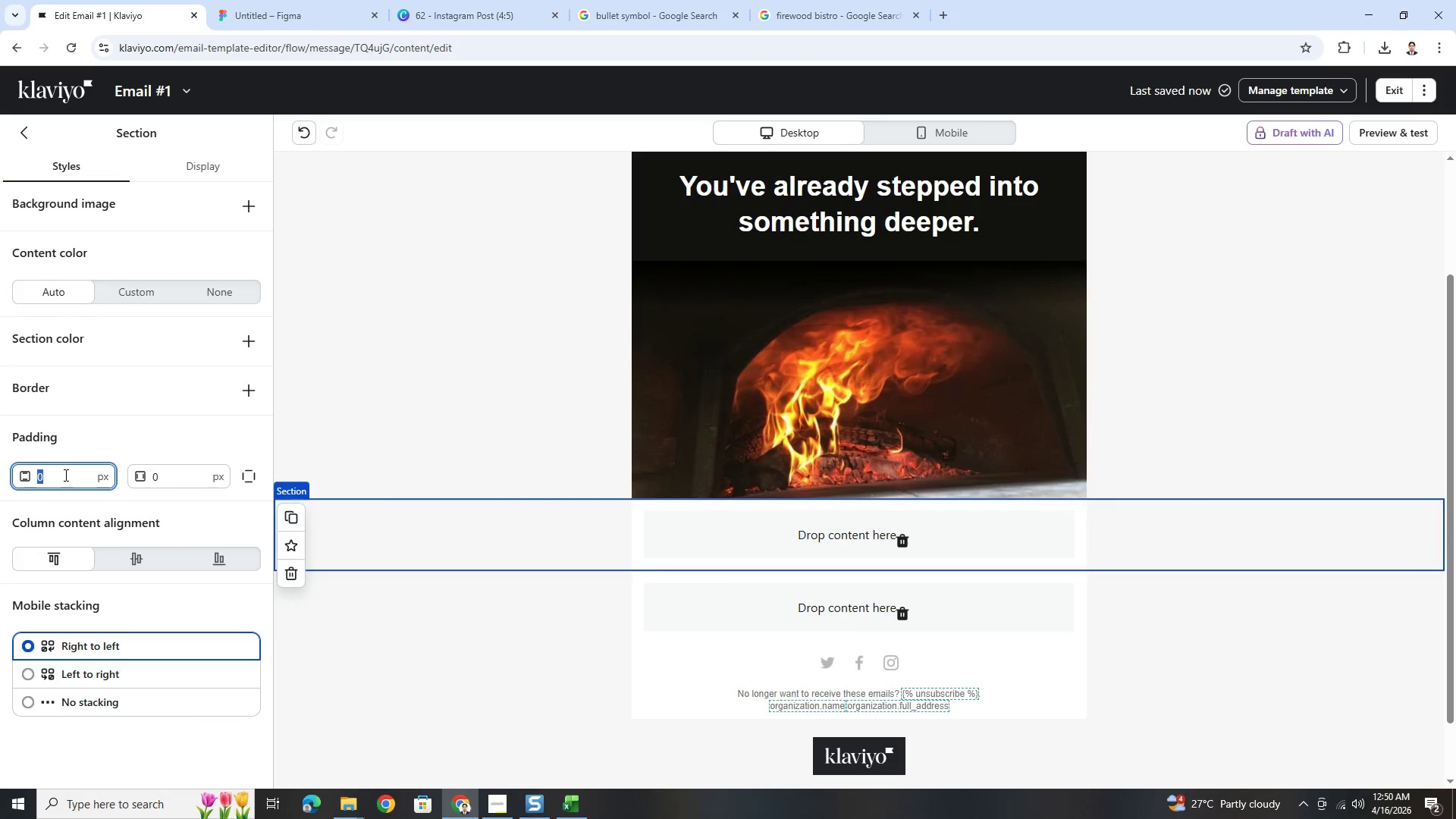 
key(Numpad1)
 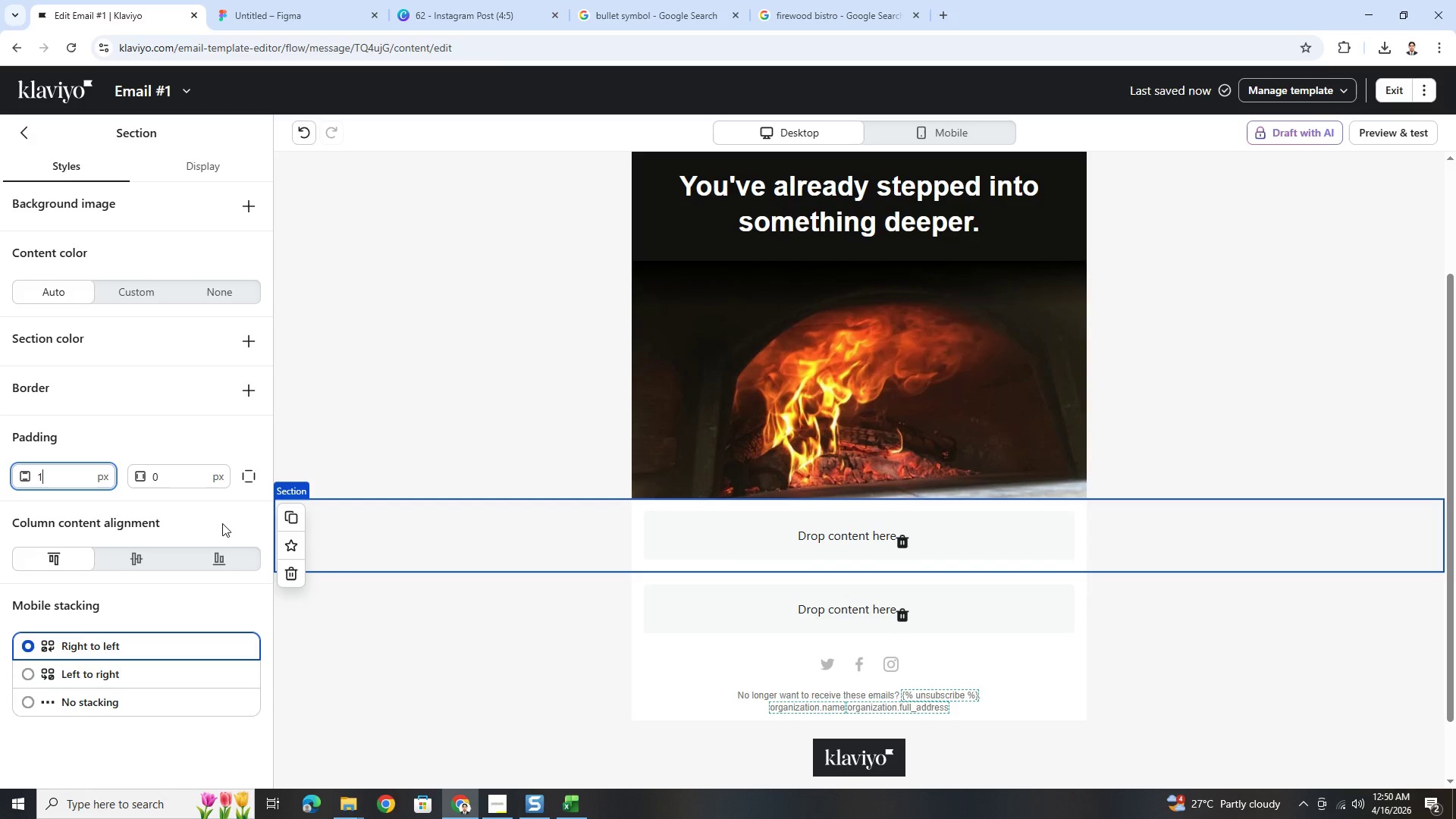 
key(Numpad8)
 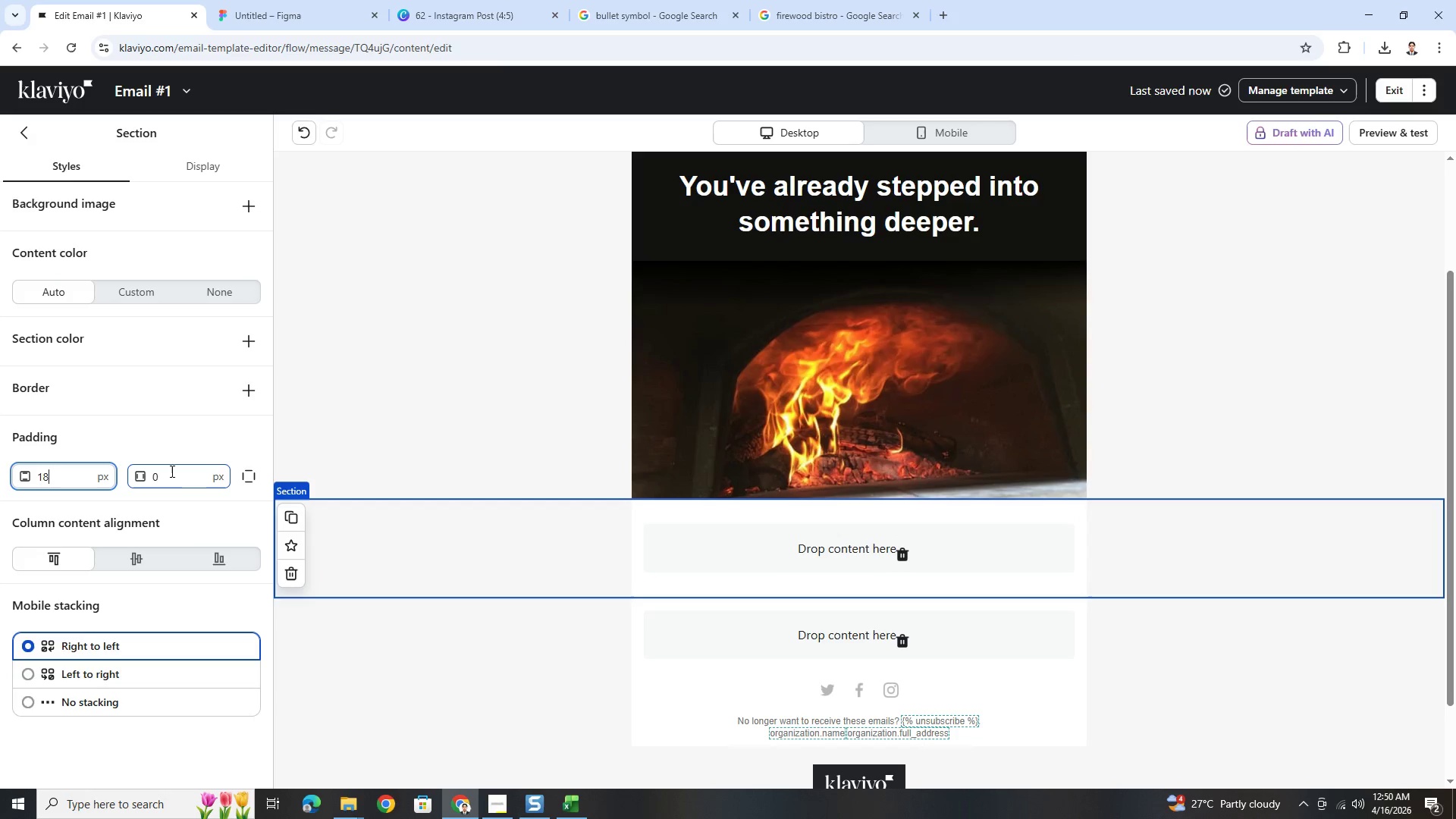 
double_click([171, 471])
 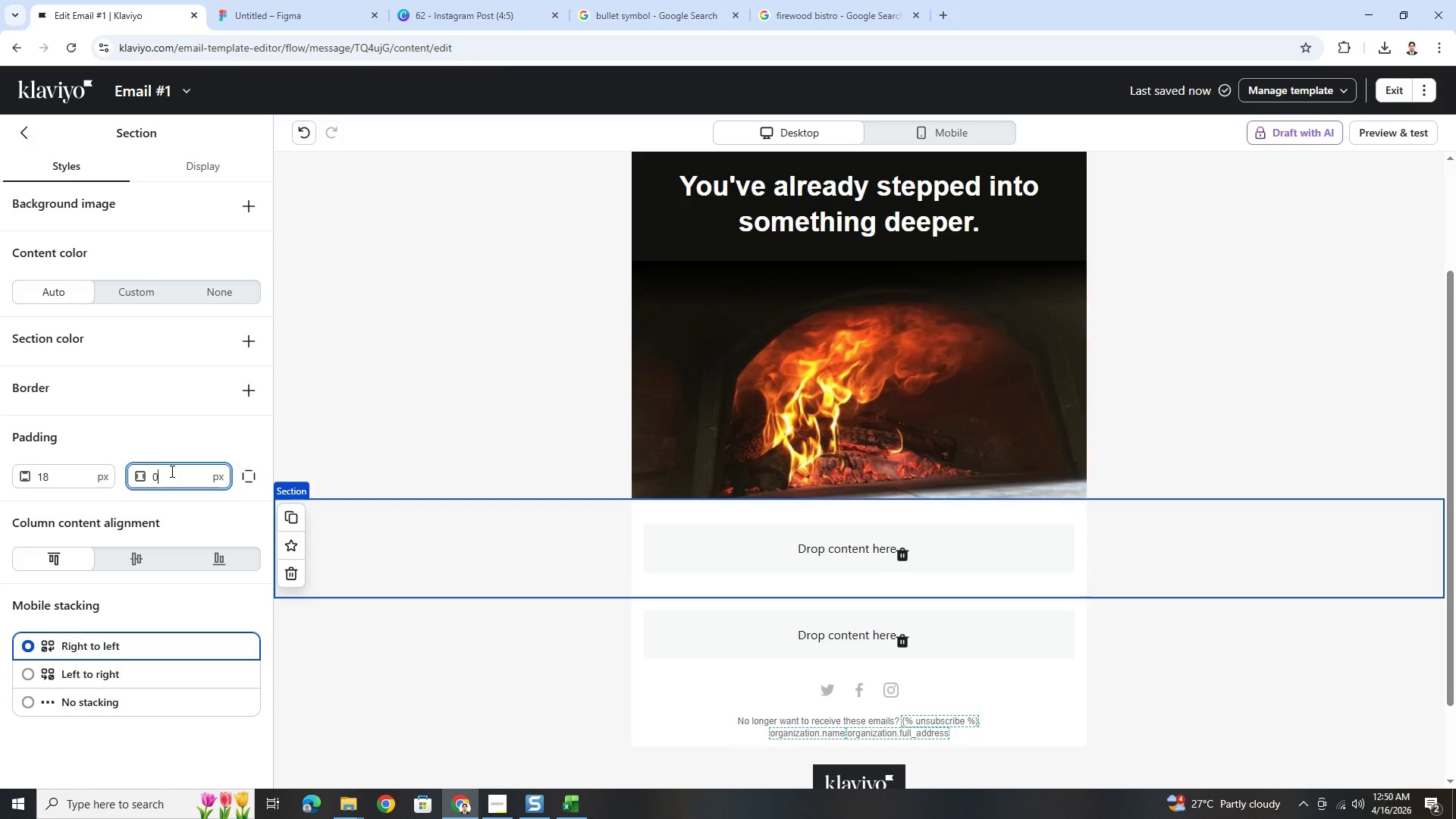 
key(Numpad1)
 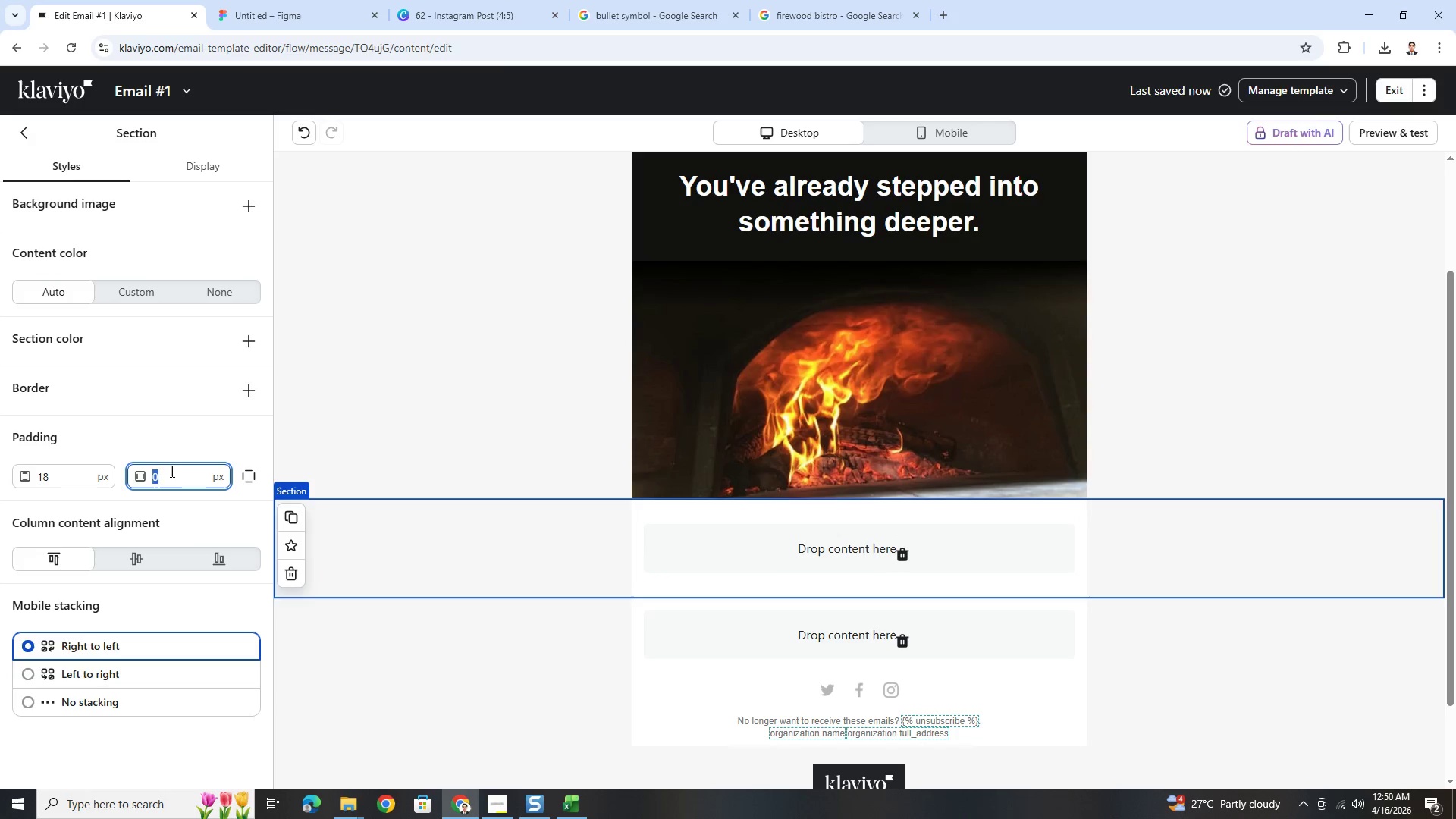 
key(Numpad8)
 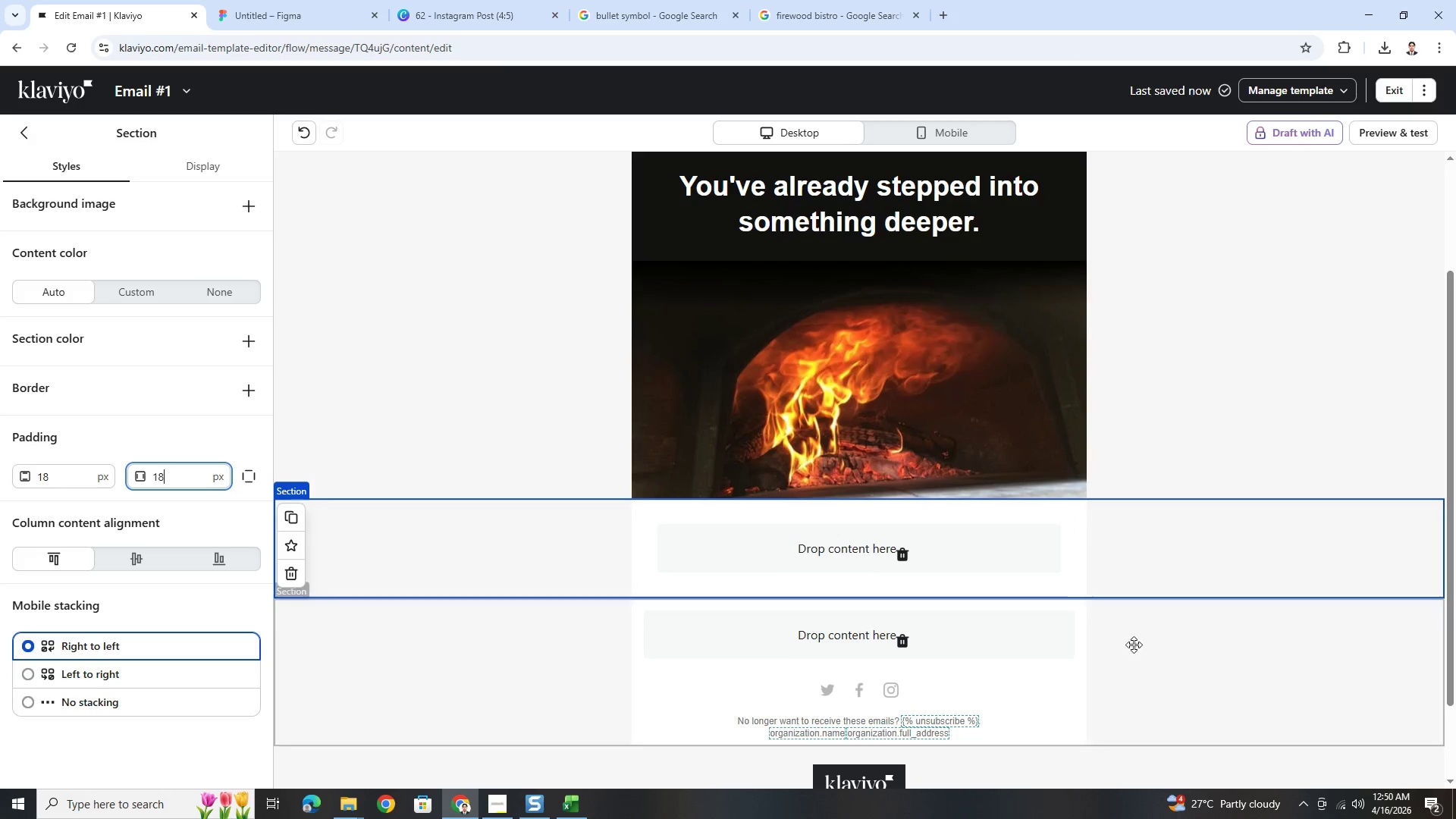 
left_click([1151, 665])
 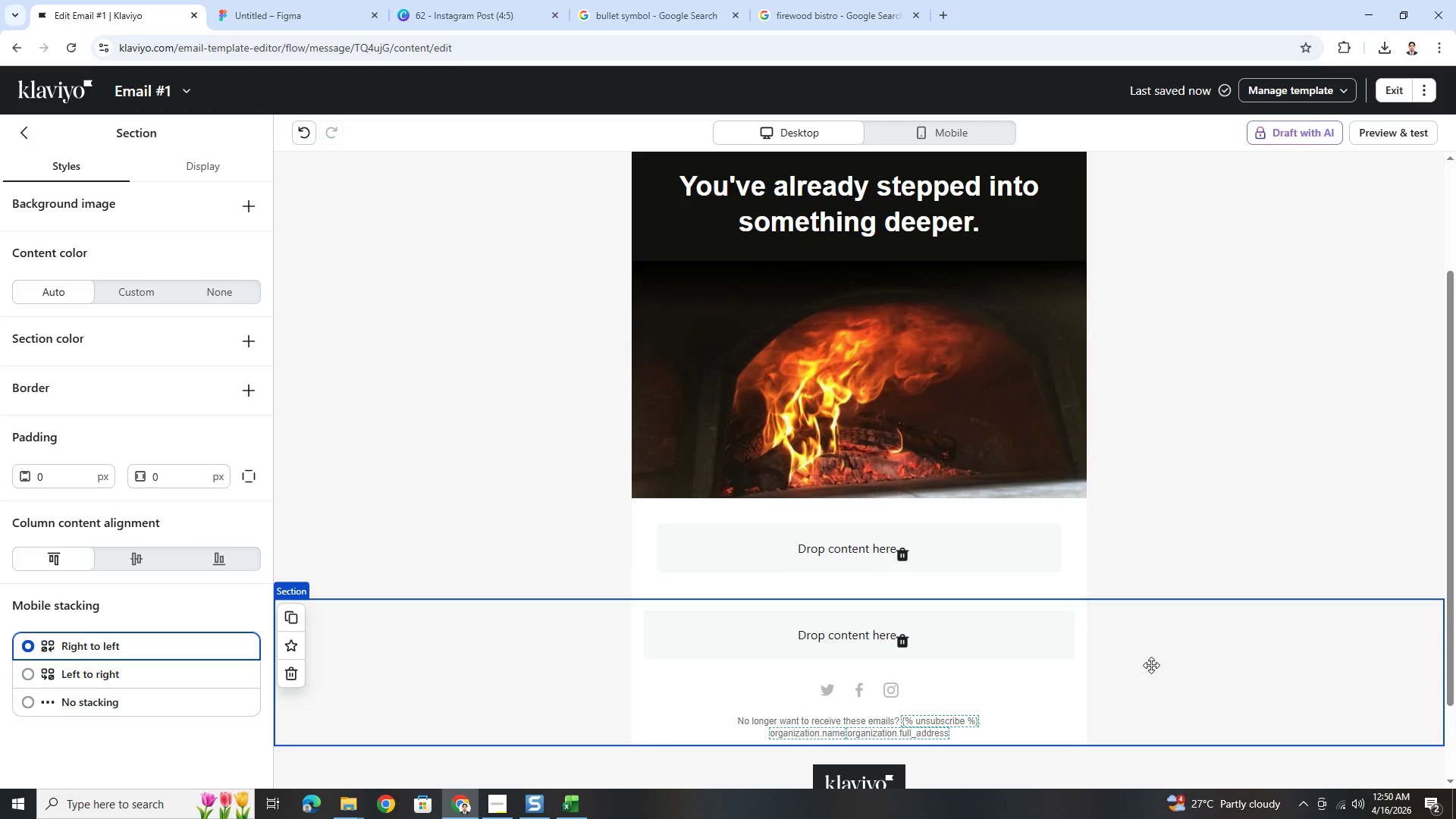 
wait(19.75)
 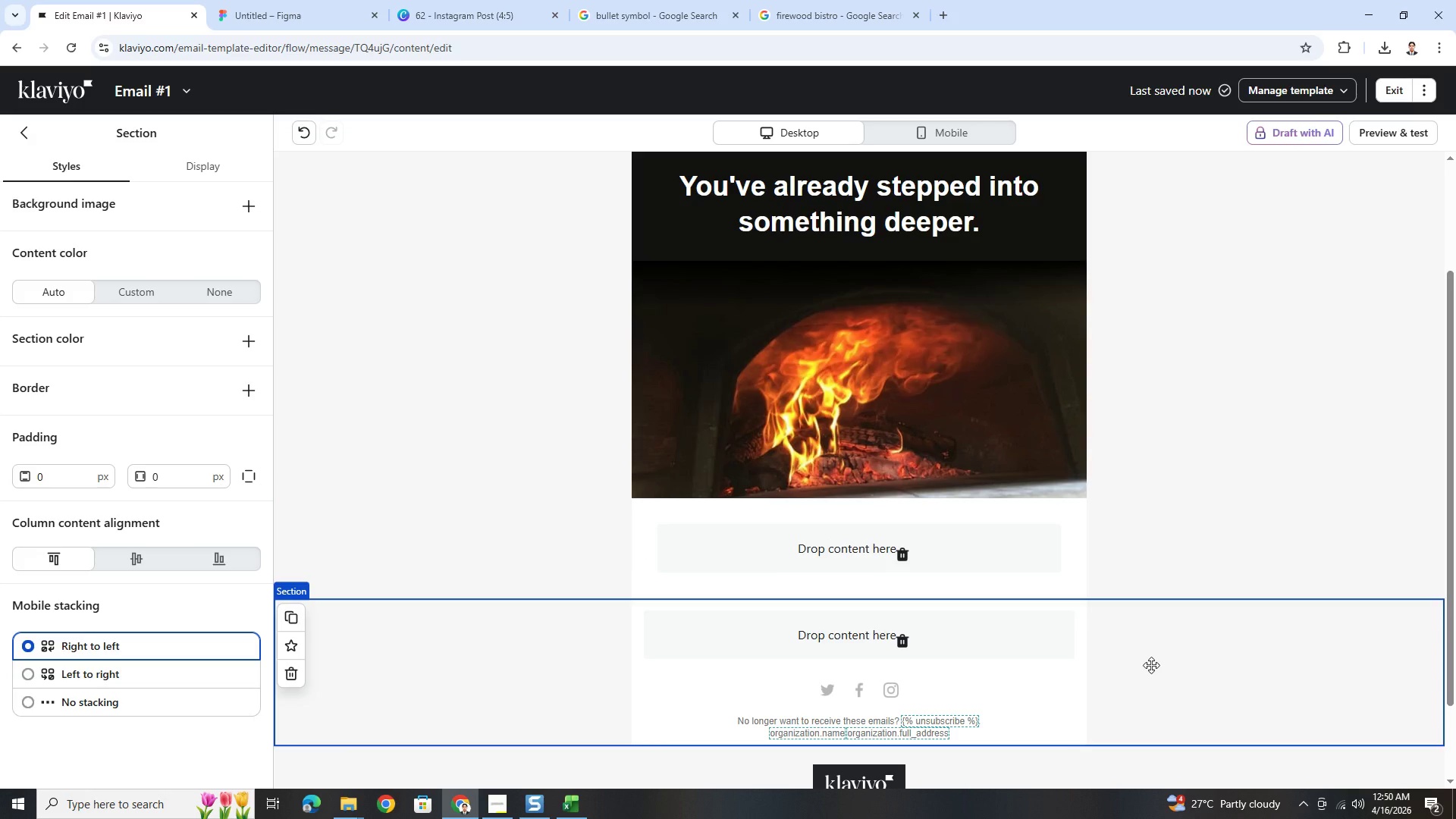 
scroll: coordinate [1188, 404], scroll_direction: up, amount: 2.0
 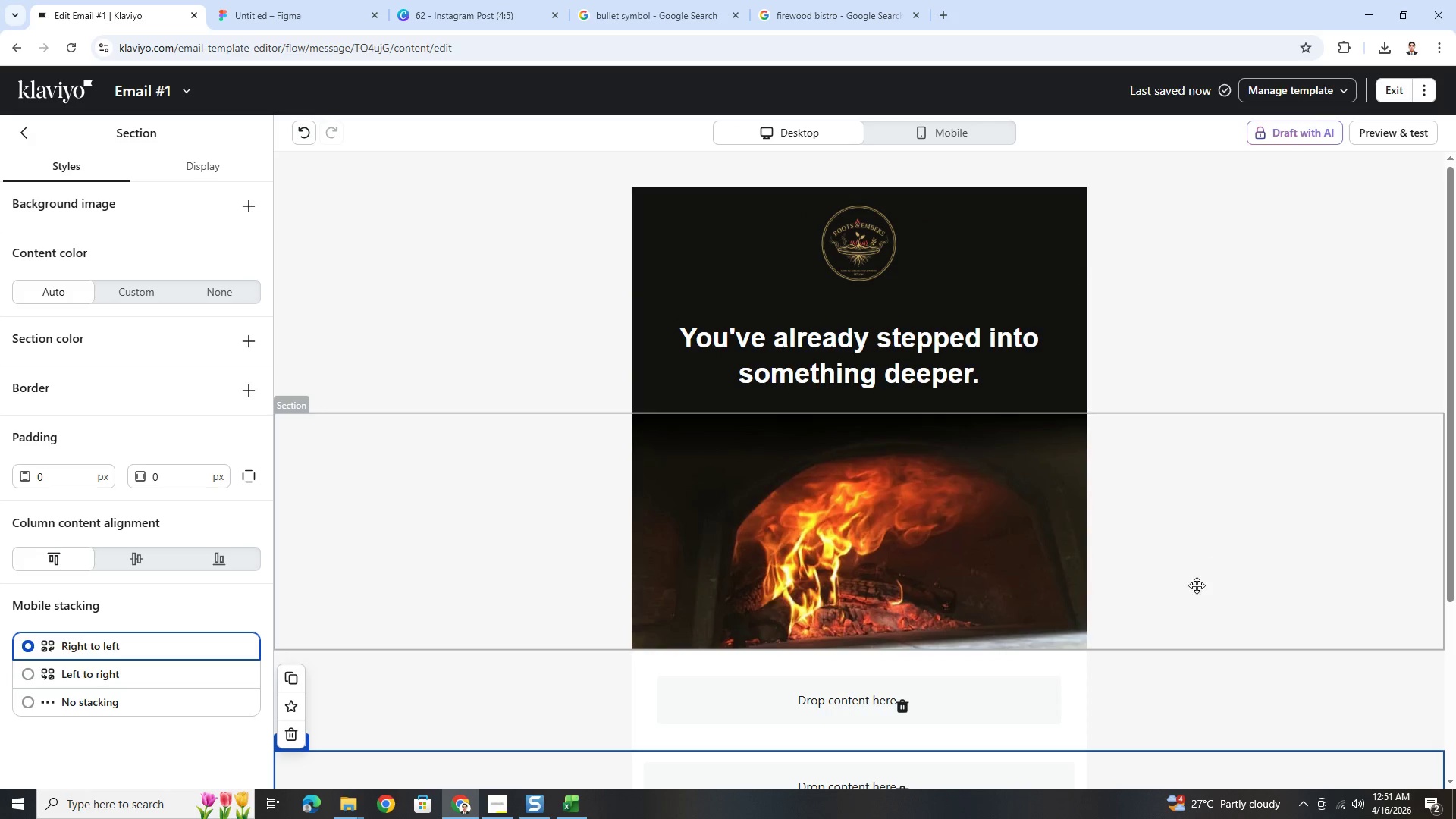 
scroll: coordinate [651, 596], scroll_direction: down, amount: 3.0
 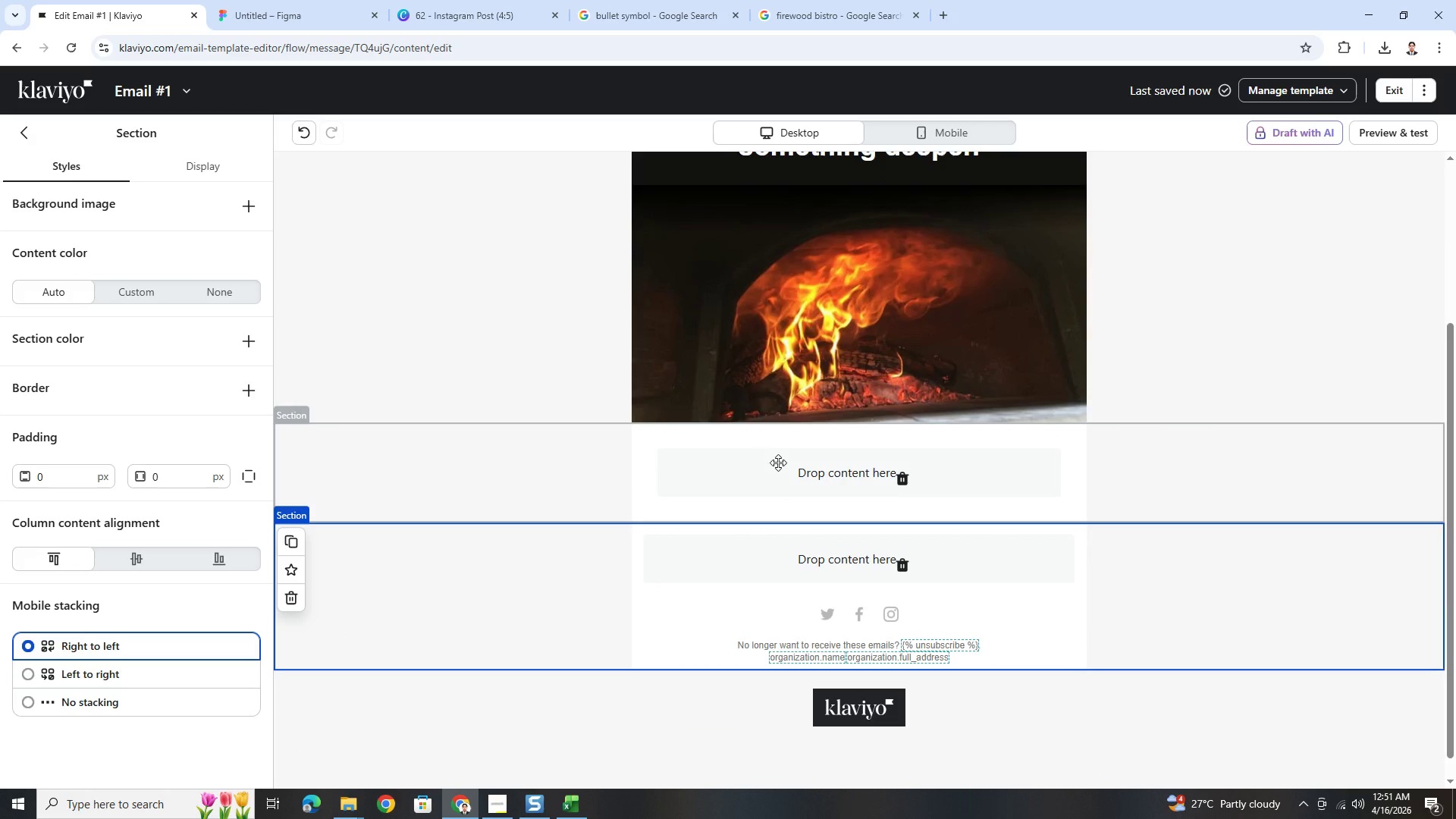 
left_click([778, 463])
 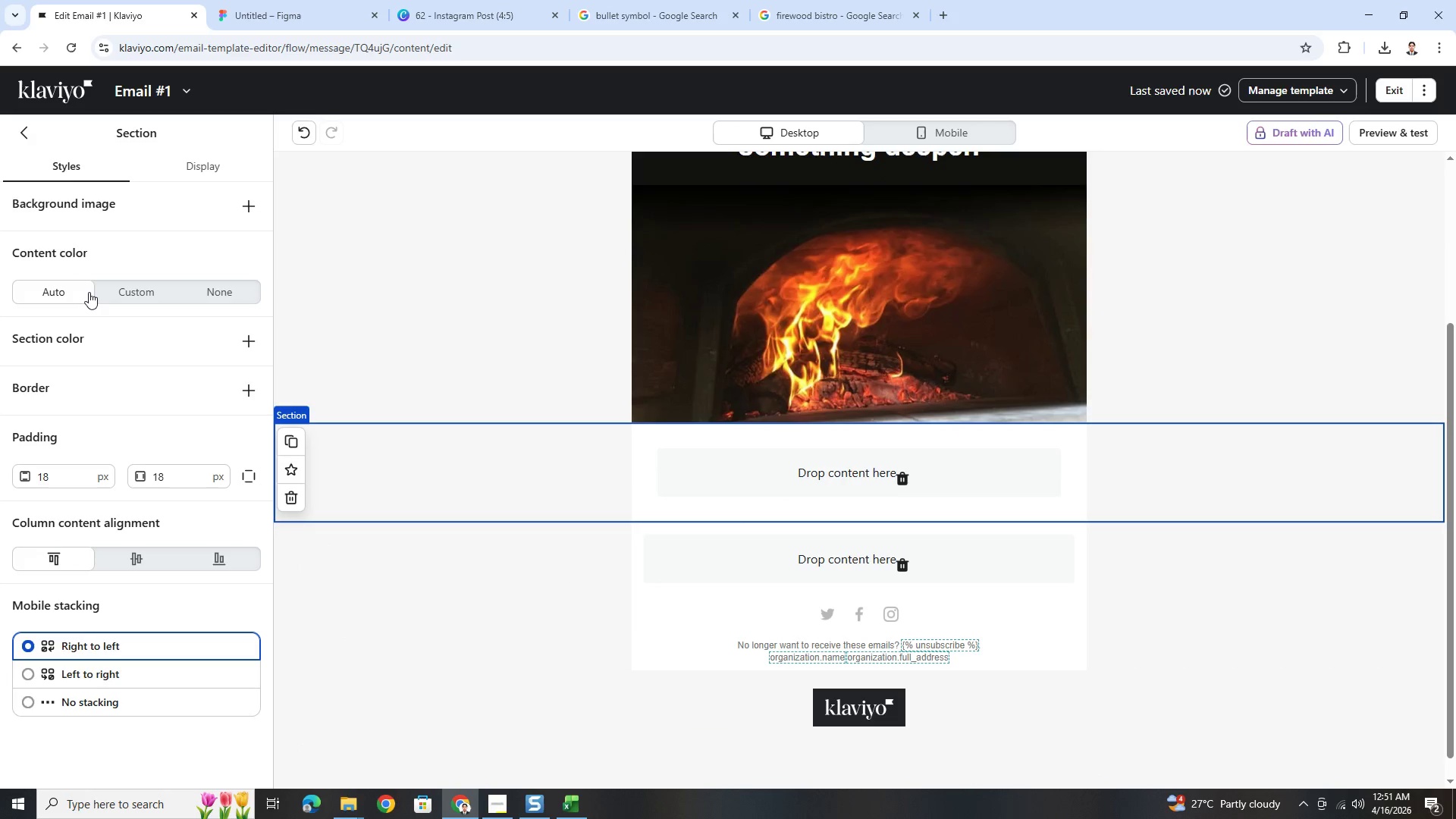 
left_click([105, 291])
 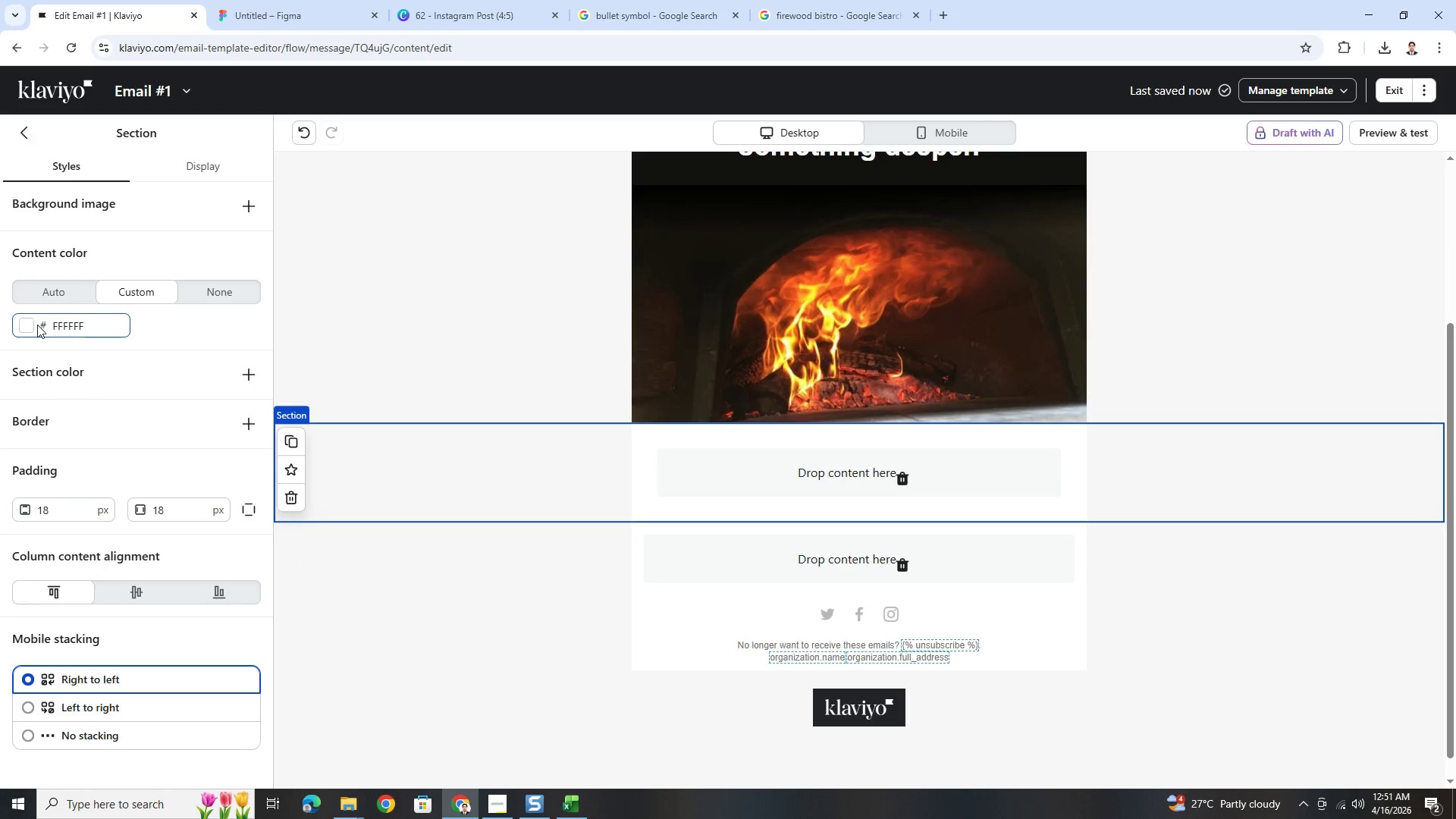 
left_click([28, 325])
 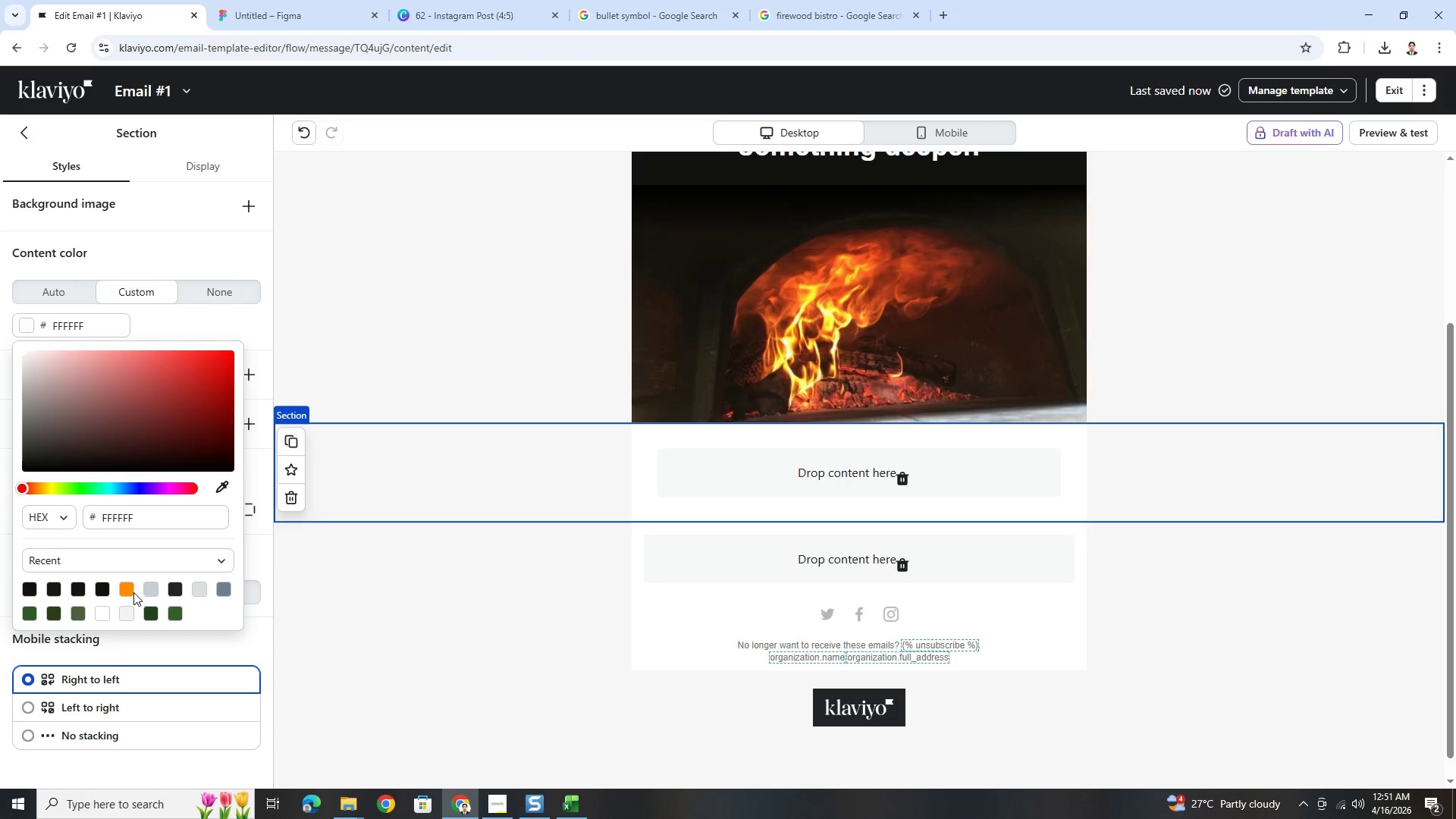 
left_click([132, 591])
 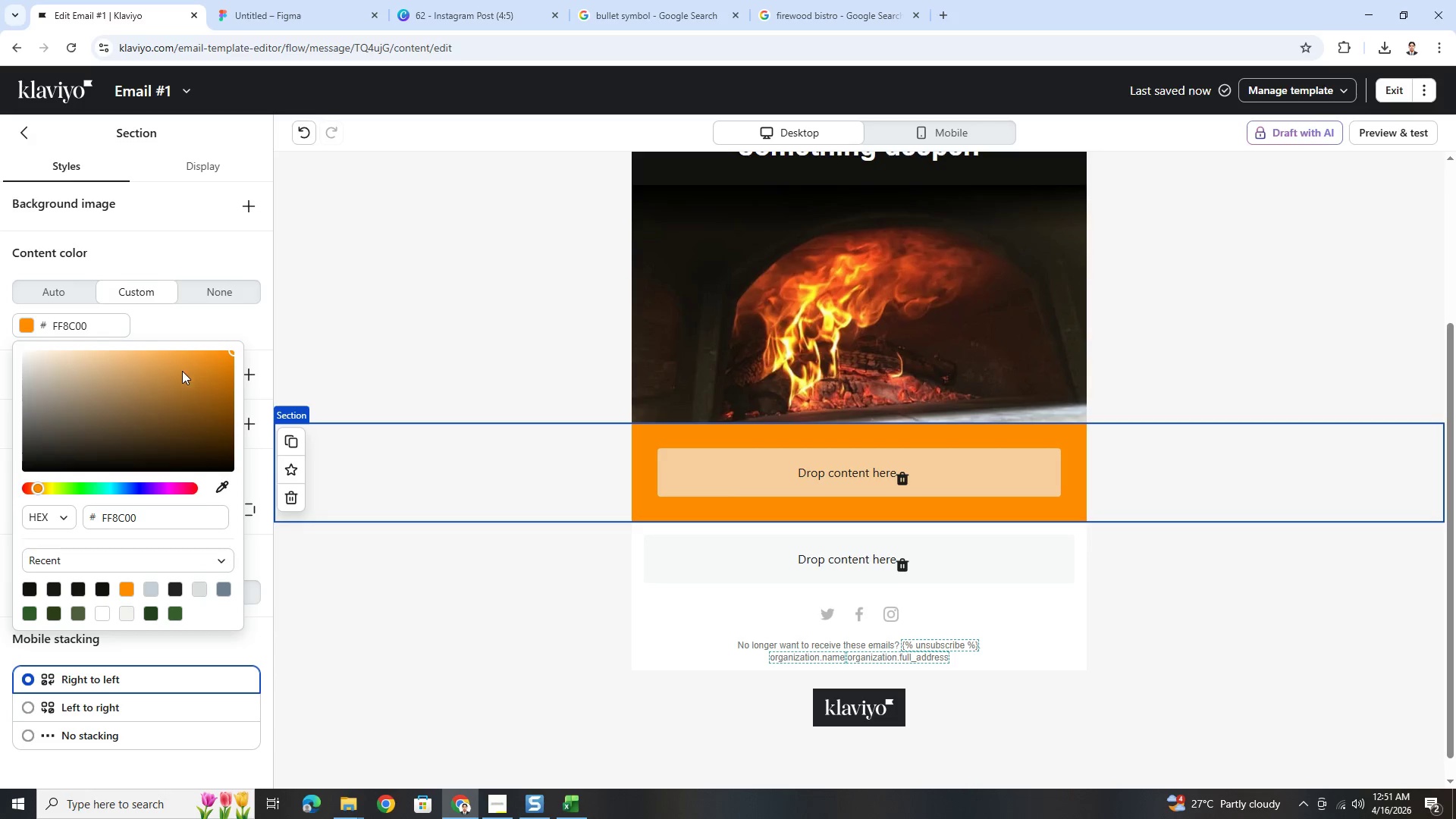 
left_click([152, 384])
 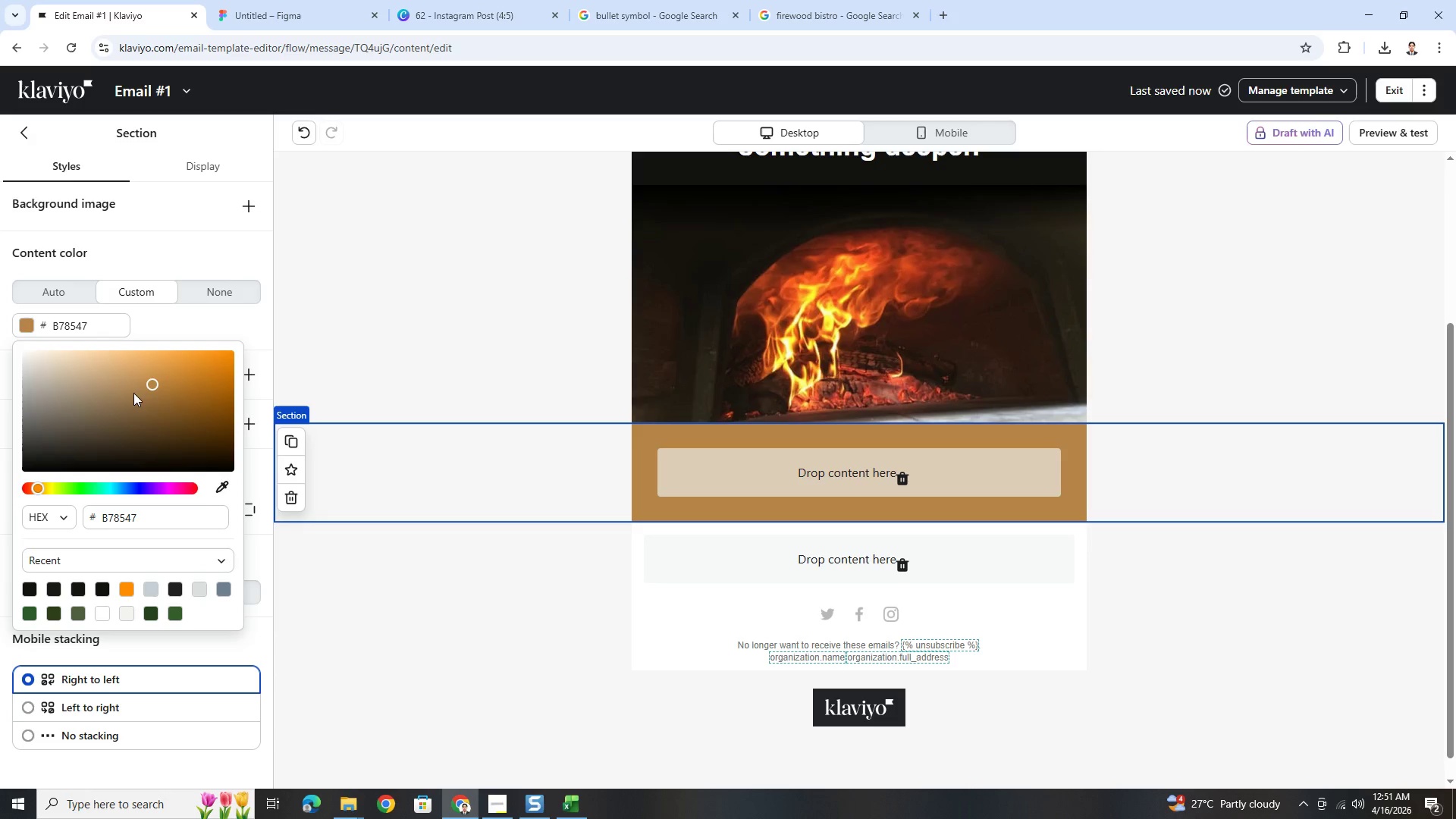 
left_click([130, 396])
 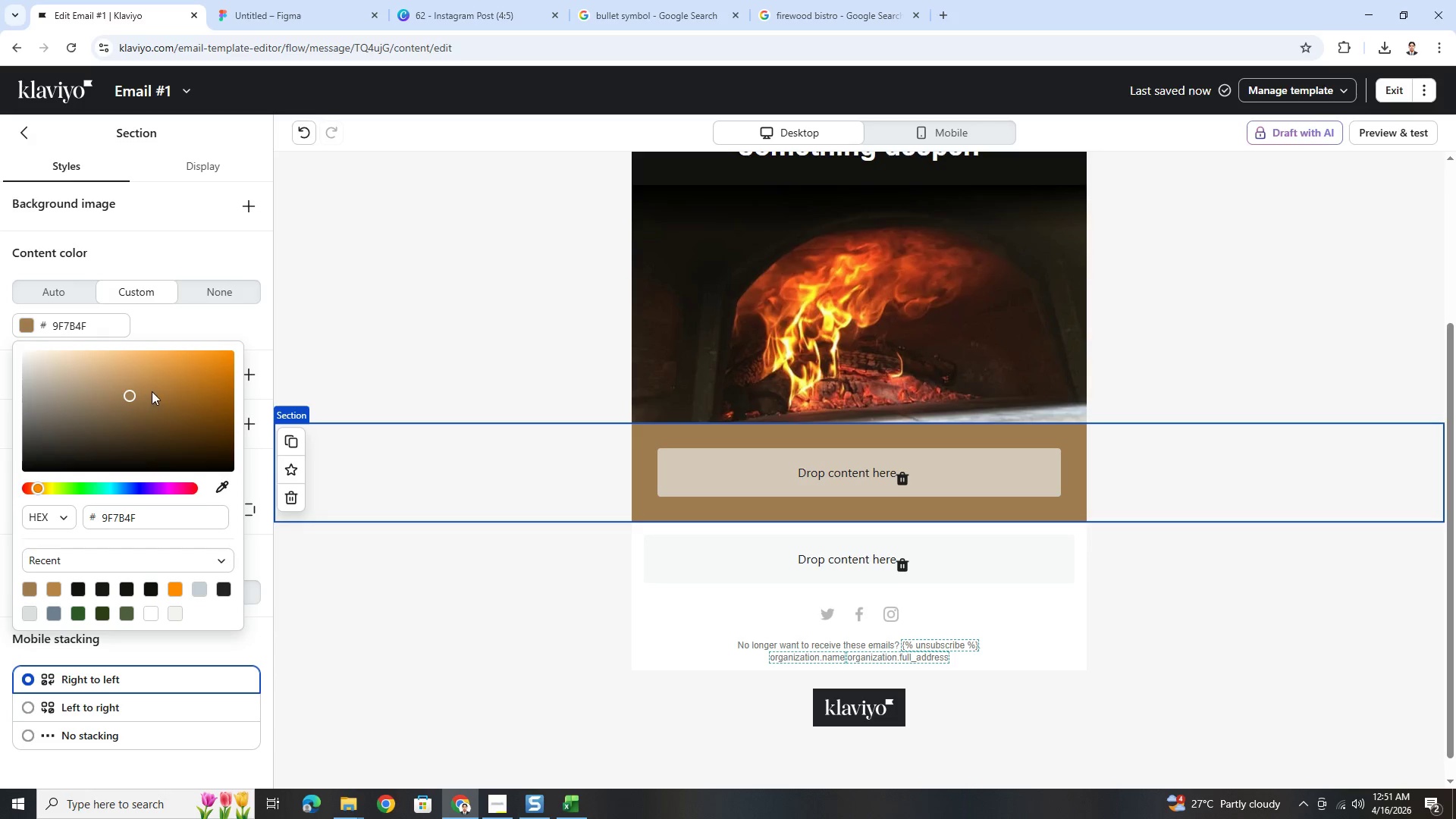 
left_click([160, 390])
 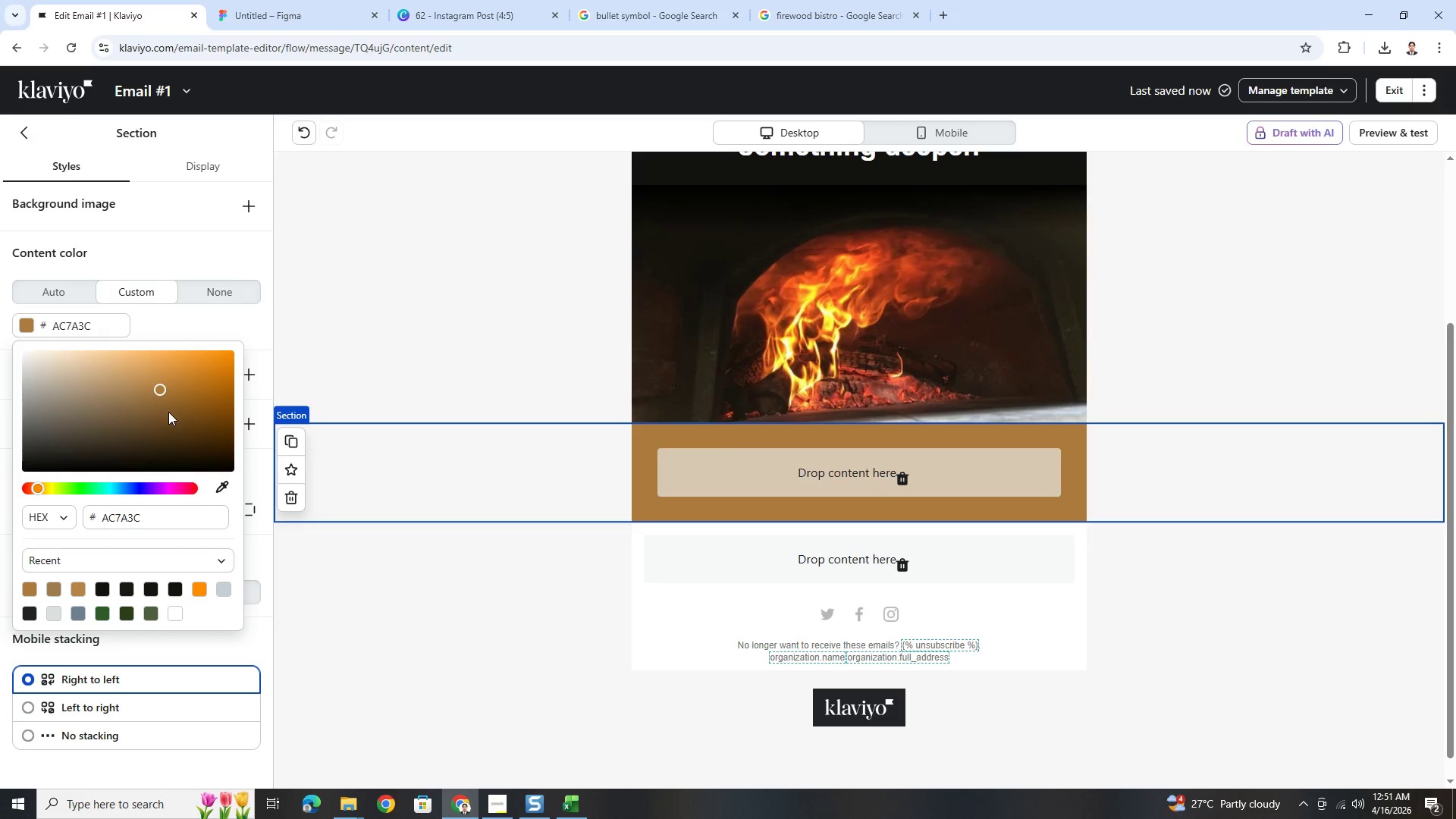 
left_click([161, 411])
 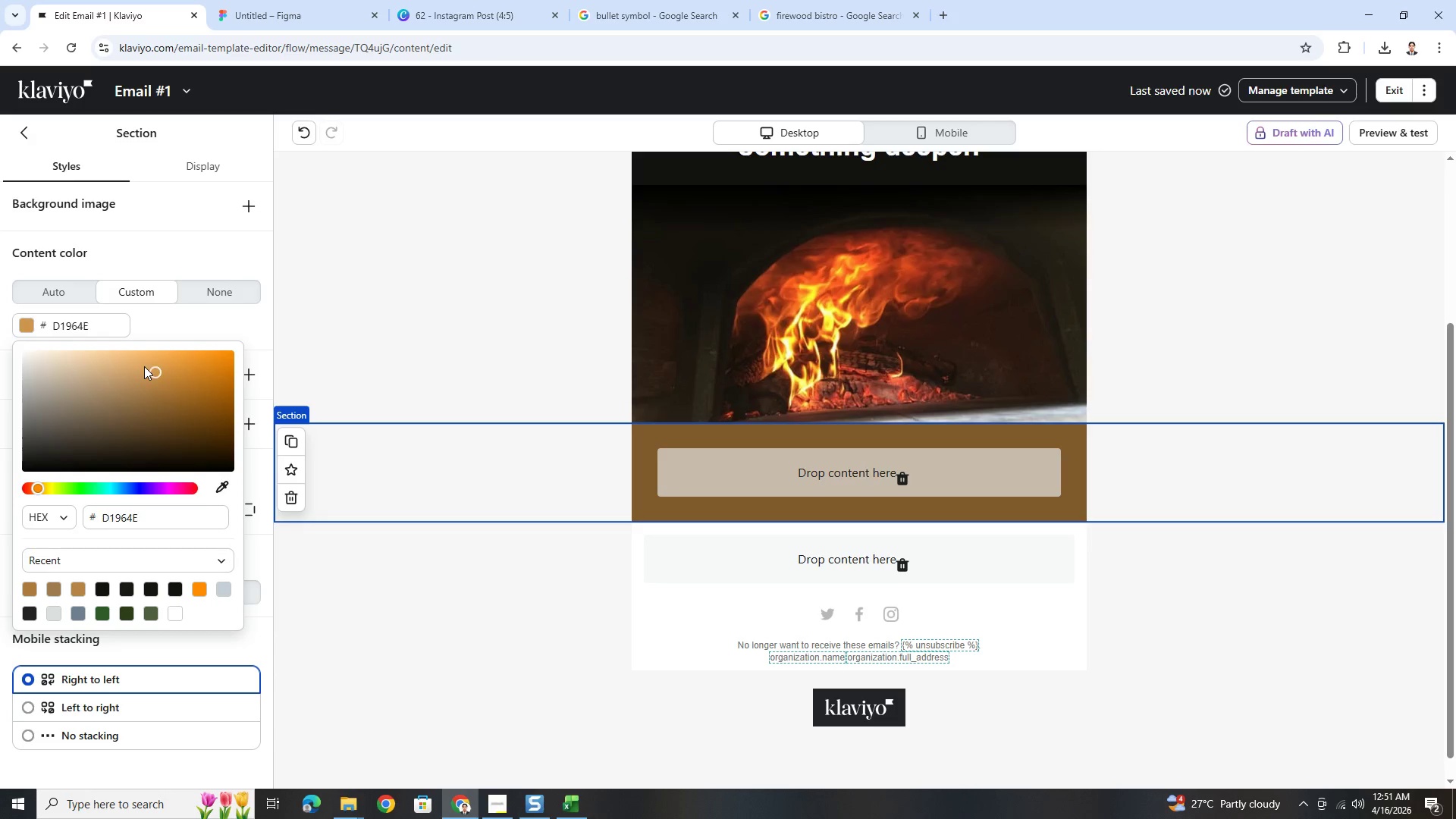 
left_click([149, 367])
 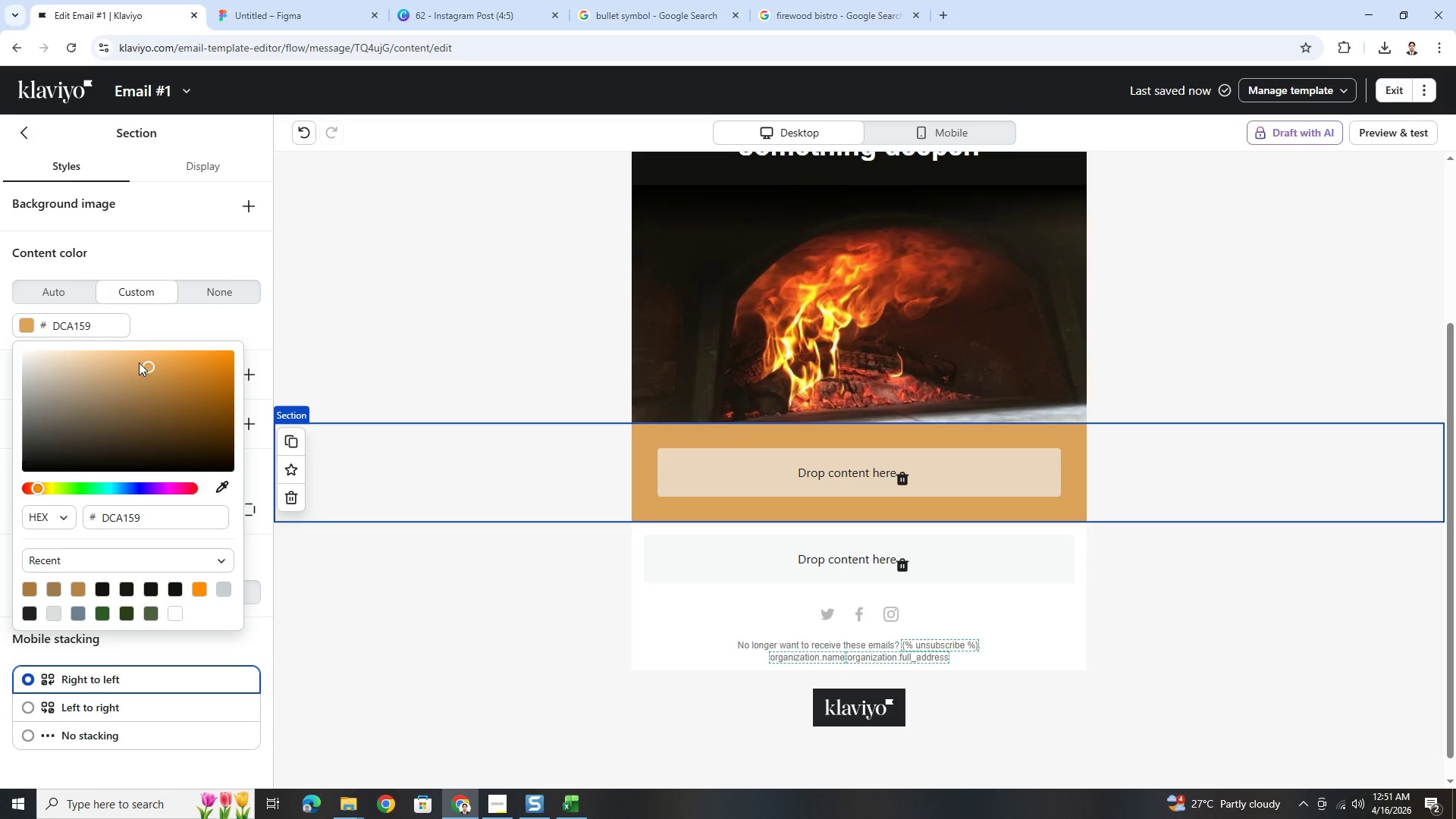 
left_click([132, 375])
 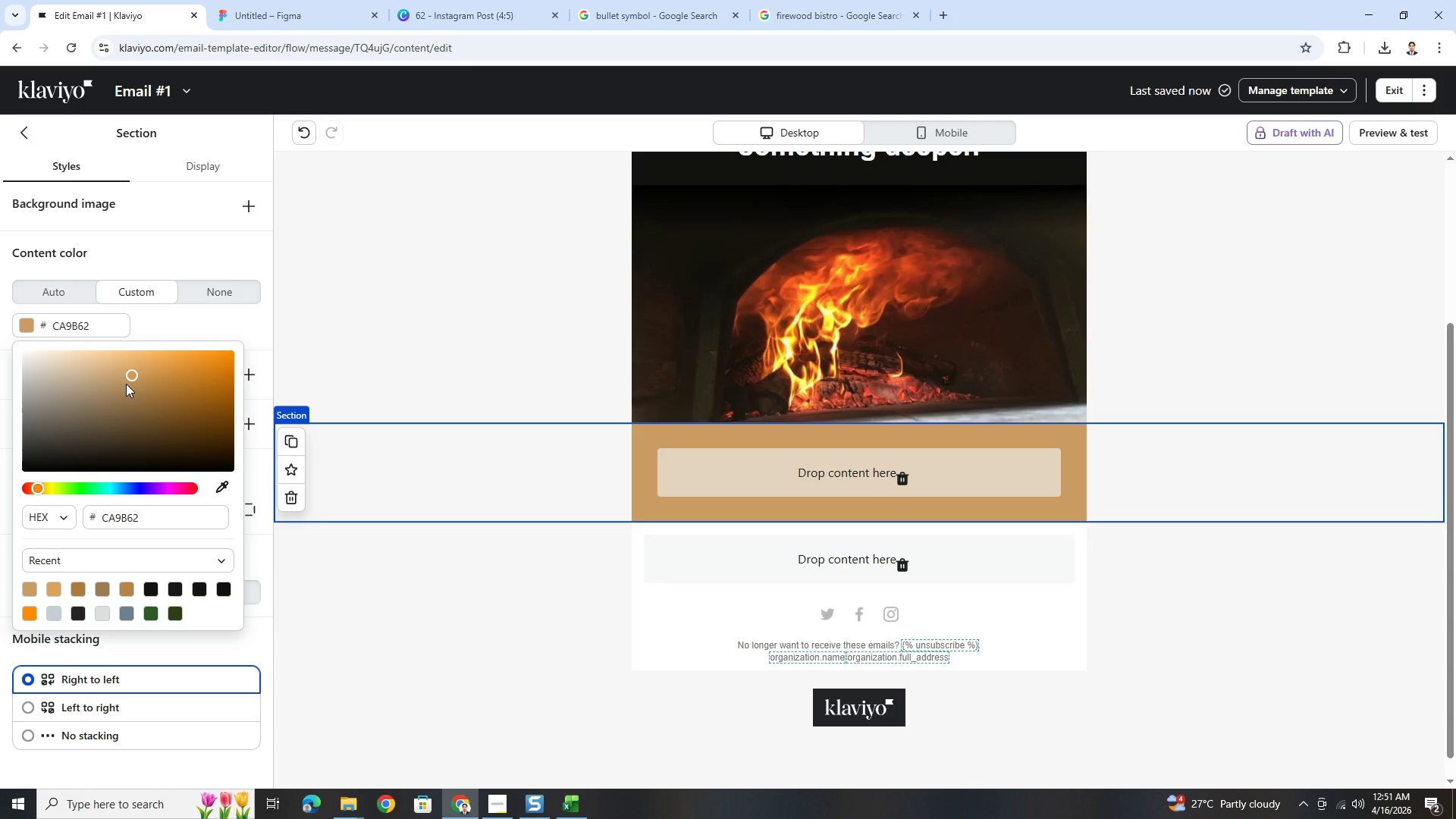 
left_click([126, 384])
 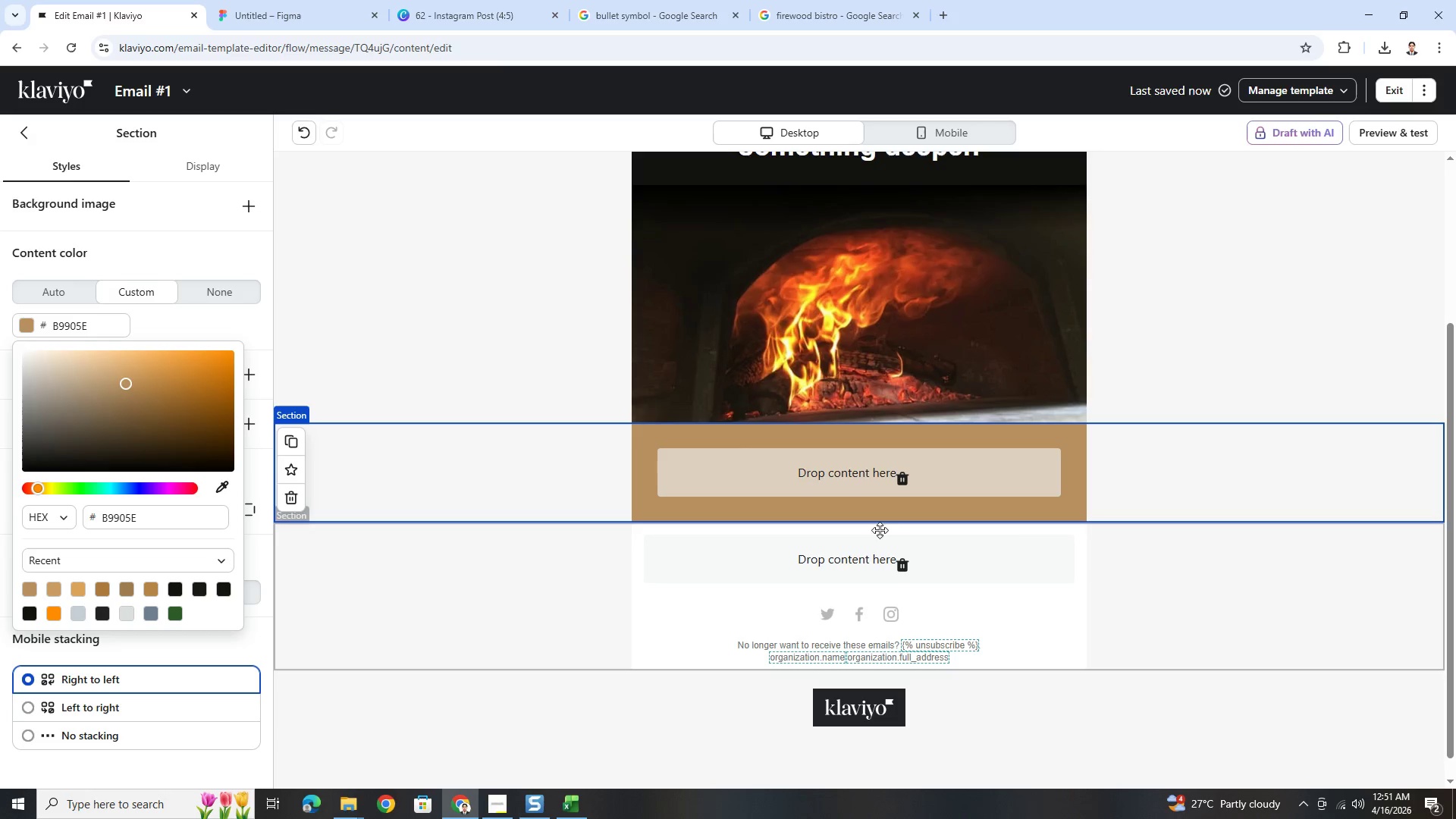 
left_click([1276, 648])
 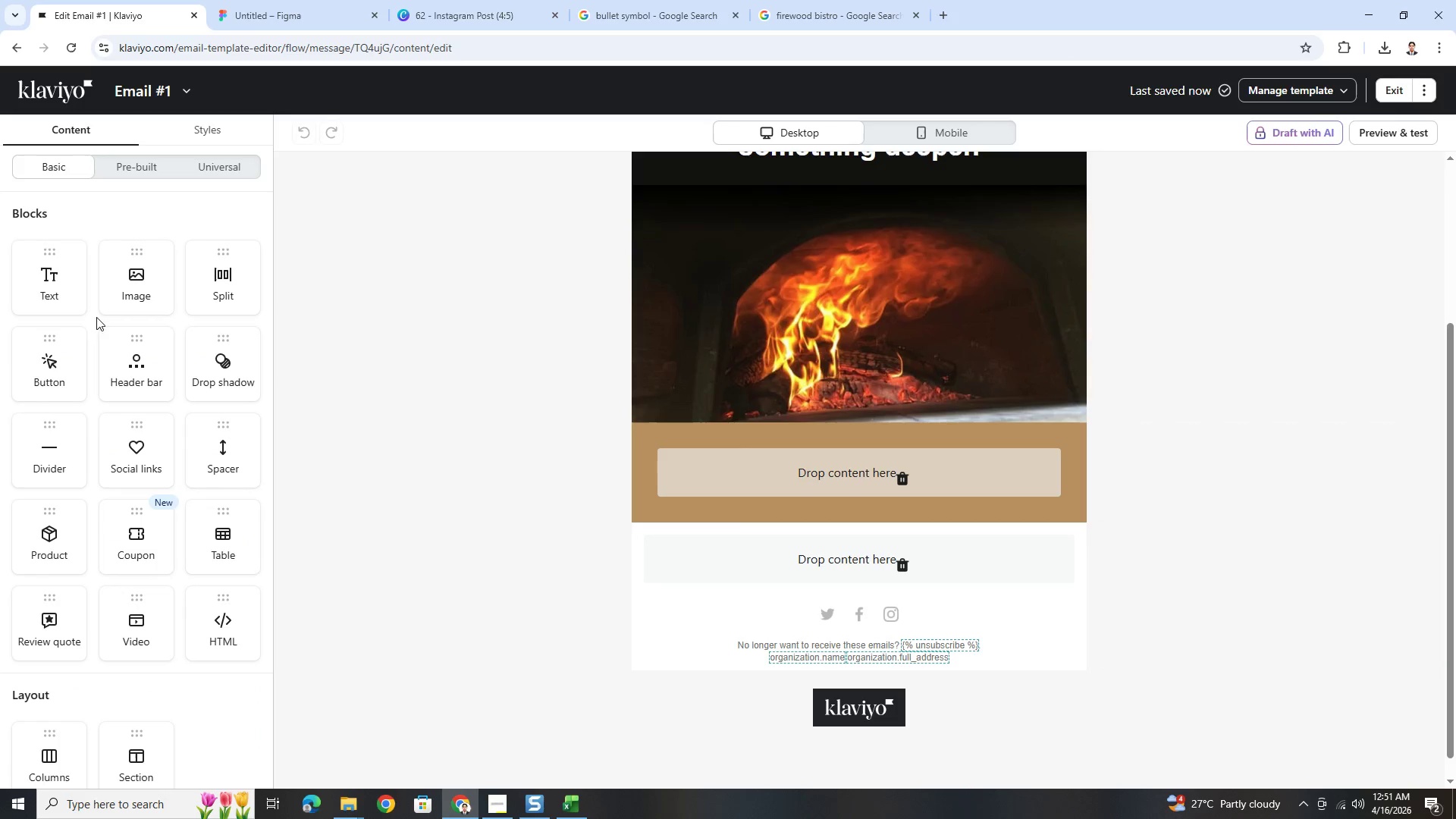 
scroll: coordinate [996, 504], scroll_direction: up, amount: 3.0
 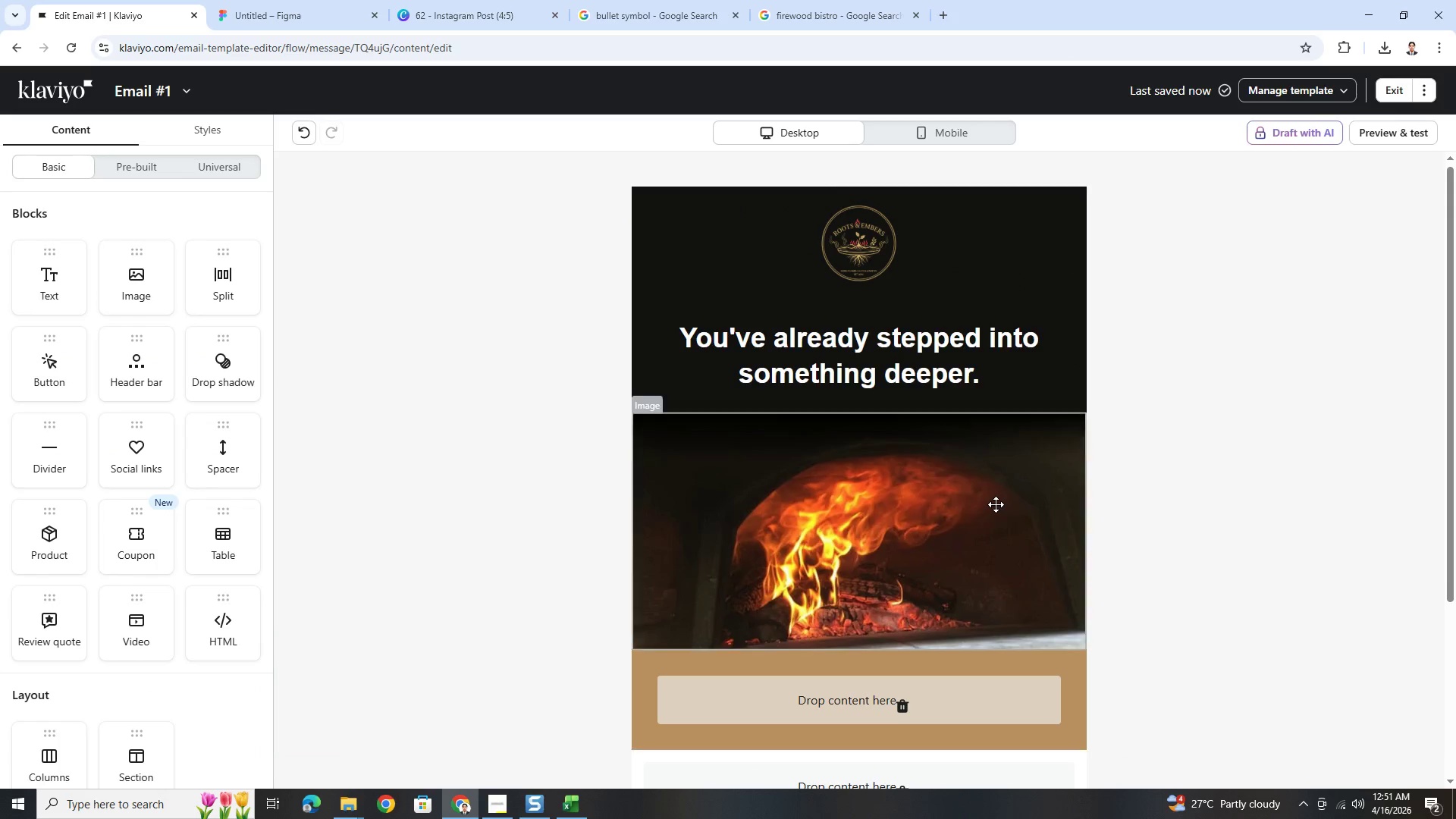 
scroll: coordinate [996, 504], scroll_direction: down, amount: 2.0
 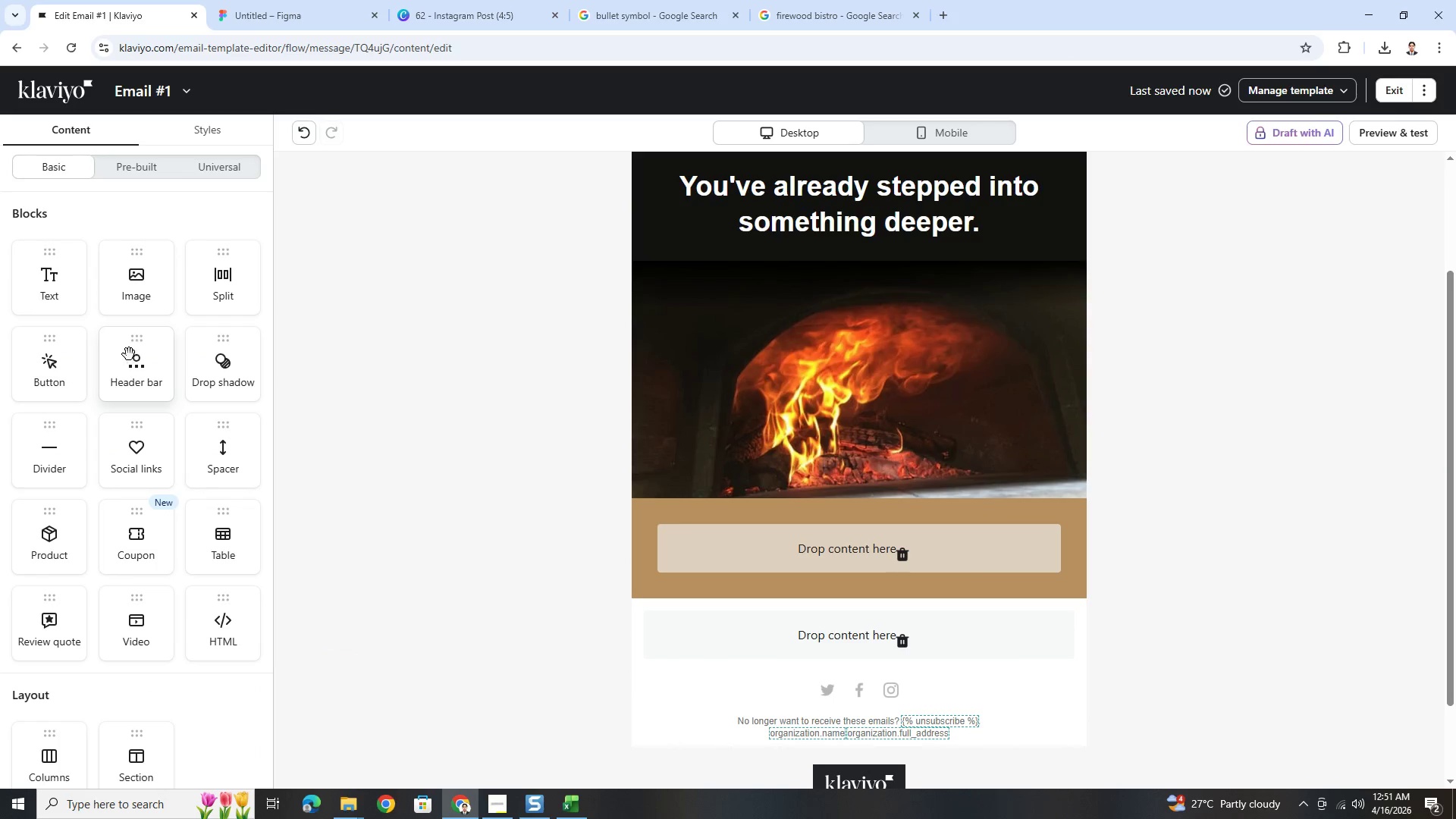 
left_click_drag(start_coordinate=[59, 285], to_coordinate=[849, 558])
 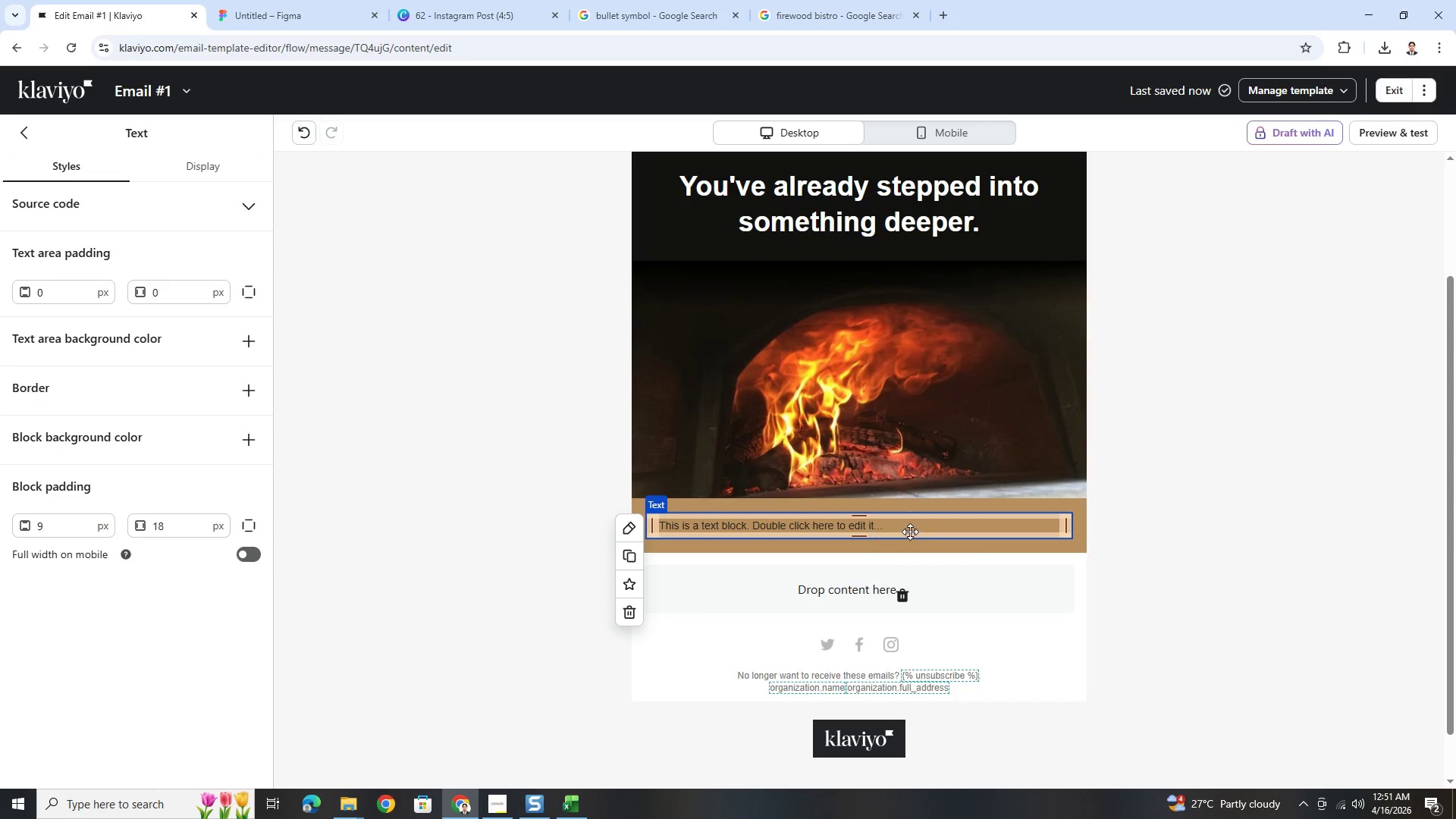 
double_click([907, 526])
 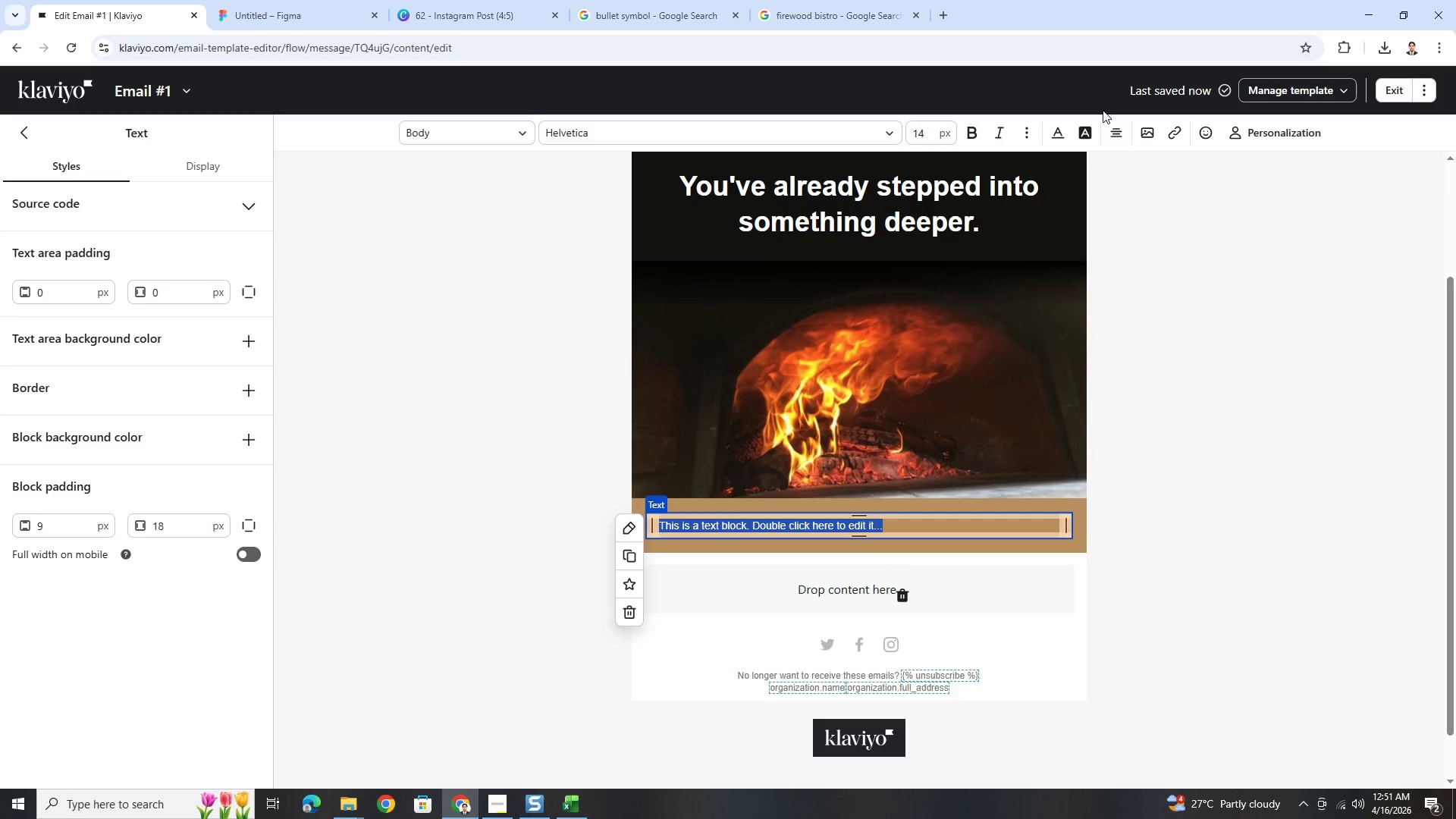 
left_click([1122, 135])
 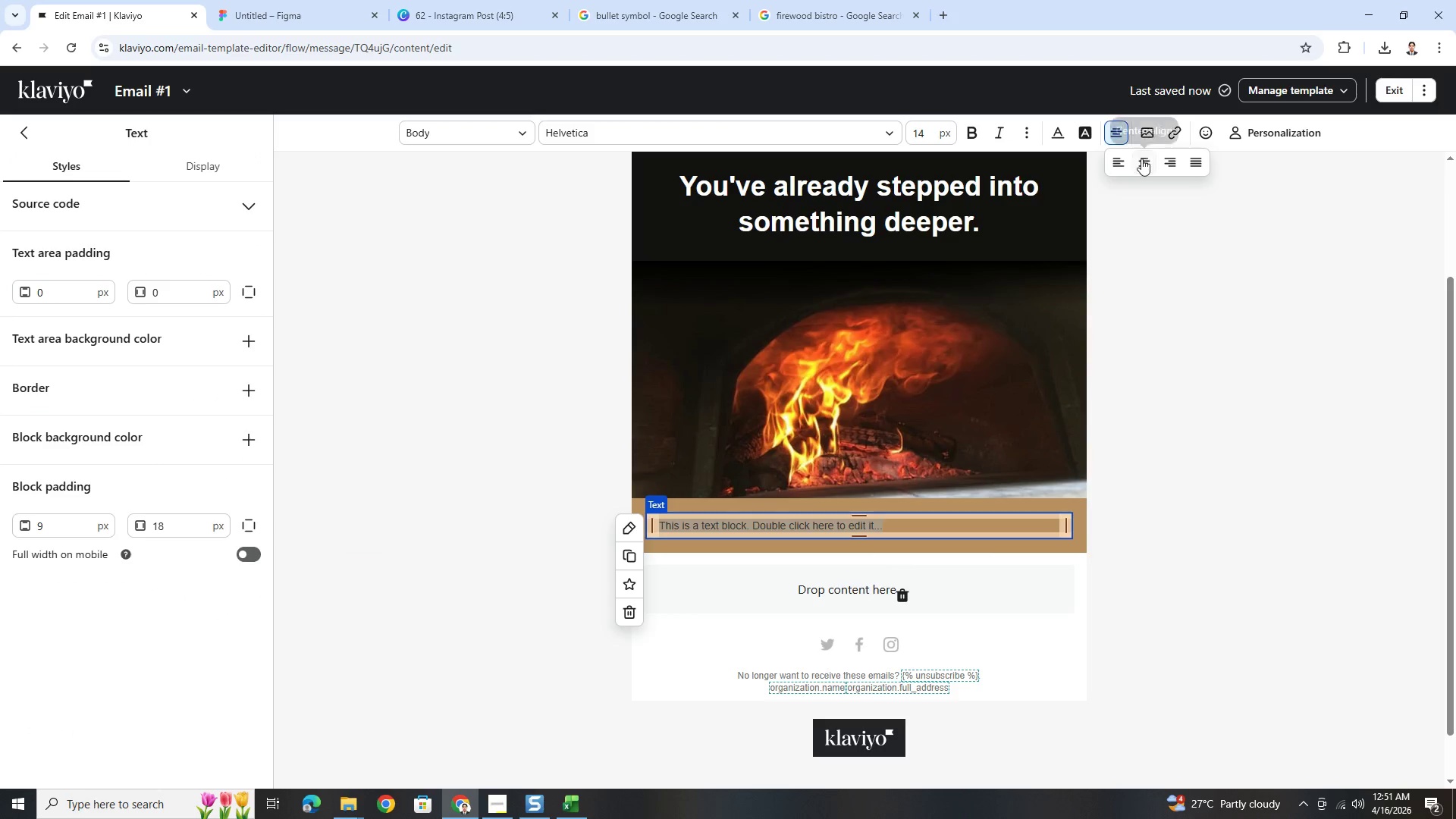 
left_click([1144, 161])
 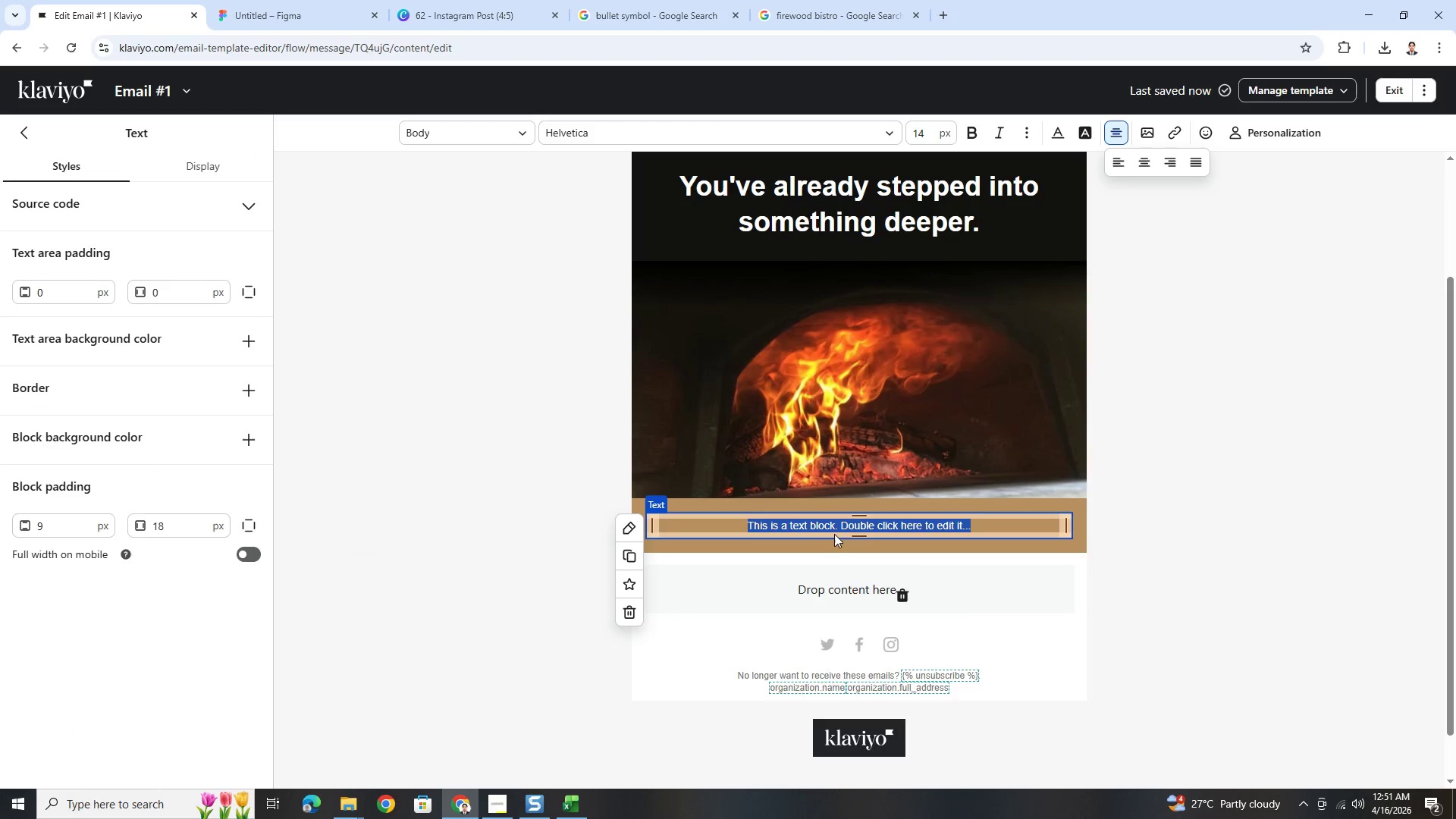 
left_click([1078, 583])
 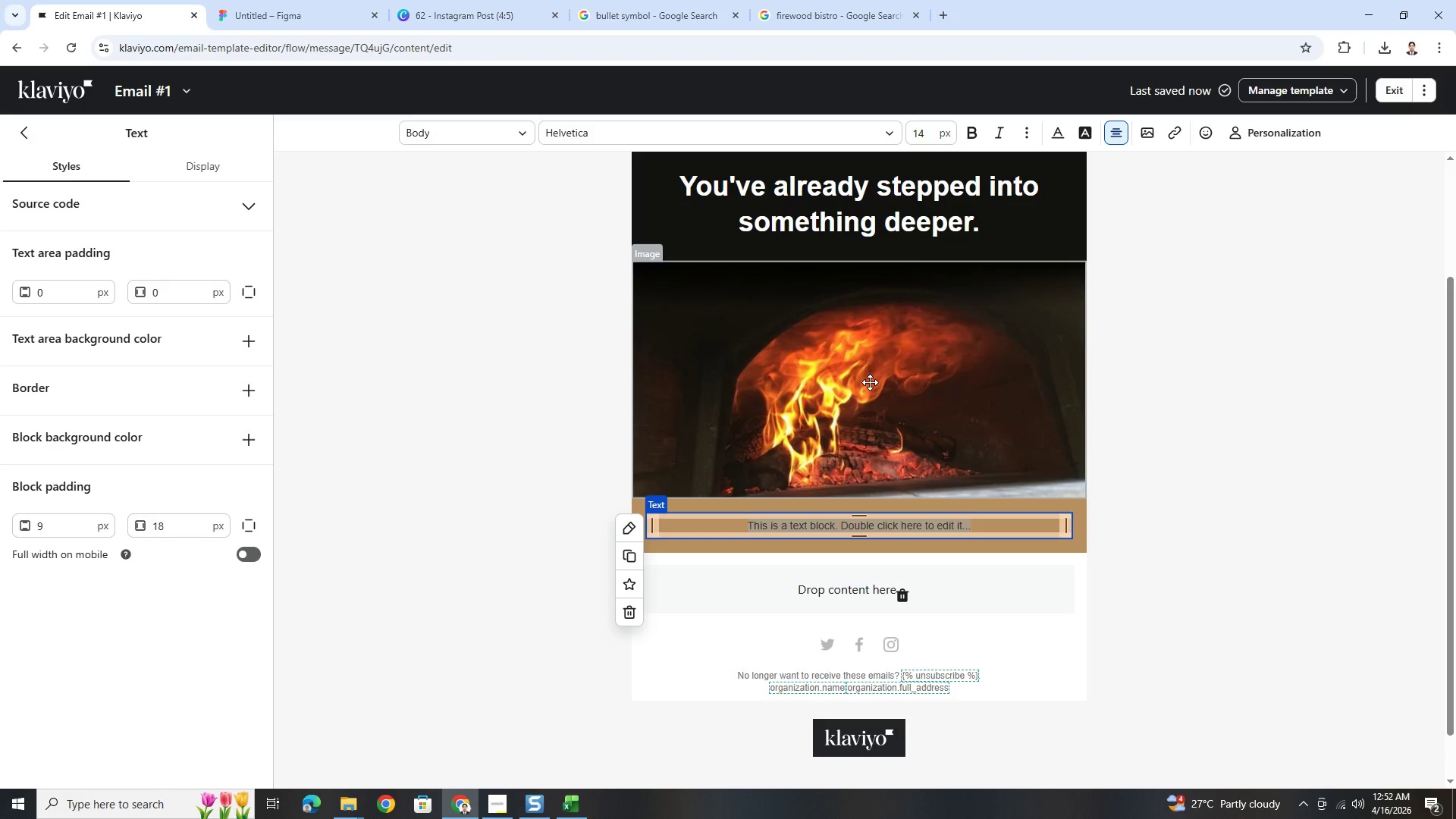 
wait(41.34)
 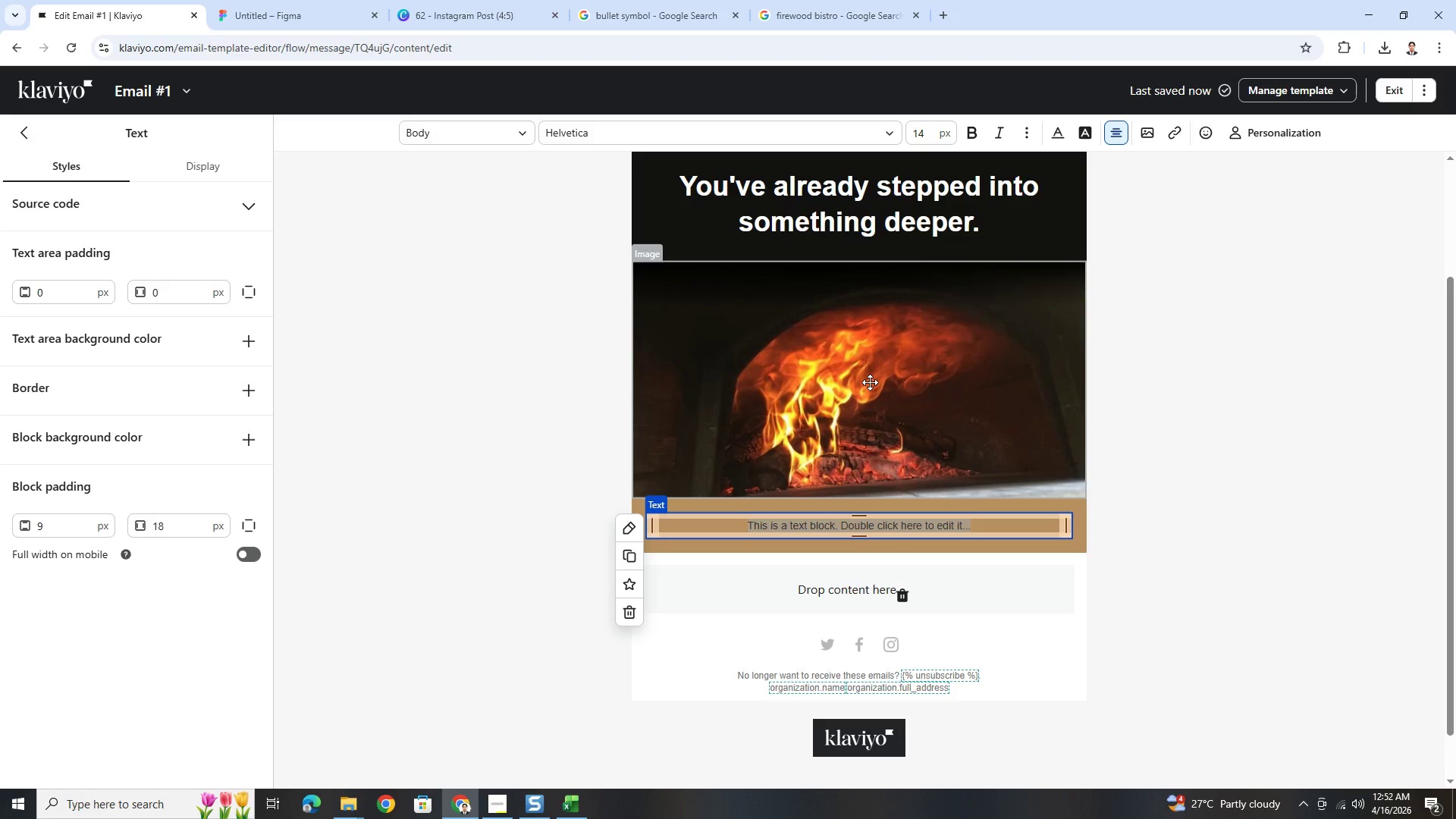 
scroll: coordinate [908, 305], scroll_direction: up, amount: 2.0
 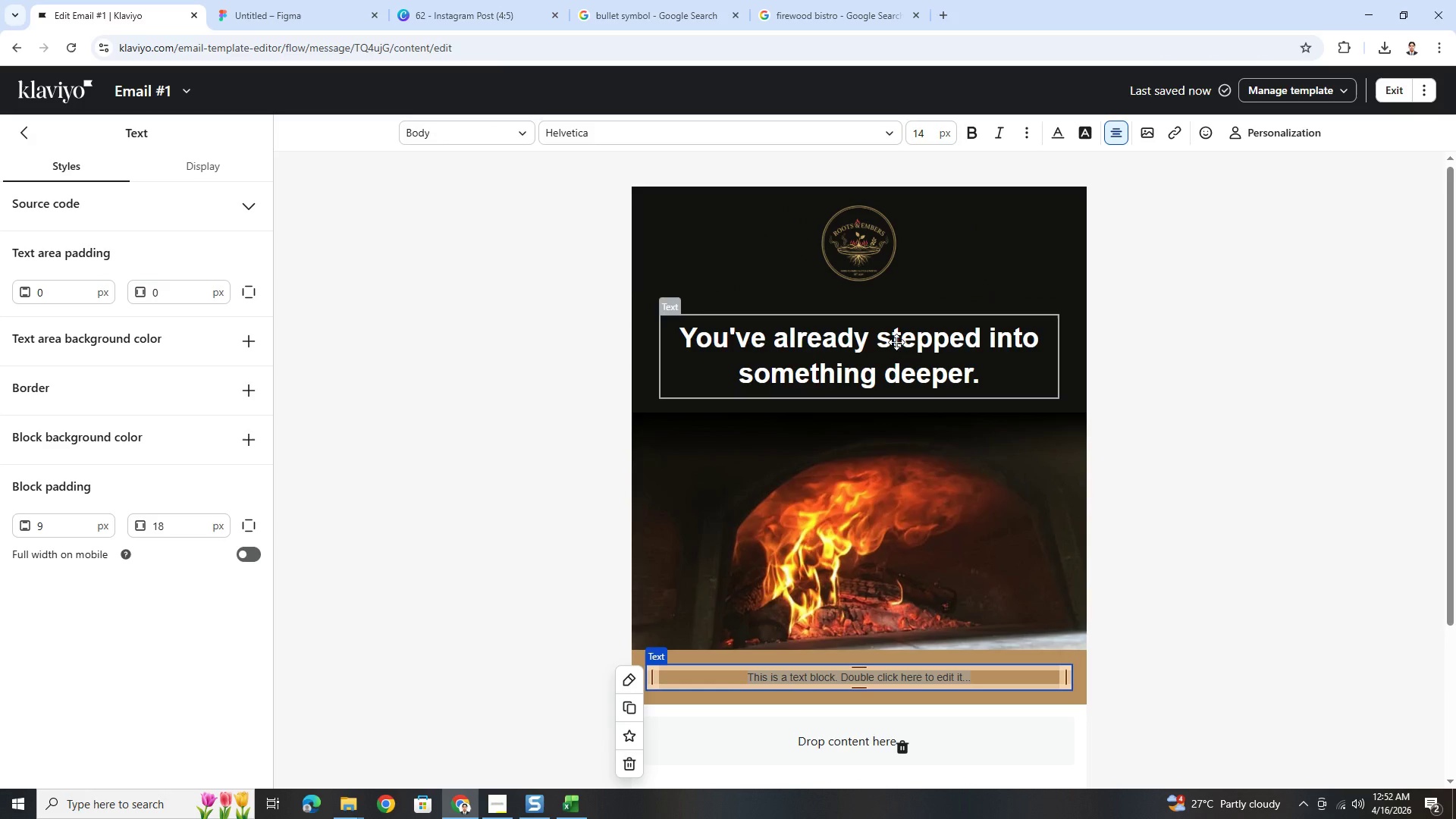 
double_click([896, 342])
 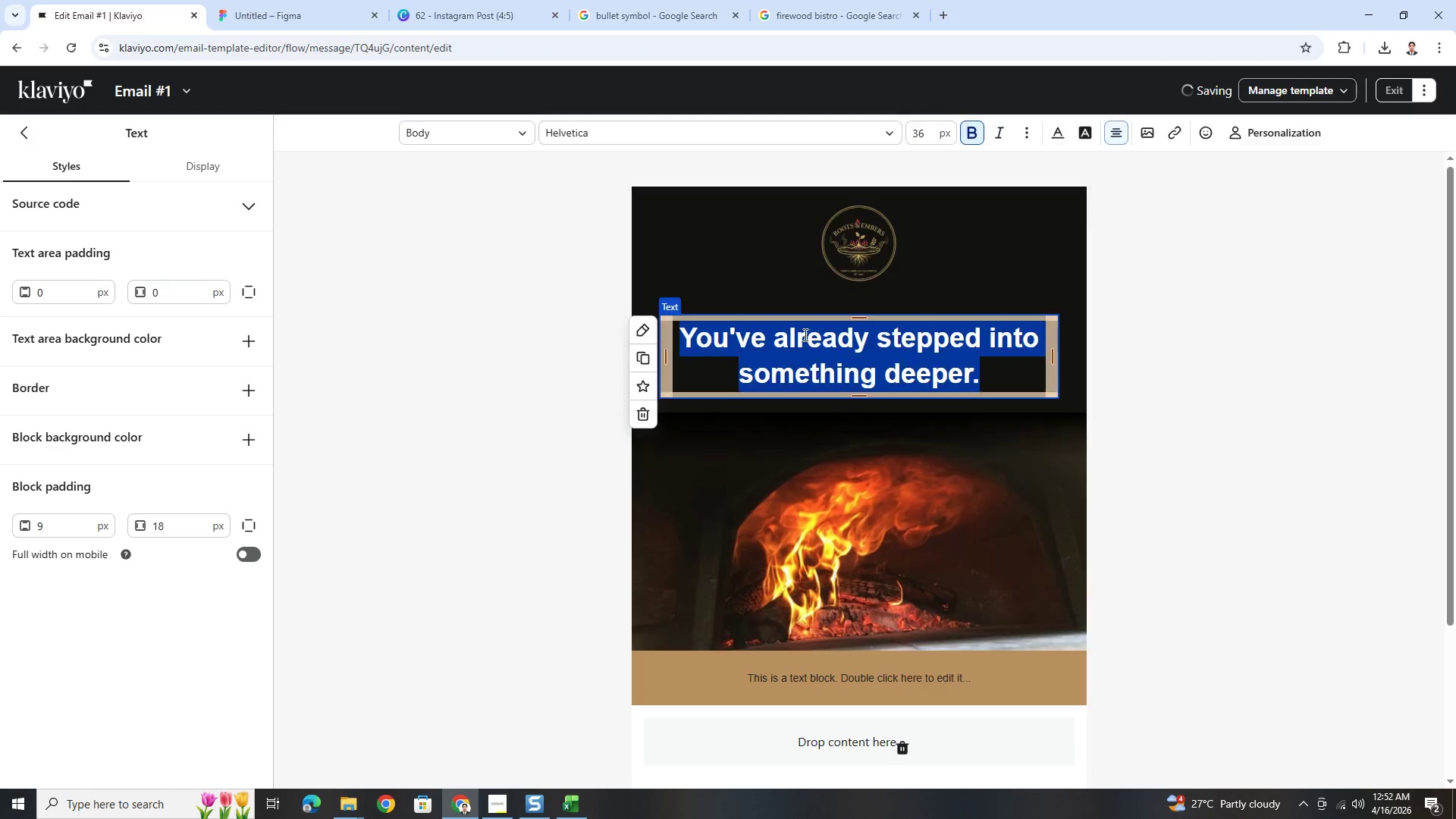 
left_click([790, 339])
 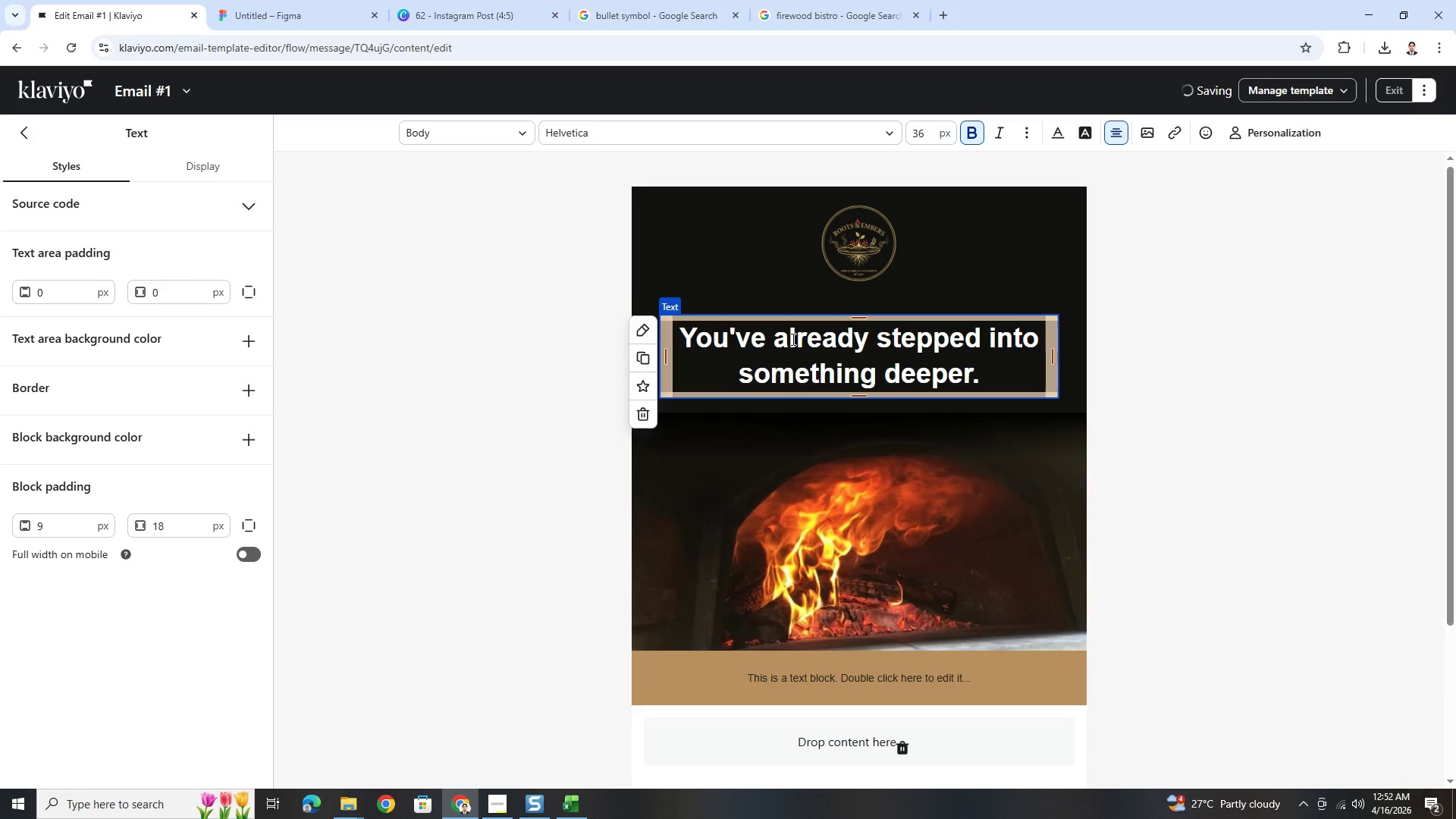 
key(Backspace)
 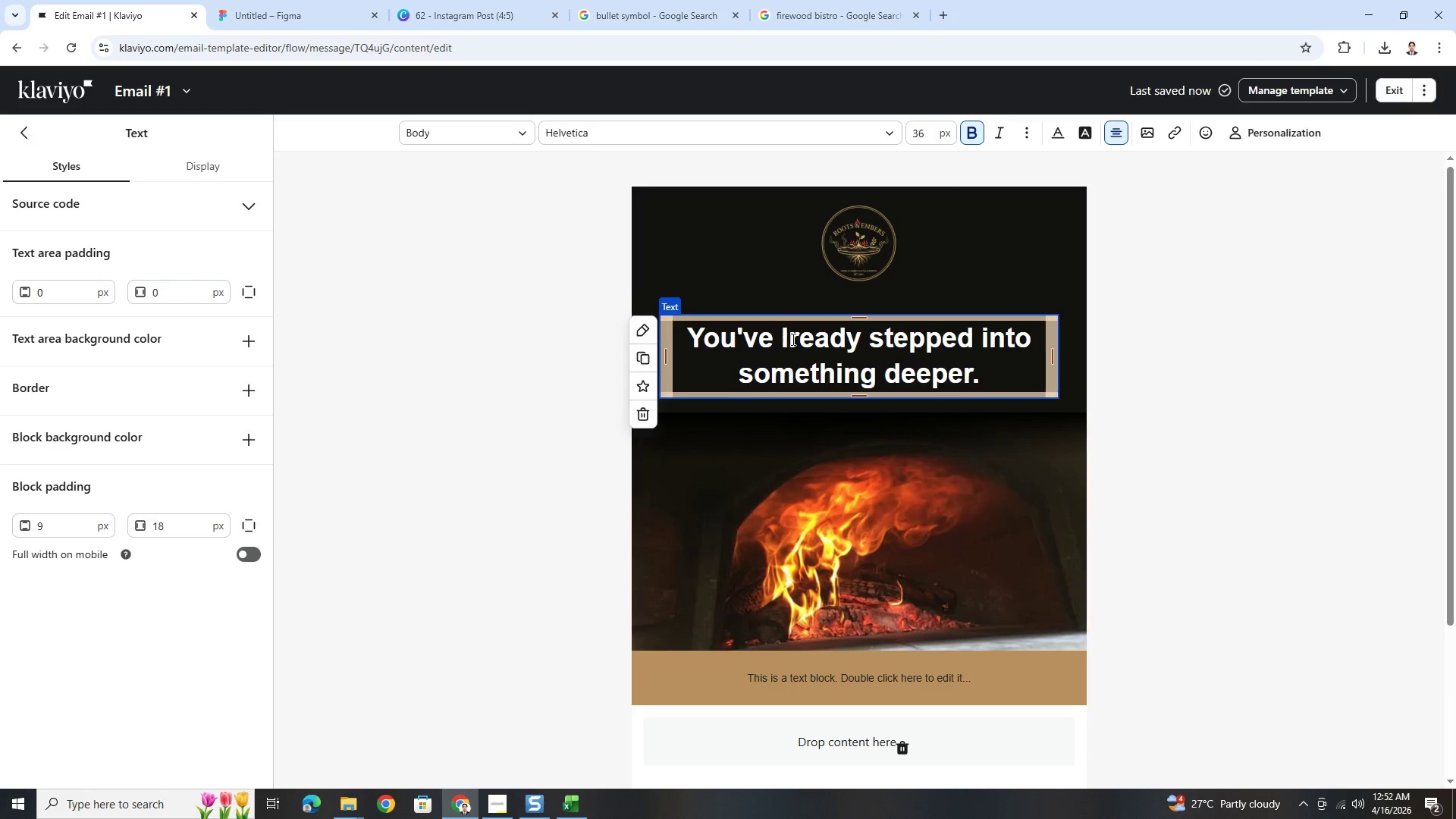 
key(Shift+ShiftLeft)
 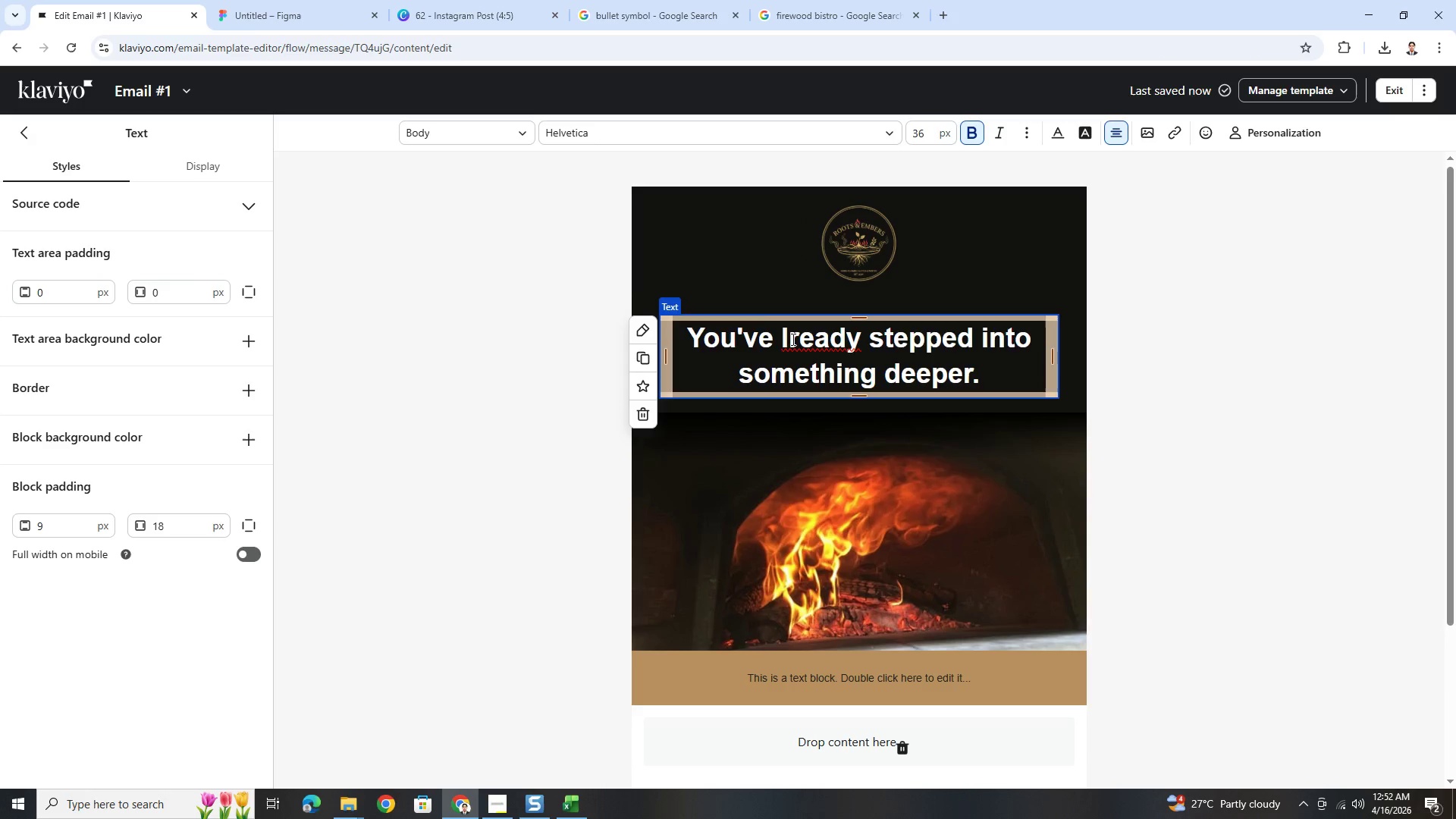 
key(Shift+A)
 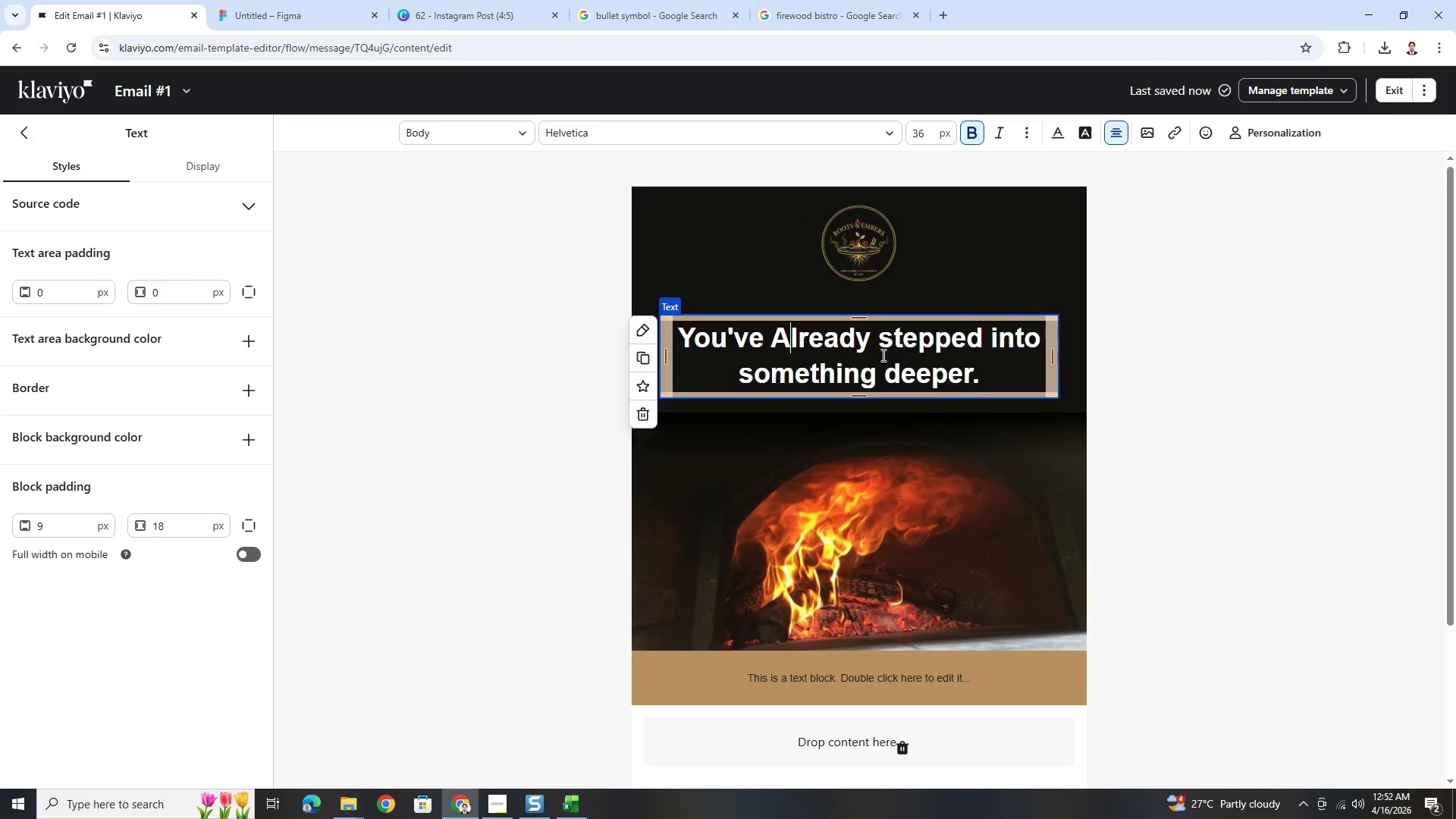 
left_click([895, 344])
 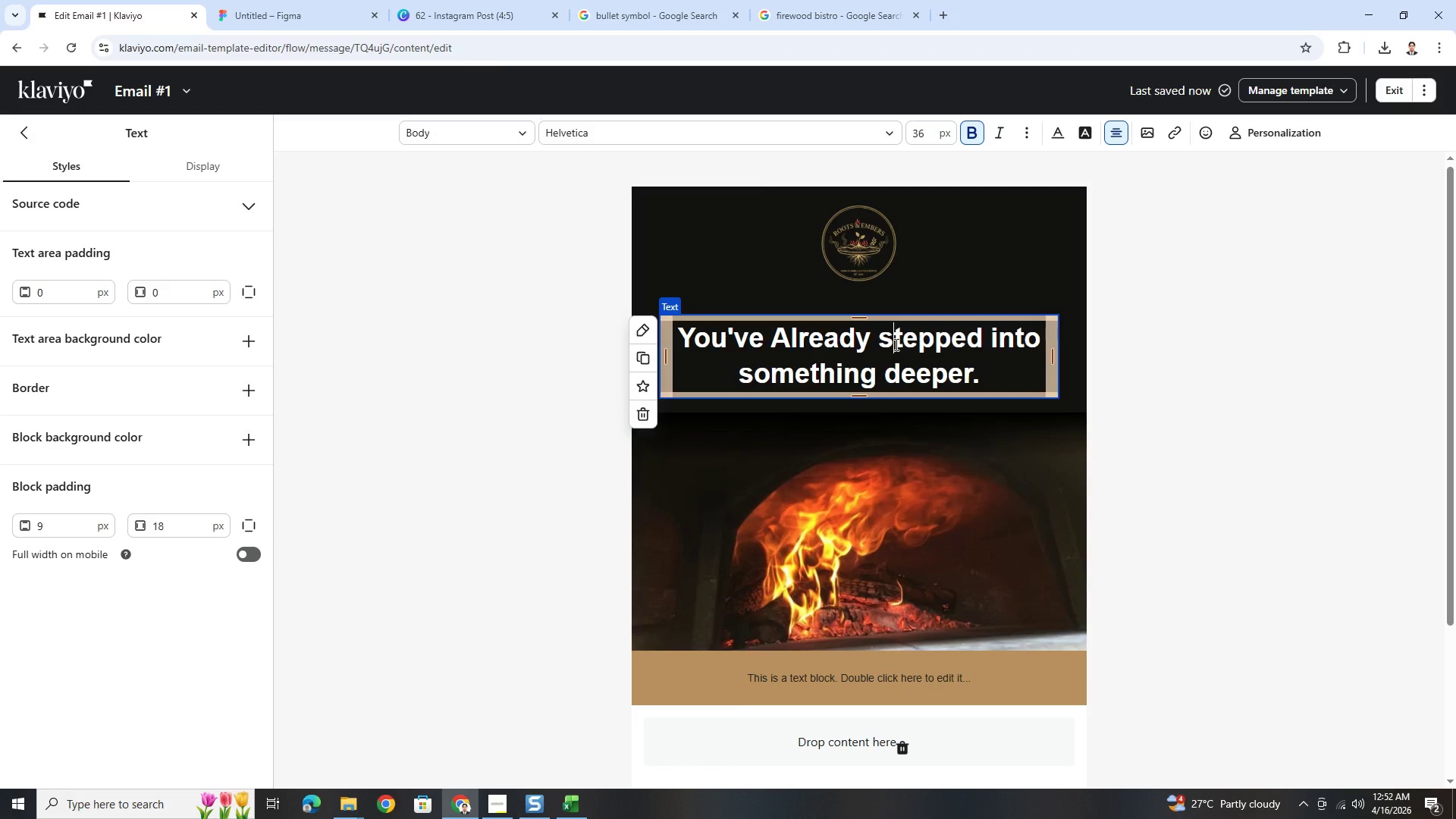 
key(Backspace)
 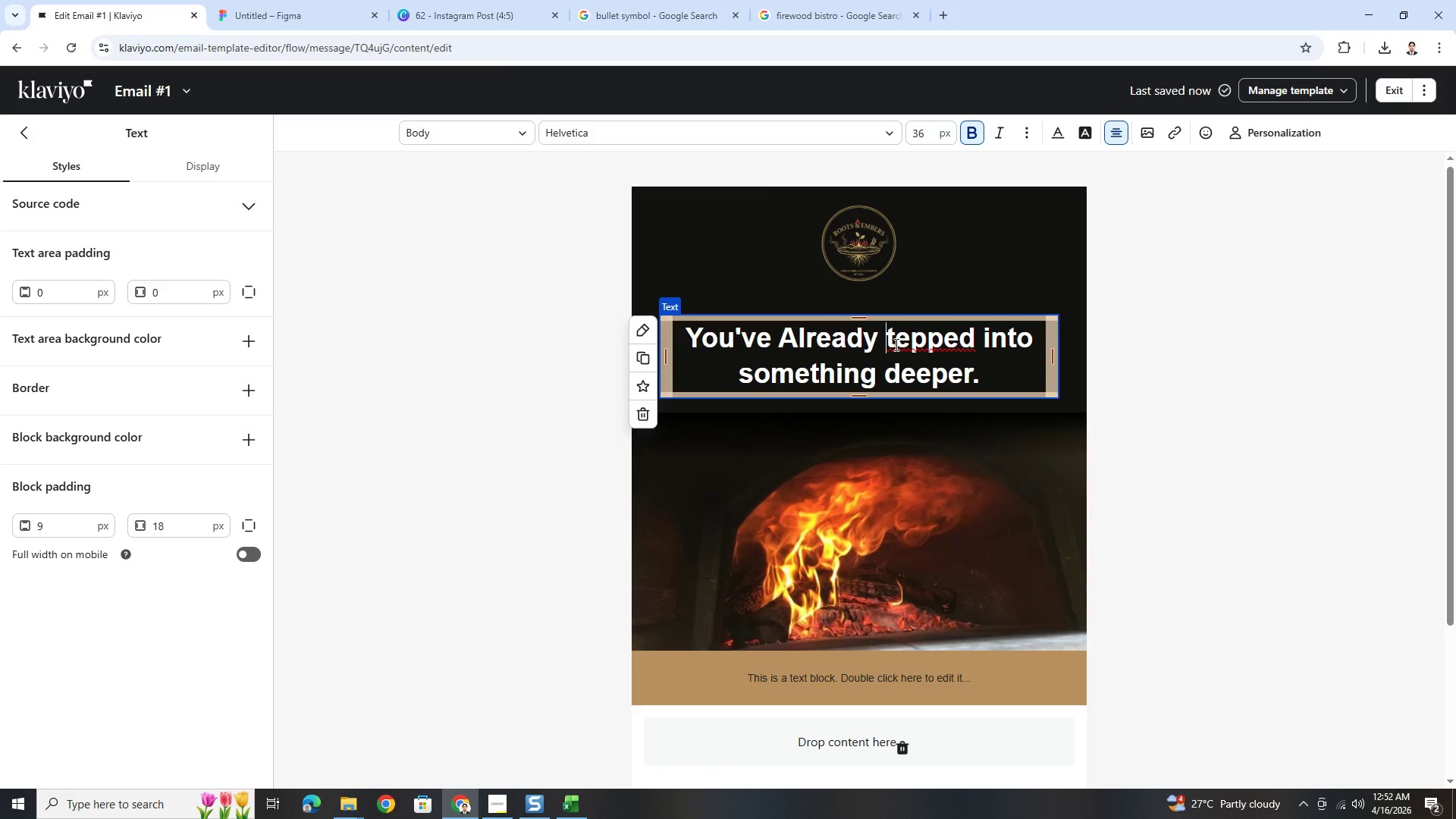 
key(Shift+ShiftLeft)
 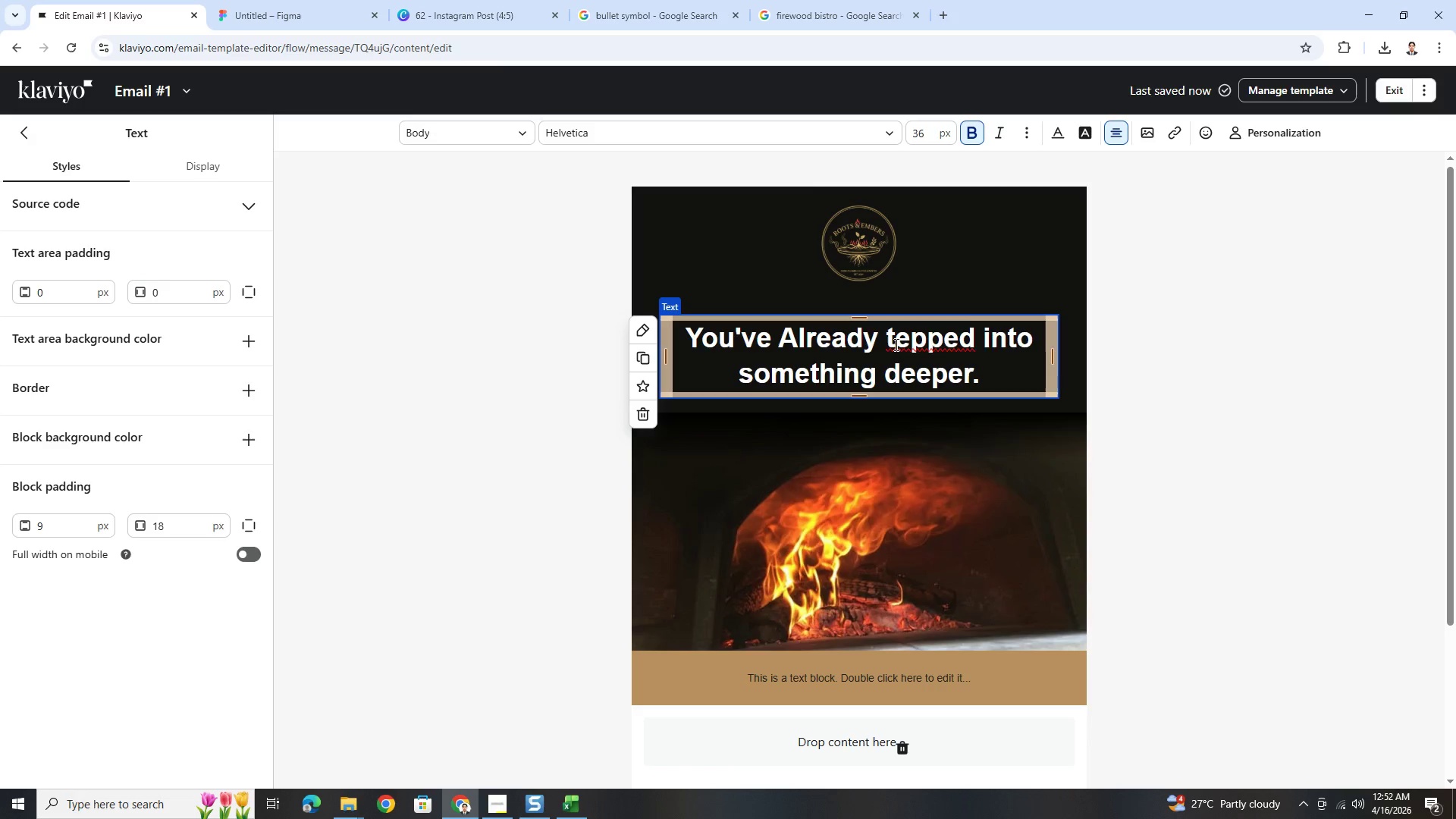 
key(Shift+S)
 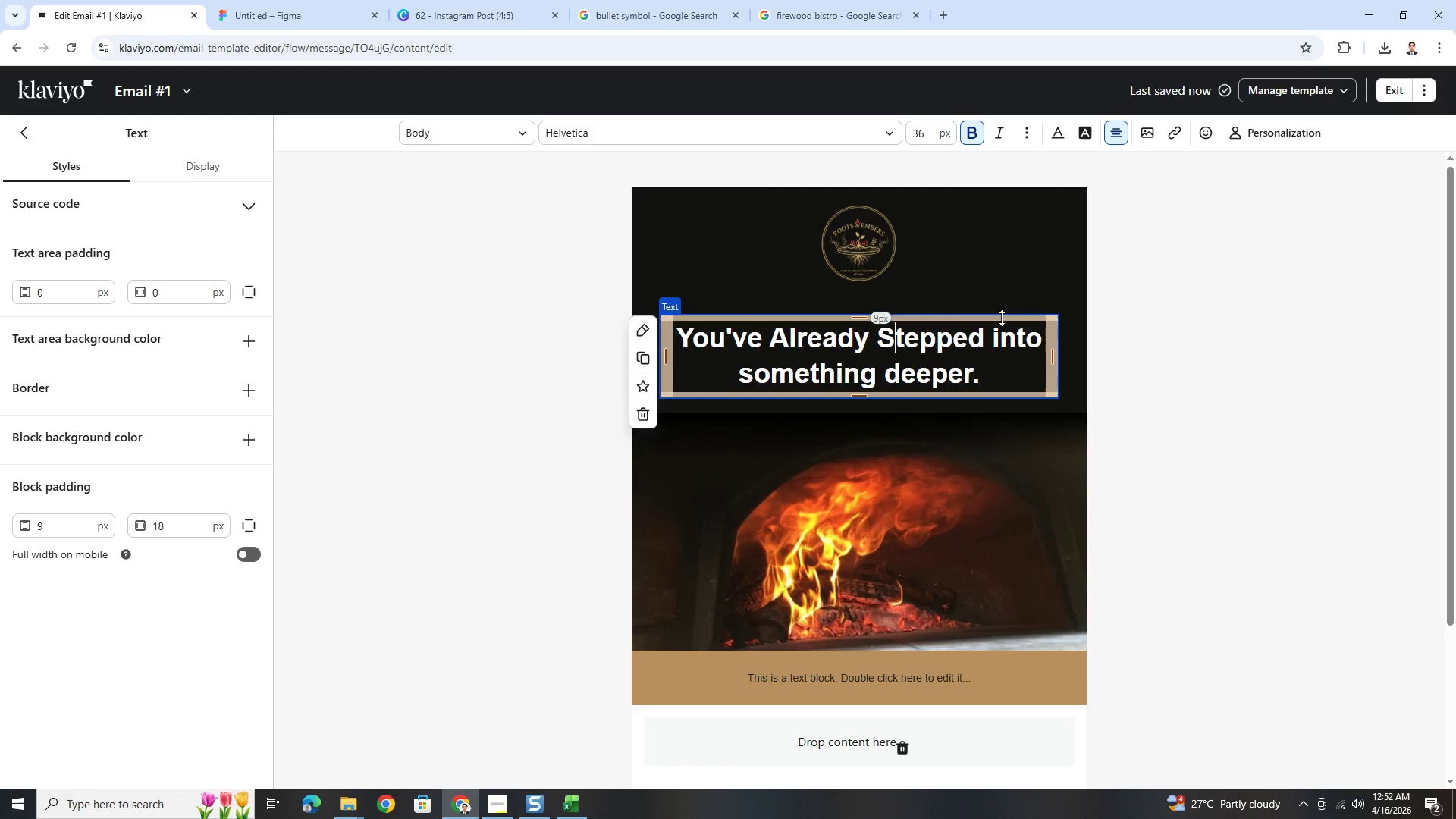 
left_click([1001, 327])
 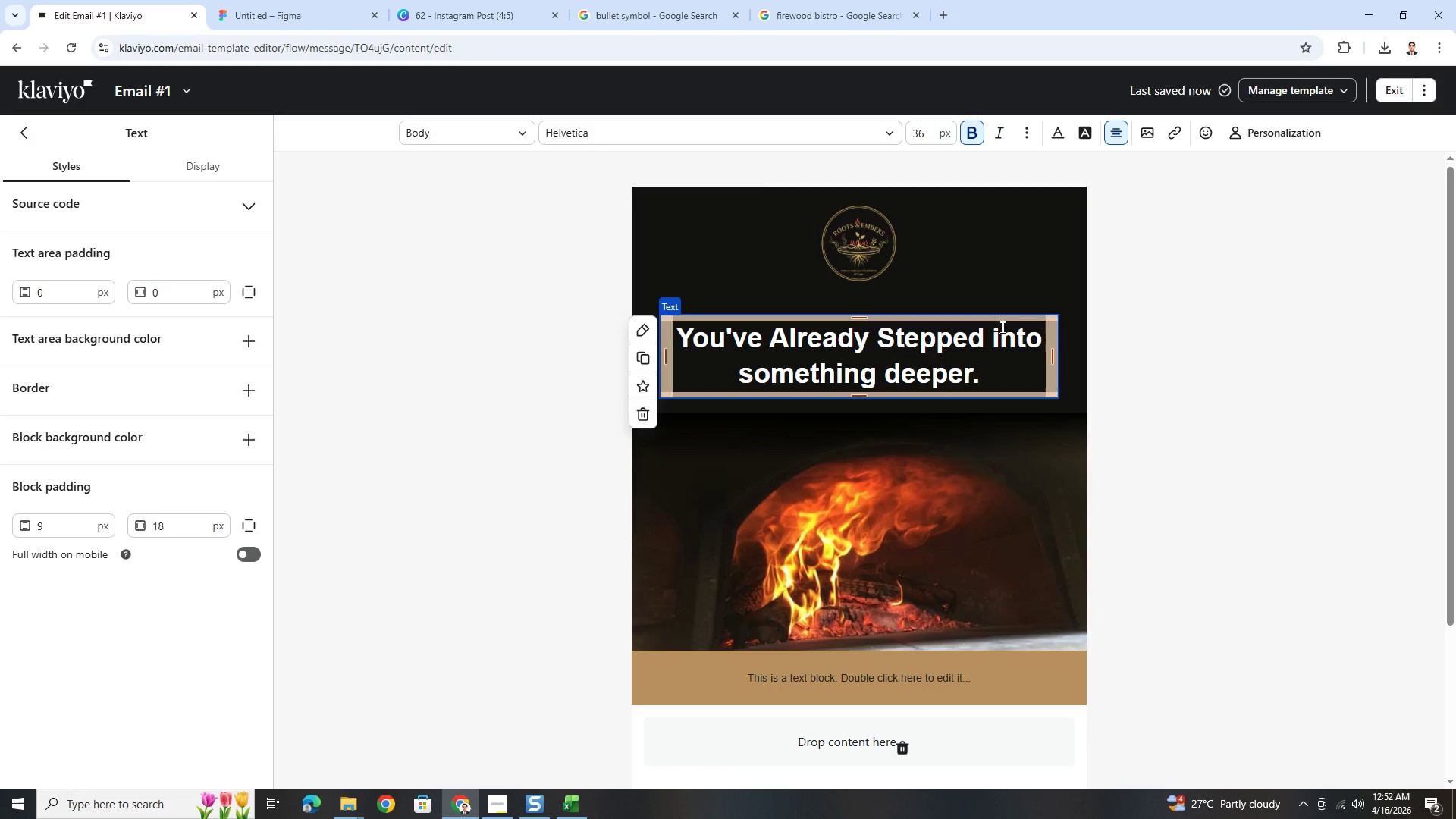 
key(Backspace)
 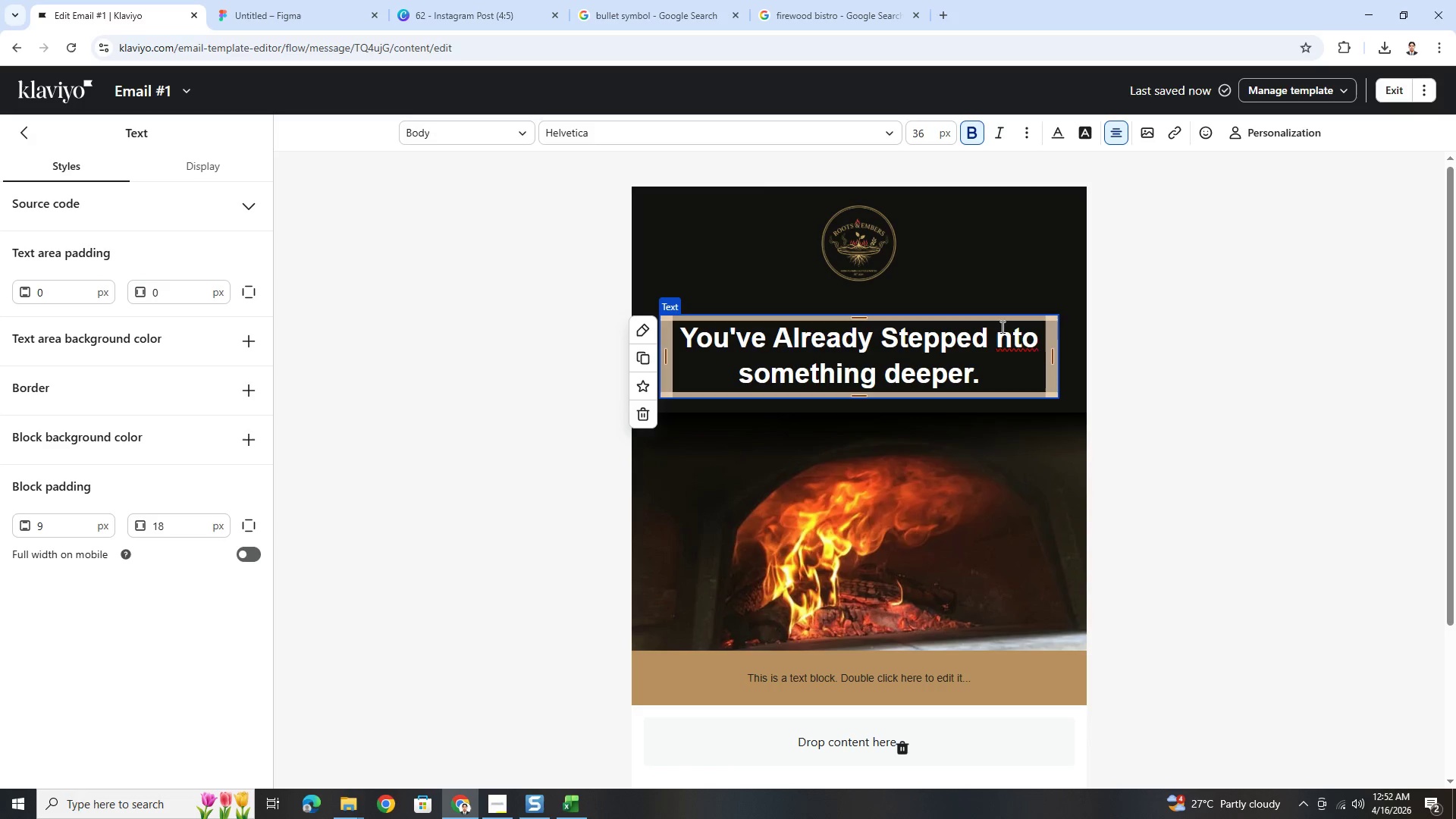 
key(Shift+ShiftLeft)
 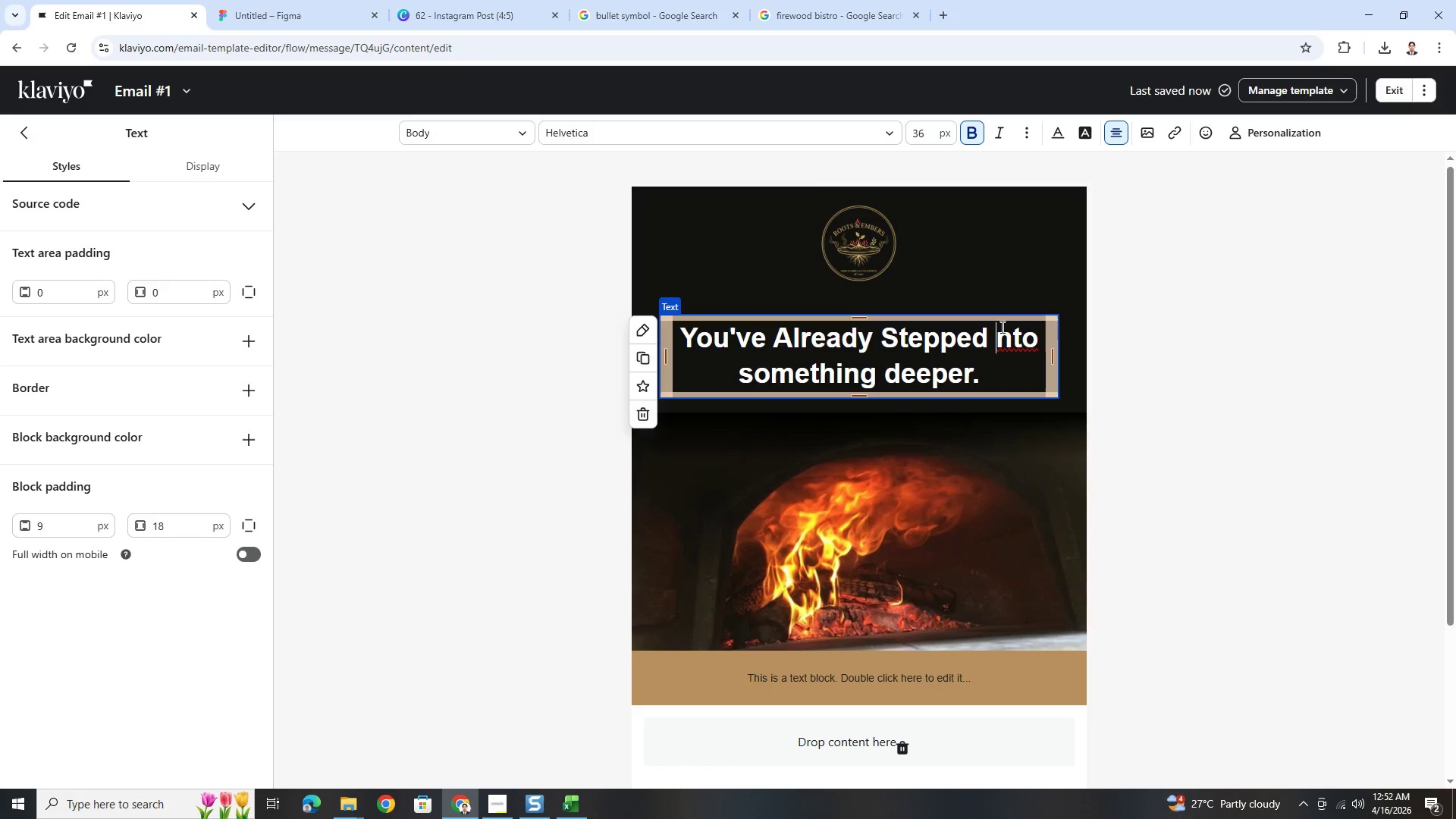 
key(Shift+I)
 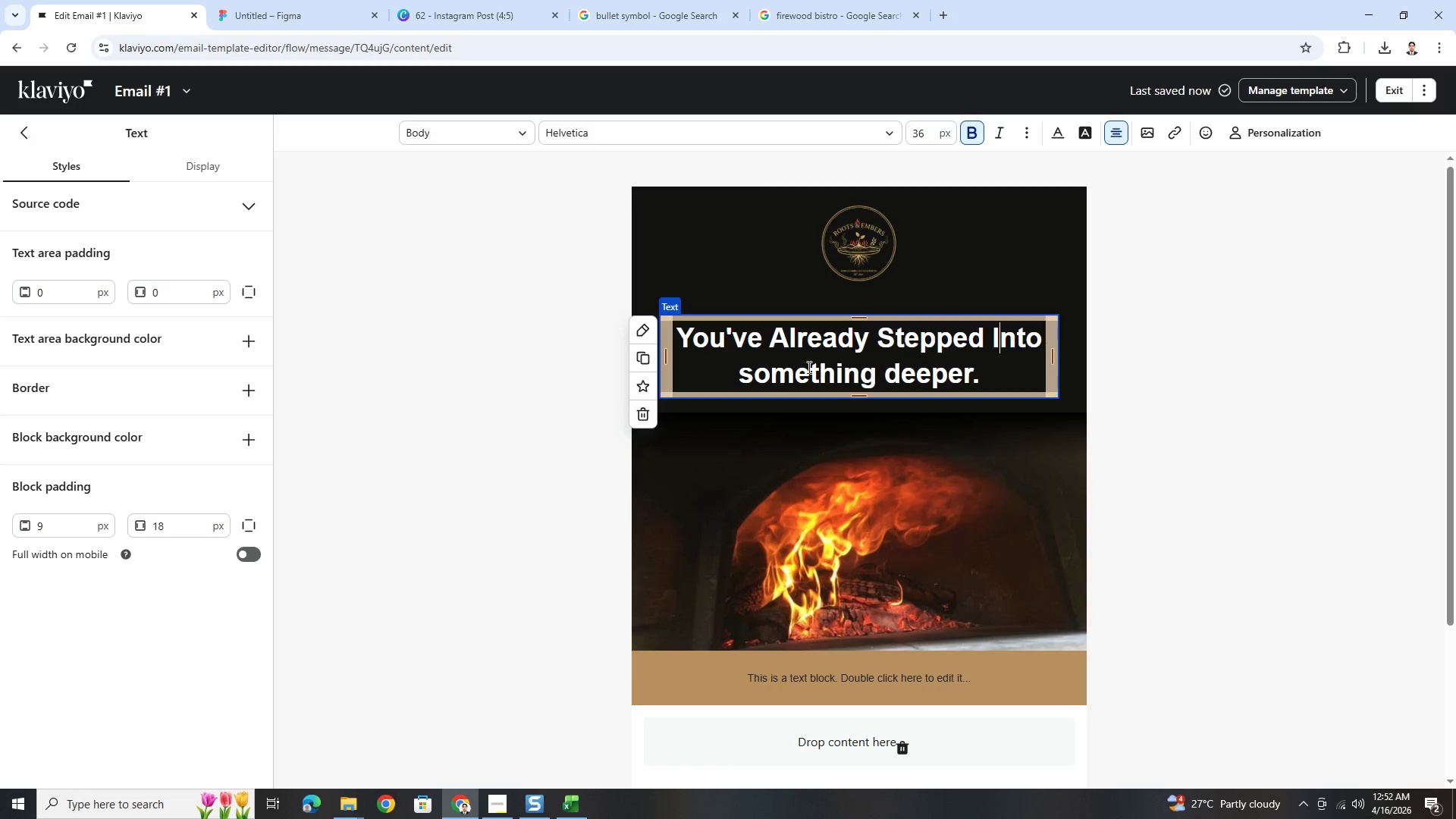 
left_click([757, 378])
 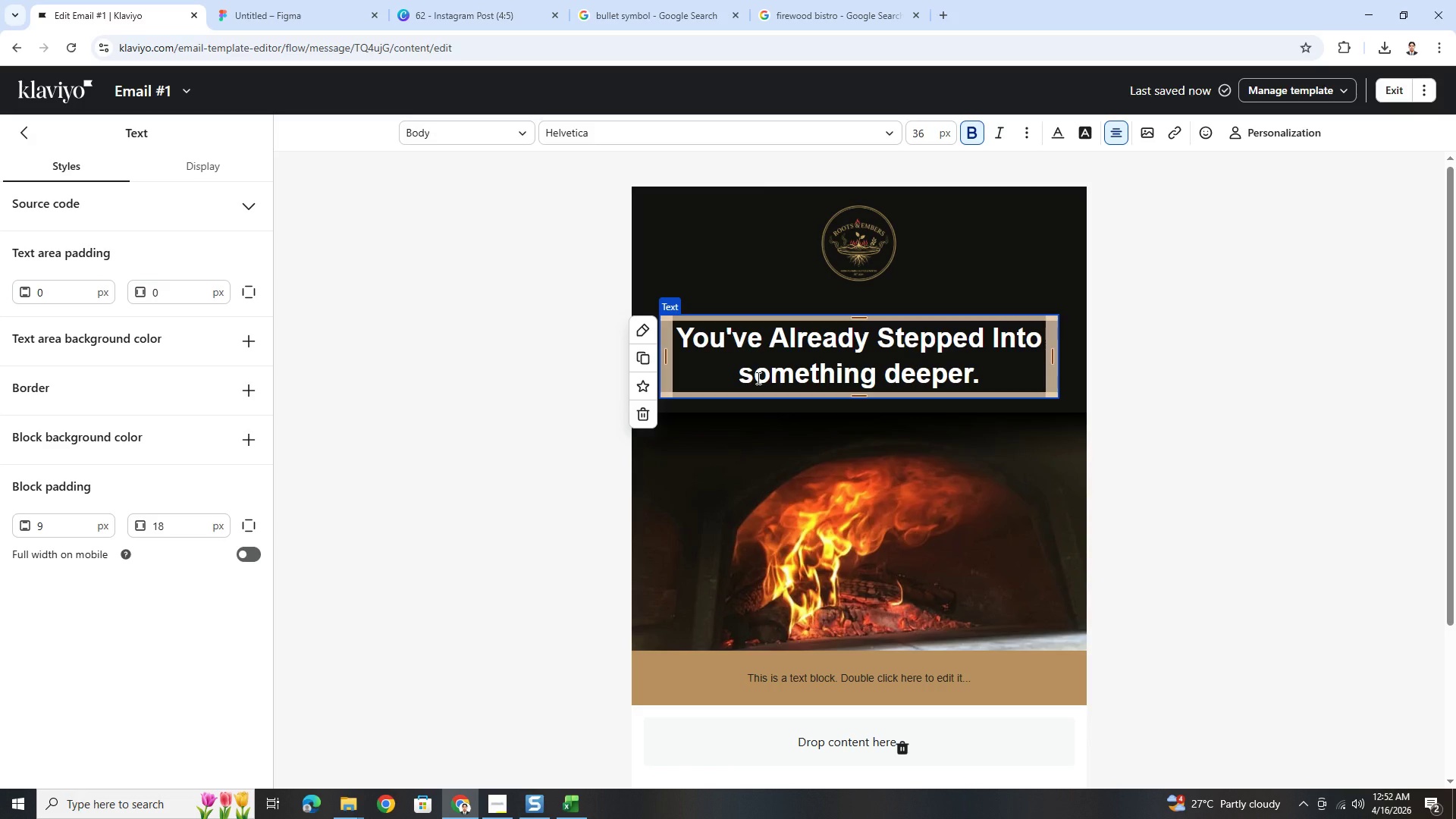 
key(Backspace)
 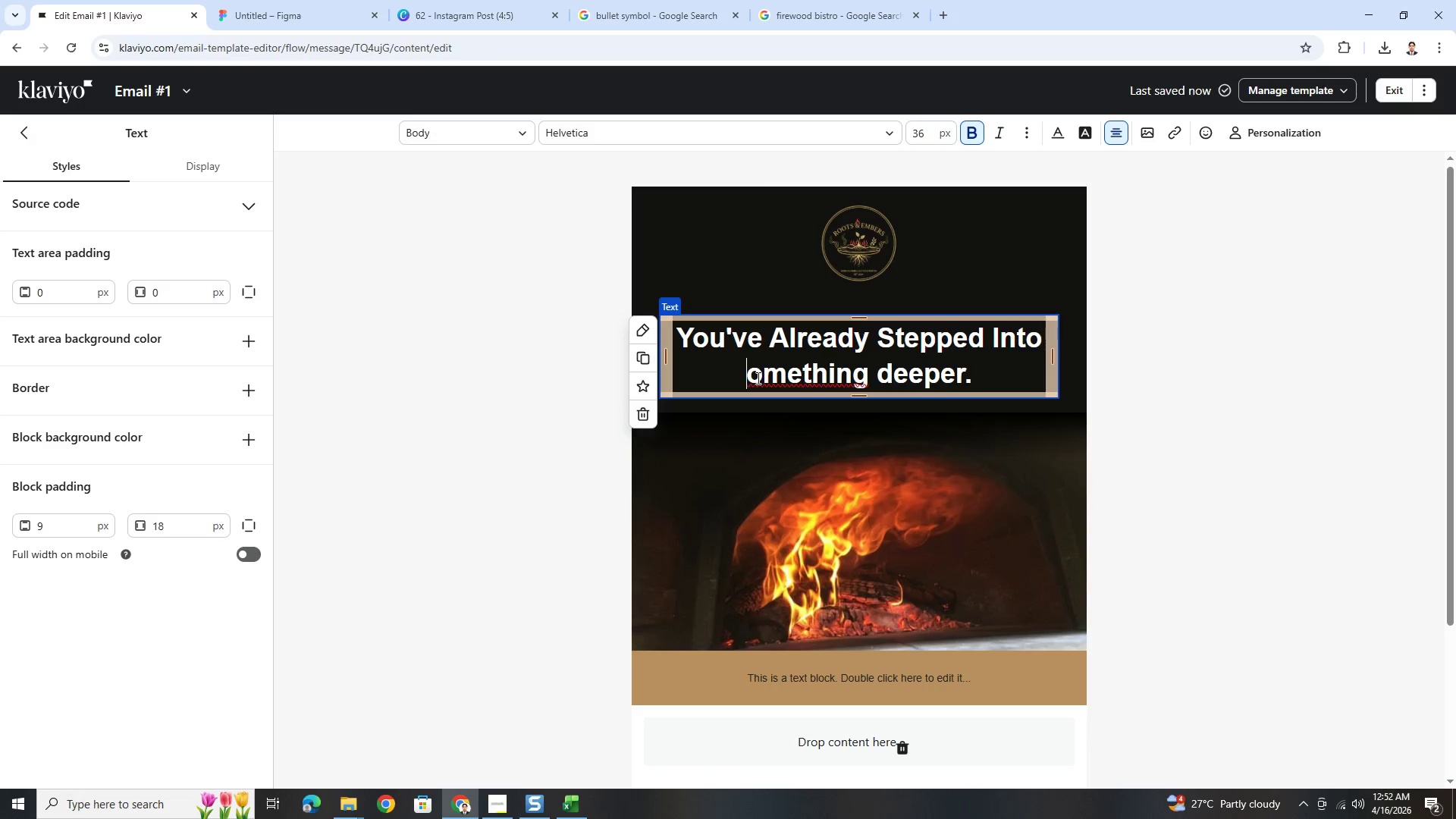 
key(Shift+S)
 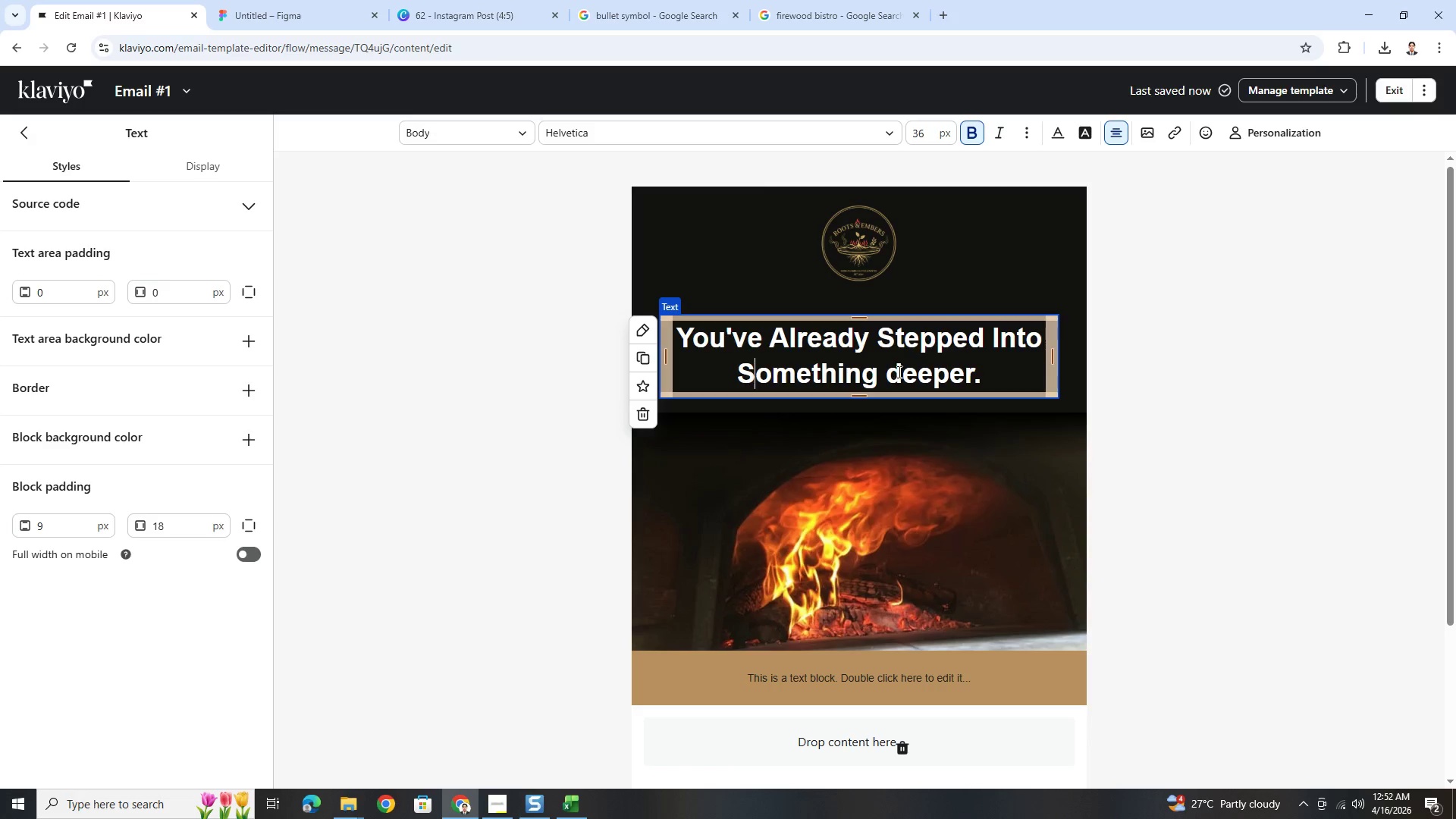 
left_click([905, 374])
 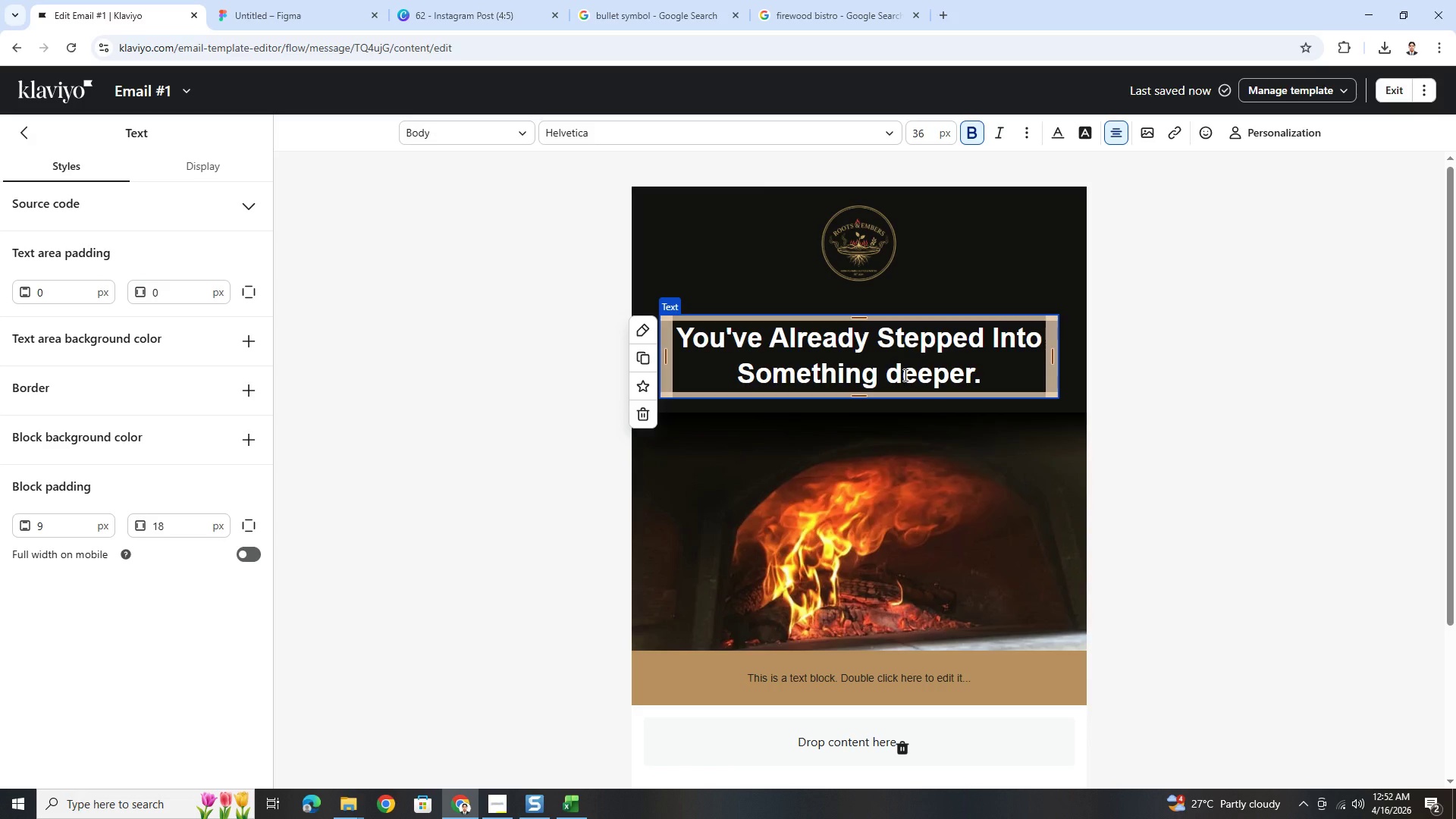 
key(Backspace)
 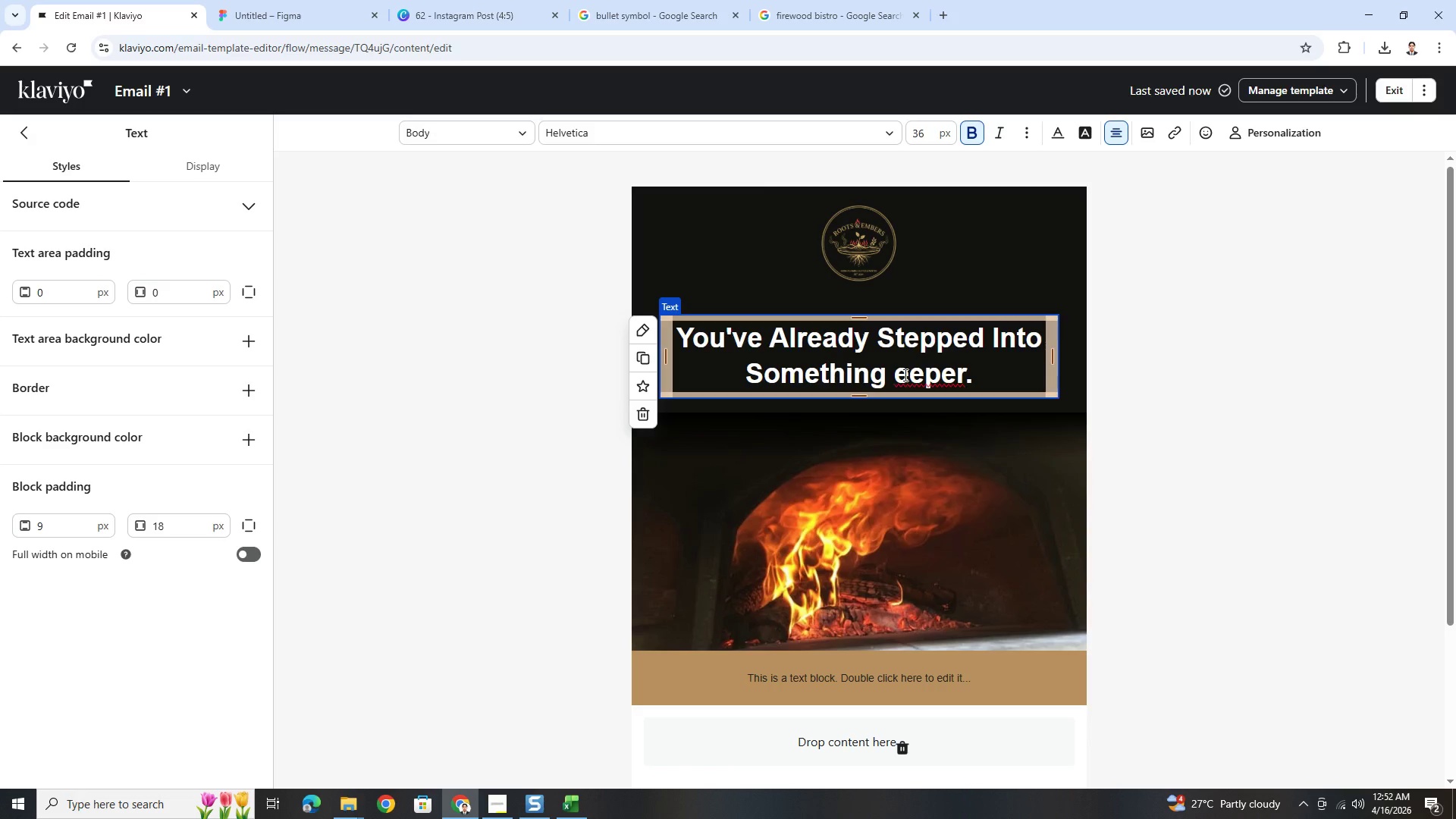 
key(Shift+ShiftLeft)
 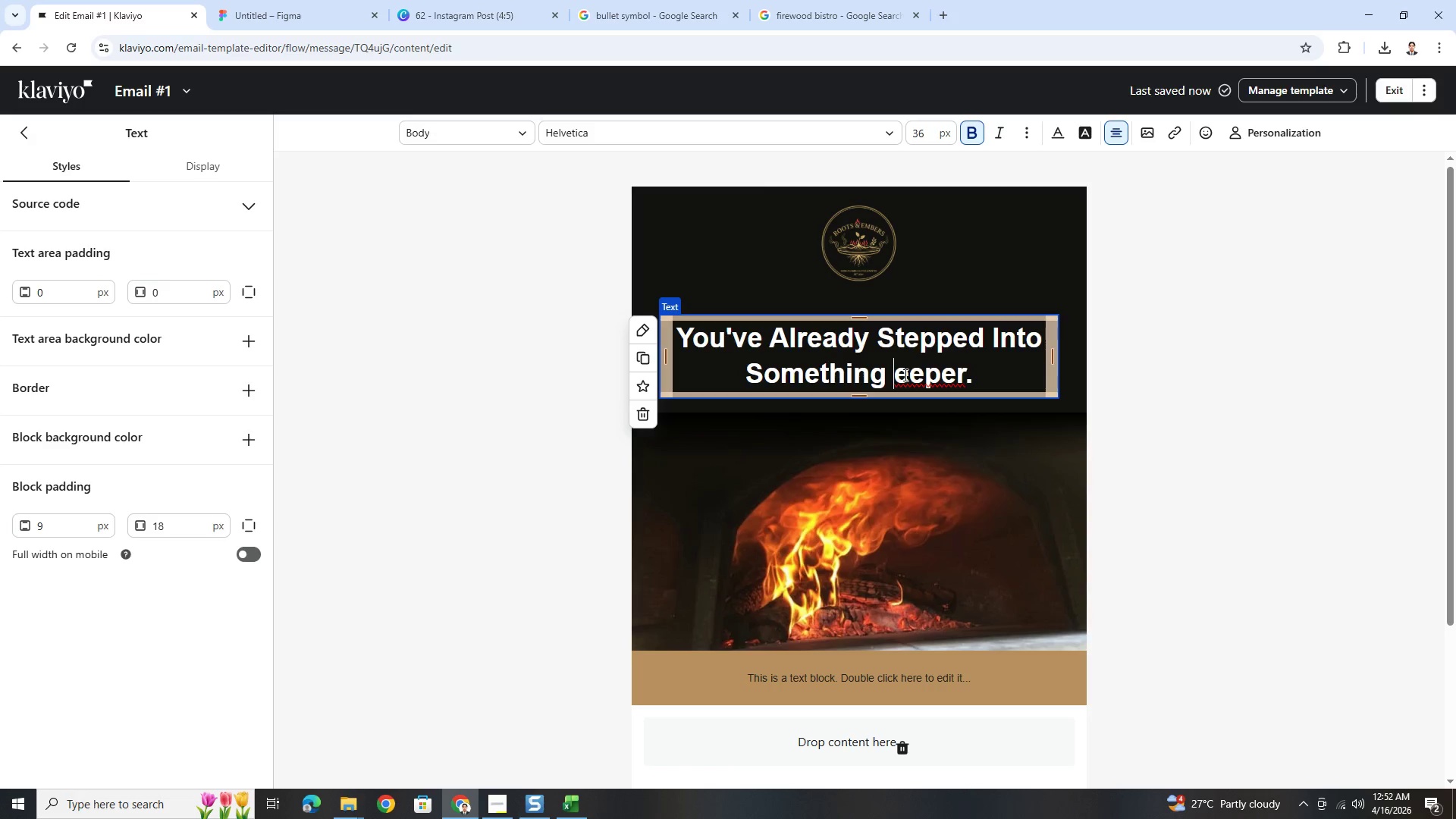 
key(Shift+D)
 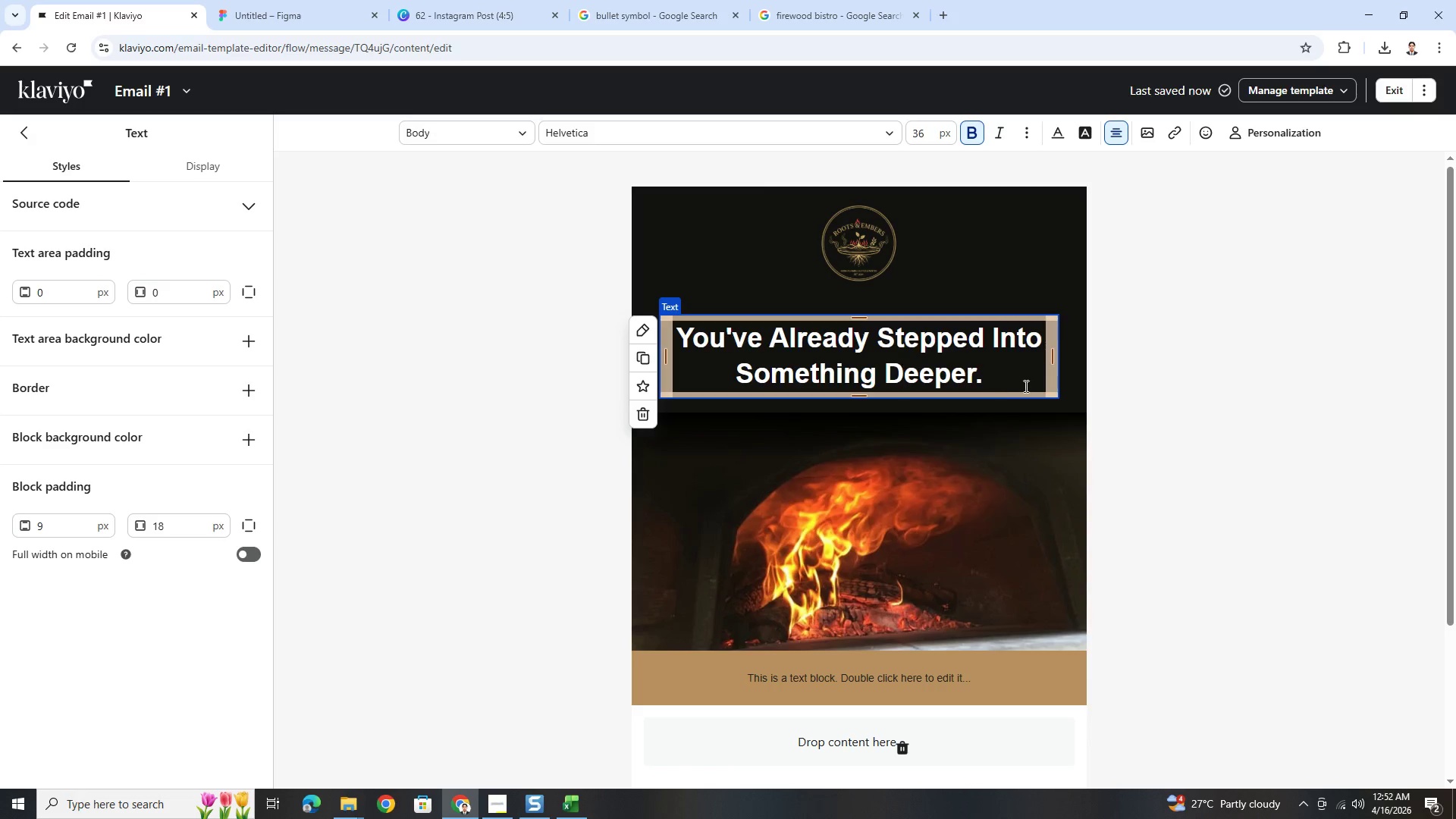 
left_click([1028, 386])
 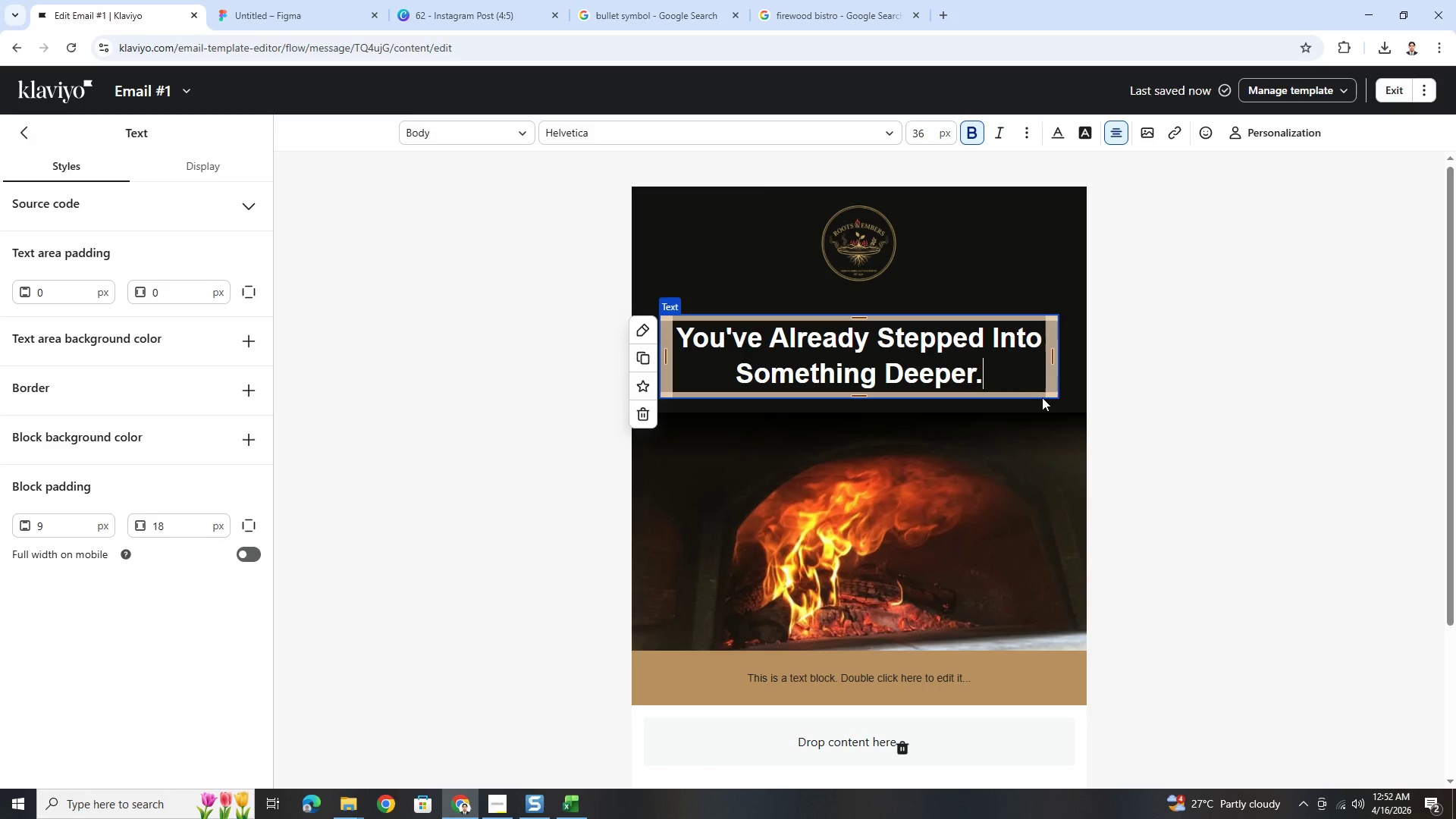 
key(Backspace)
 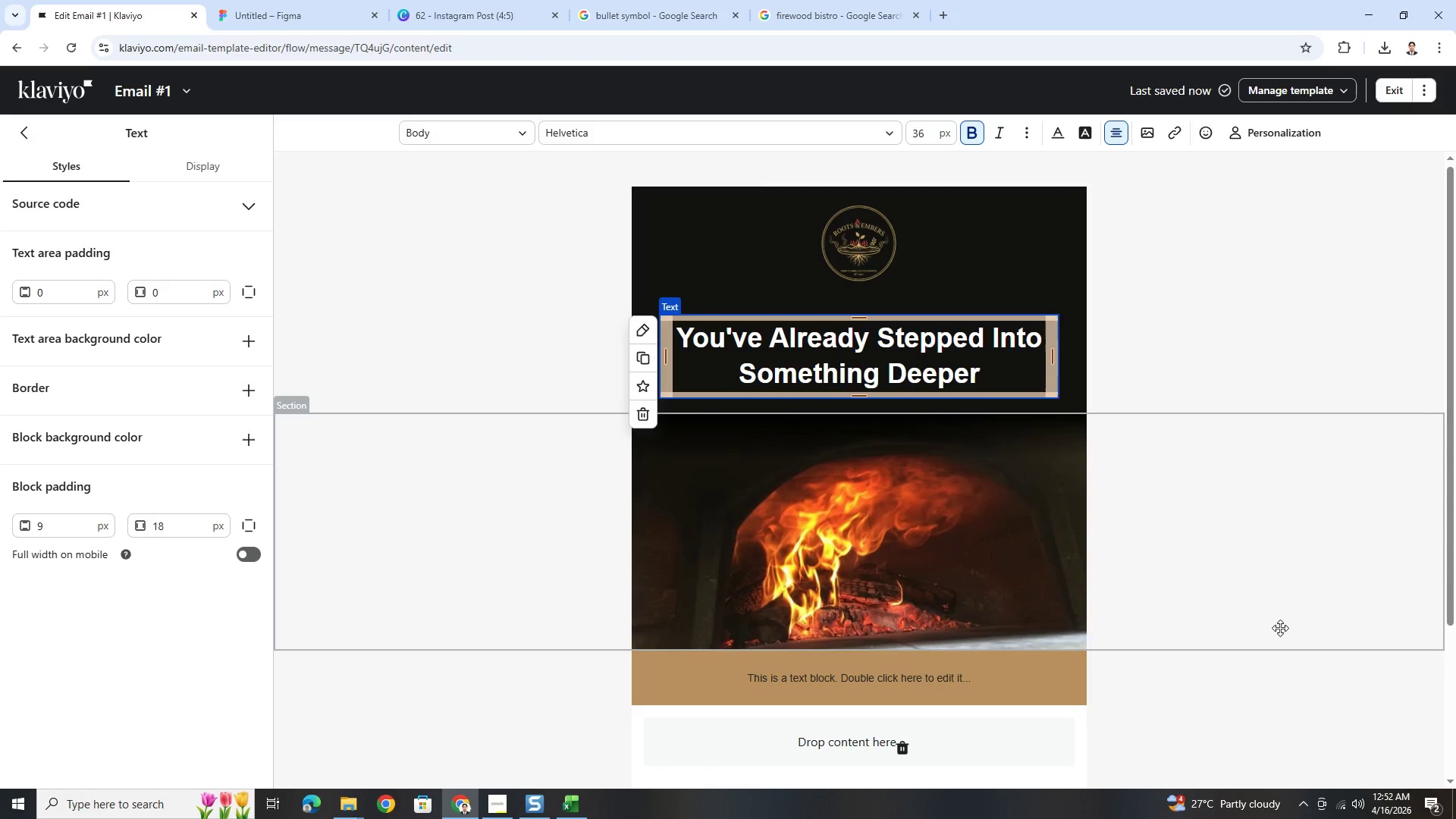 
left_click([1280, 628])
 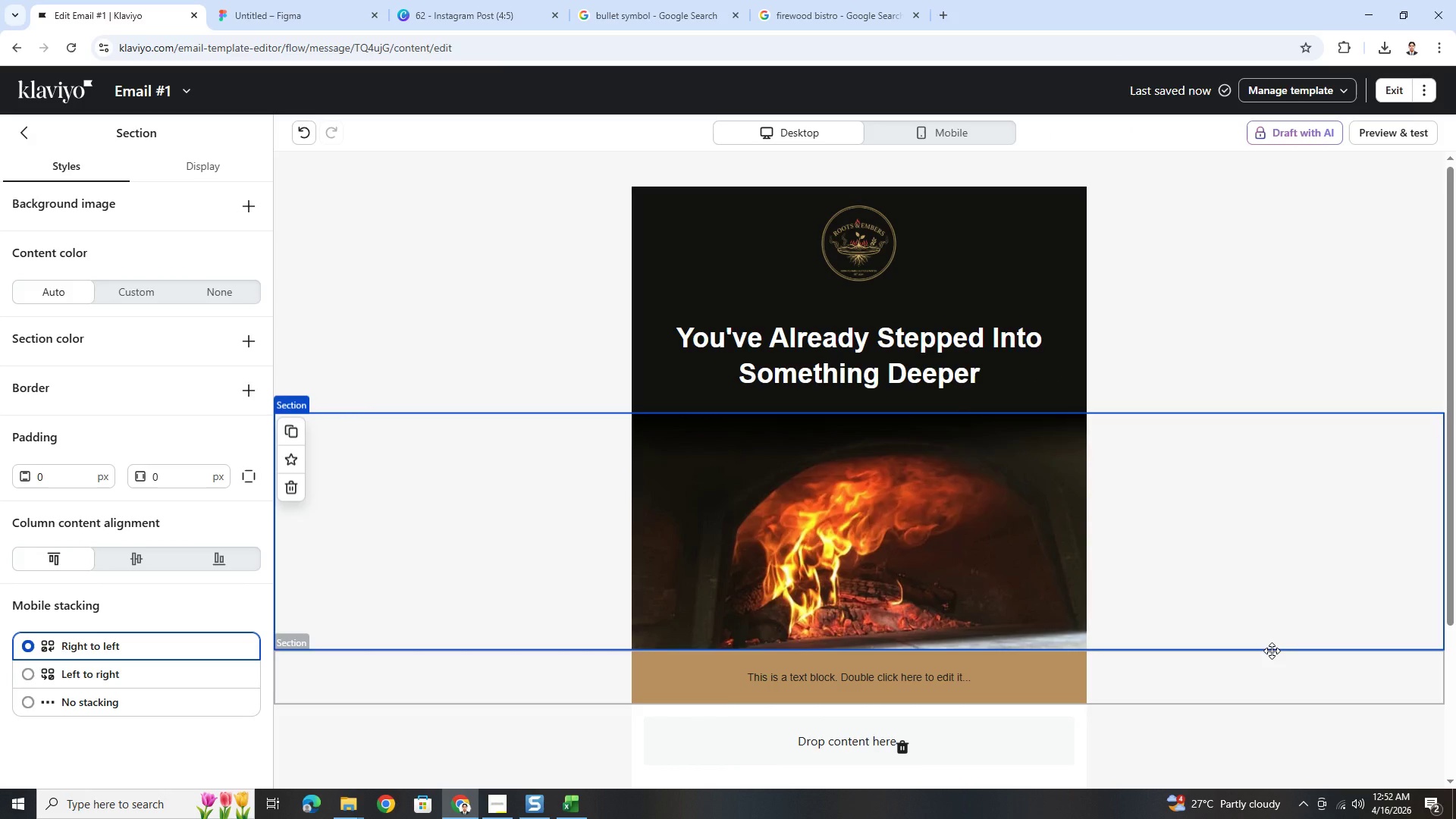 
scroll: coordinate [1272, 651], scroll_direction: down, amount: 1.0
 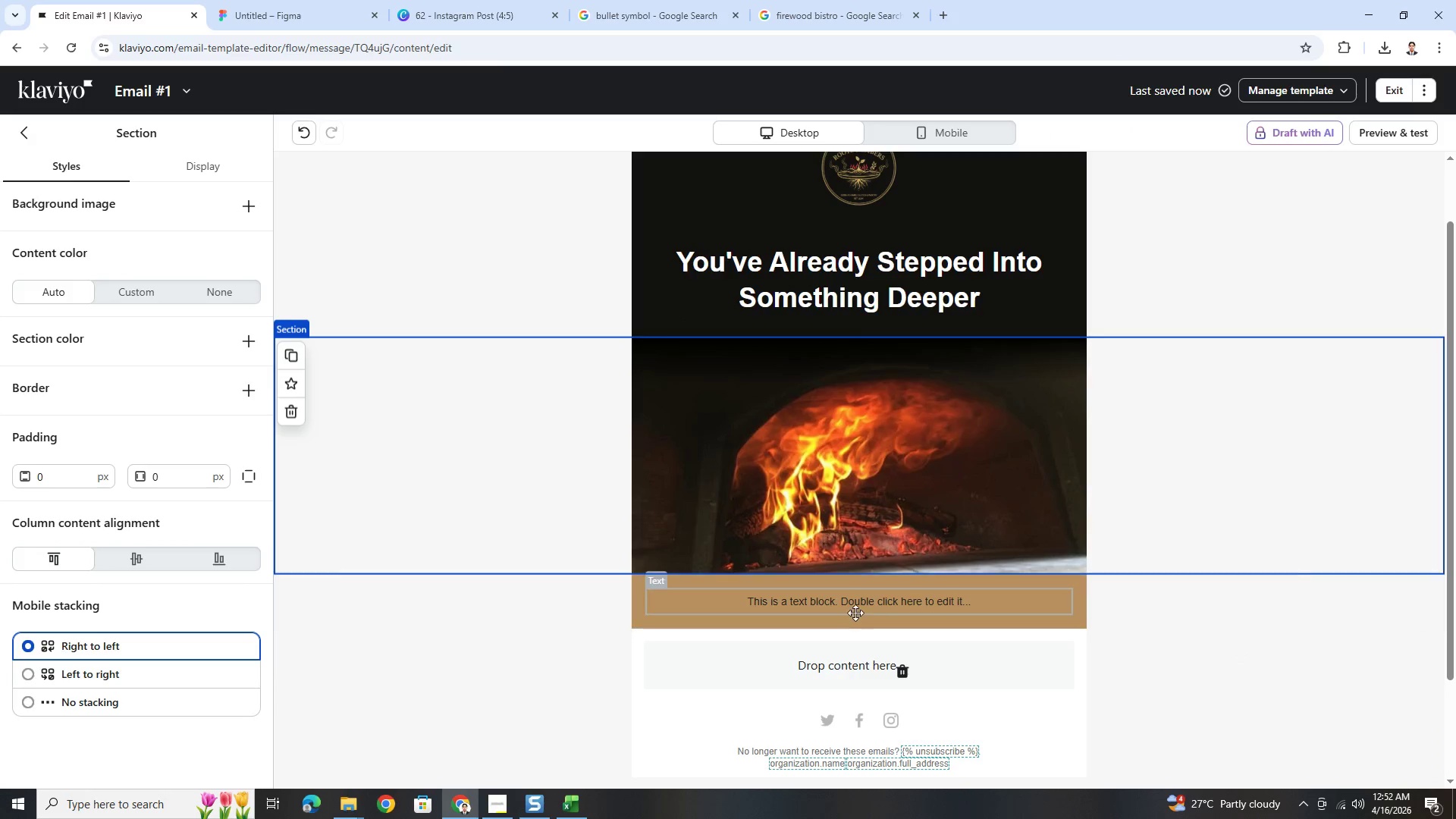 
double_click([855, 610])
 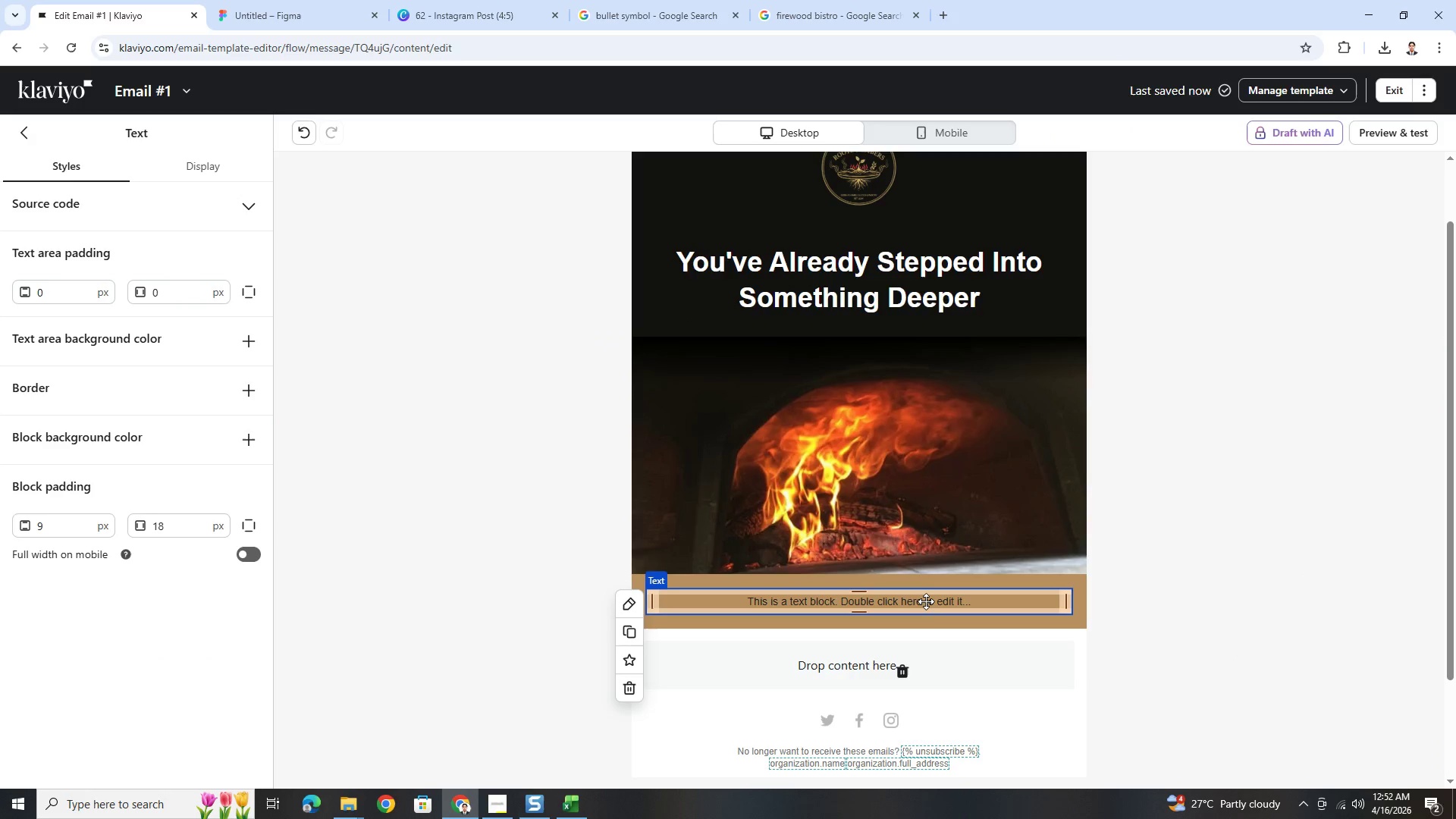 
double_click([925, 601])
 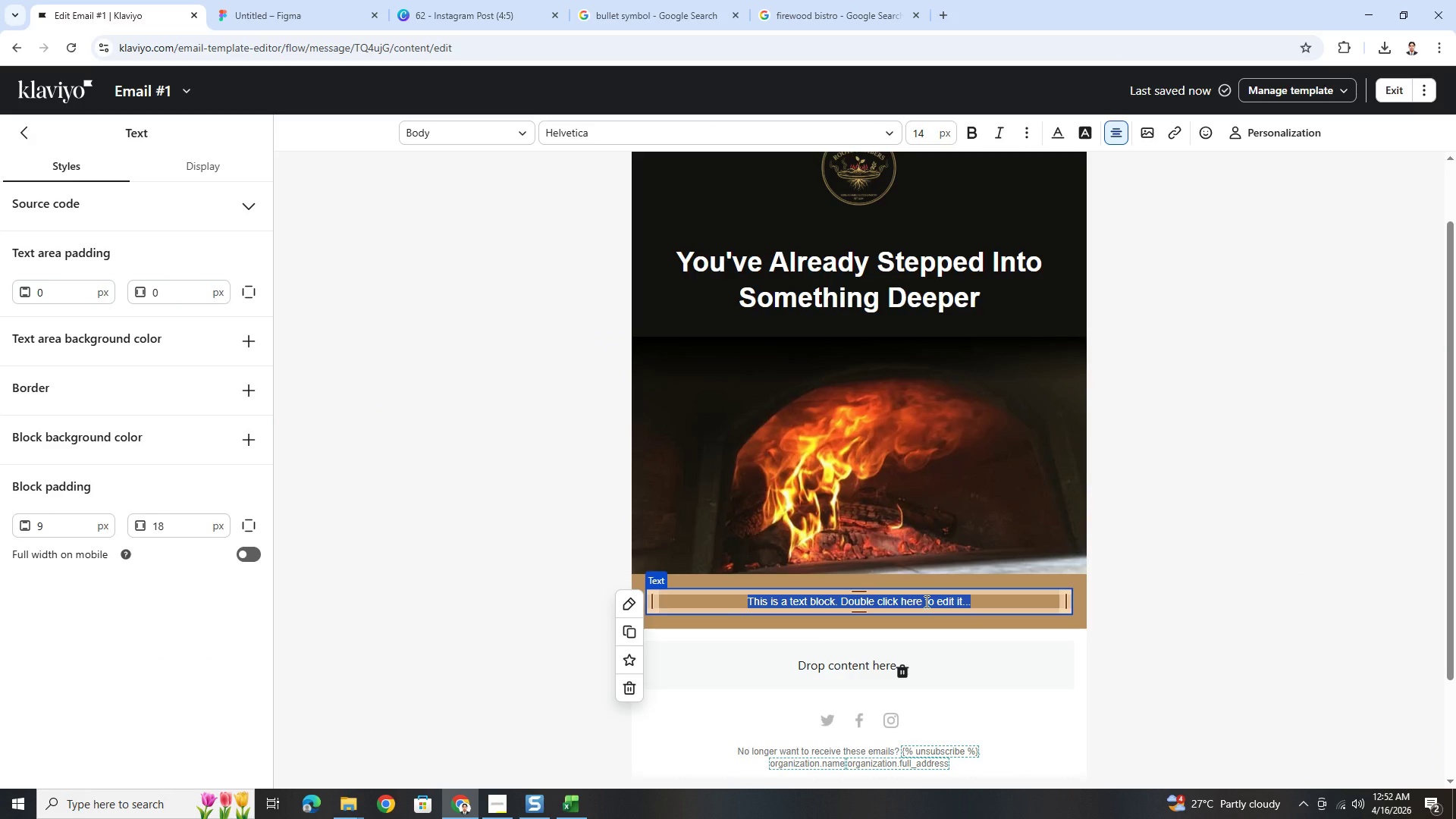 
key(CapsLock)
 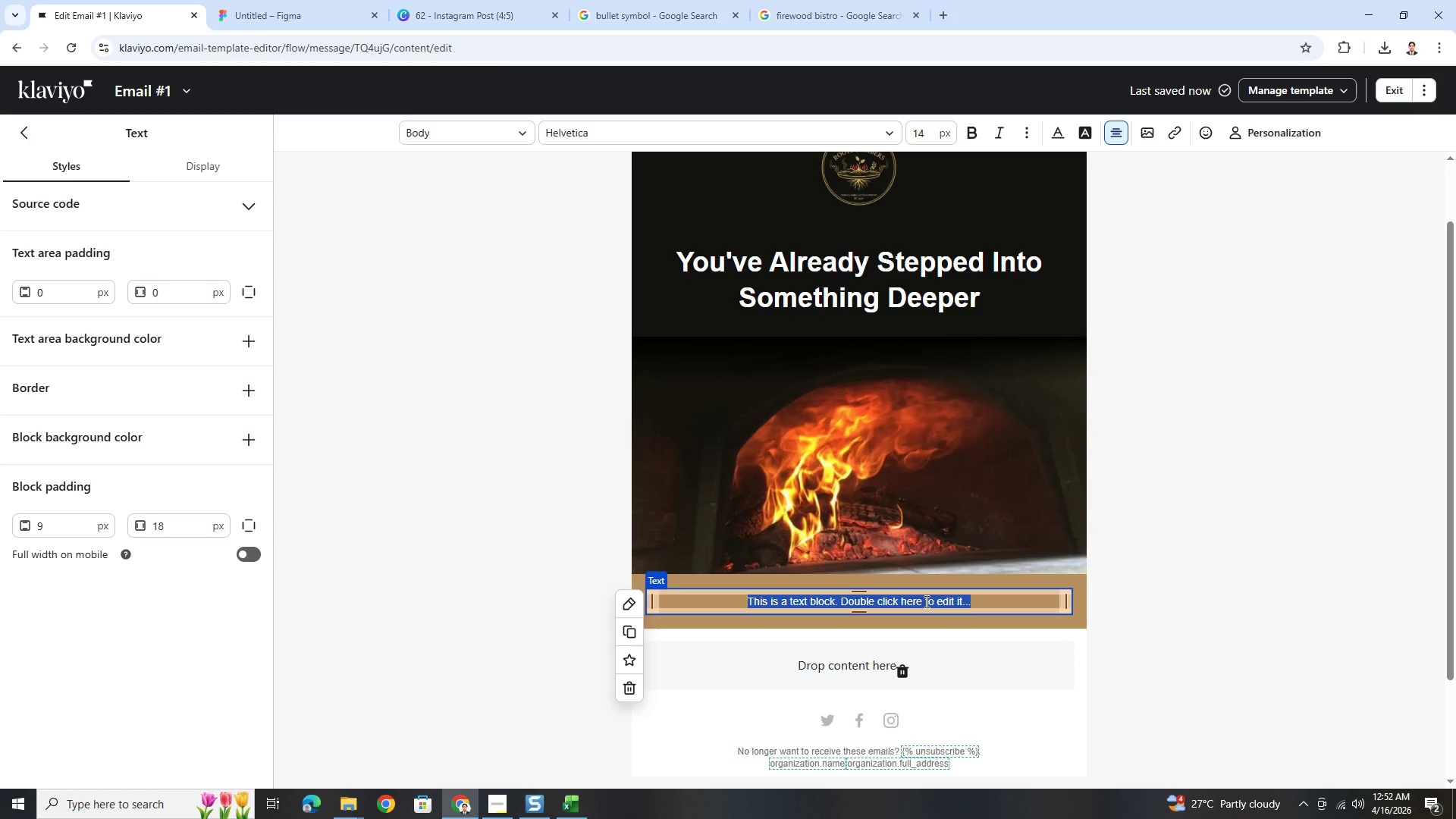 
wait(5.41)
 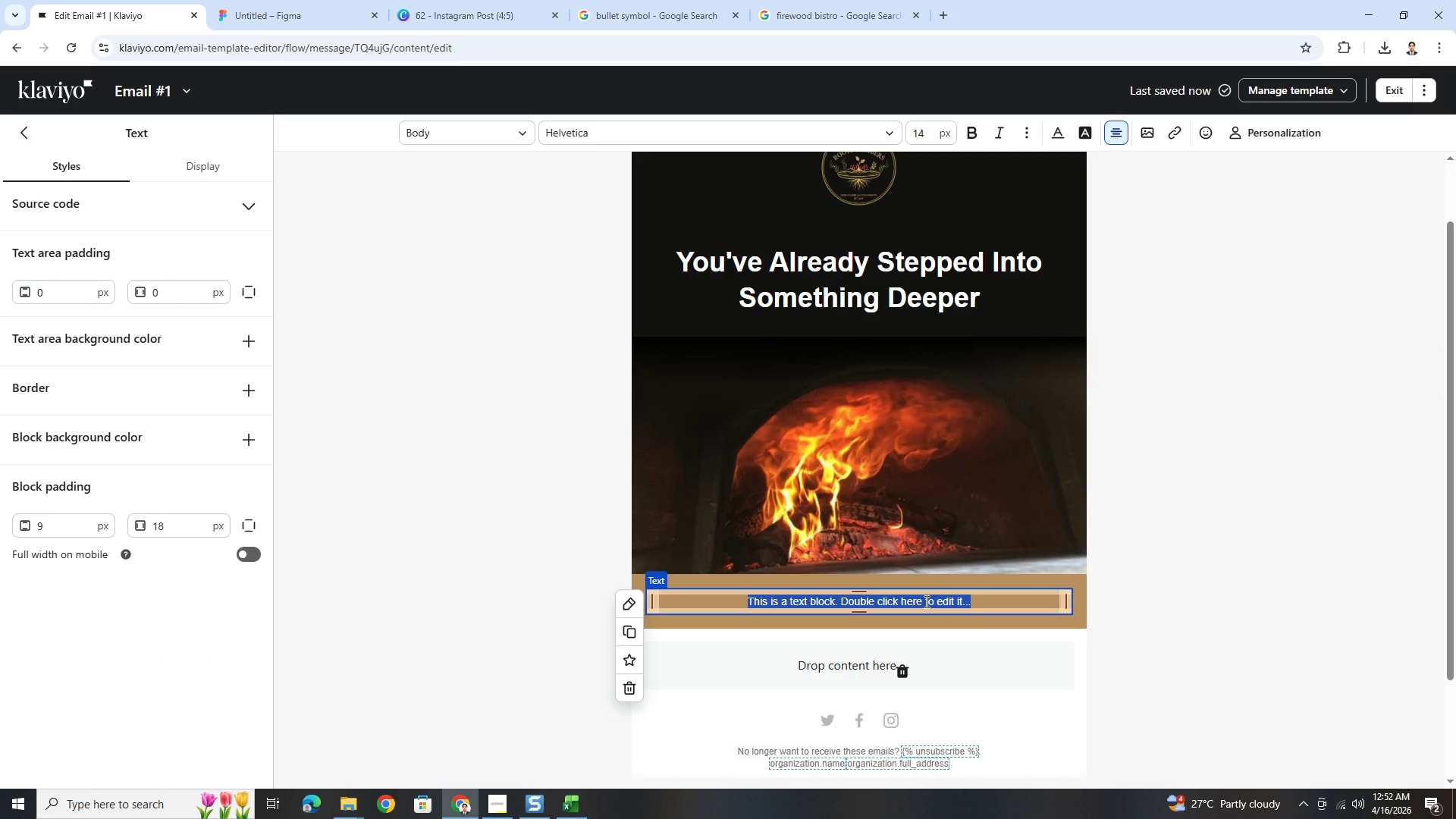 
type(LAST NIGHT WAS'NT )
key(Backspace)
key(Backspace)
key(Backspace)
key(Backspace)
type(N'T JUST A MEAL)
 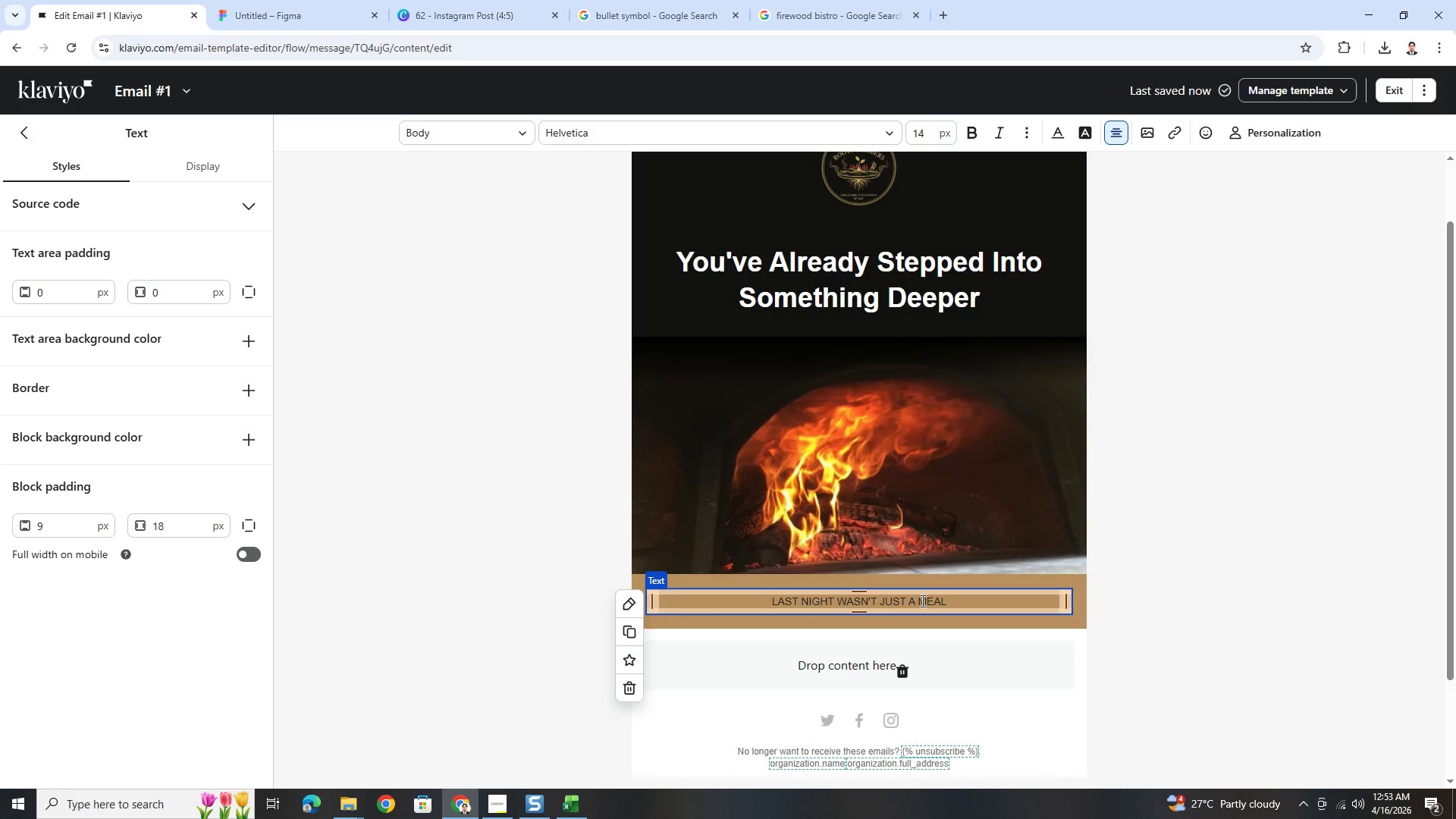 
double_click([899, 603])
 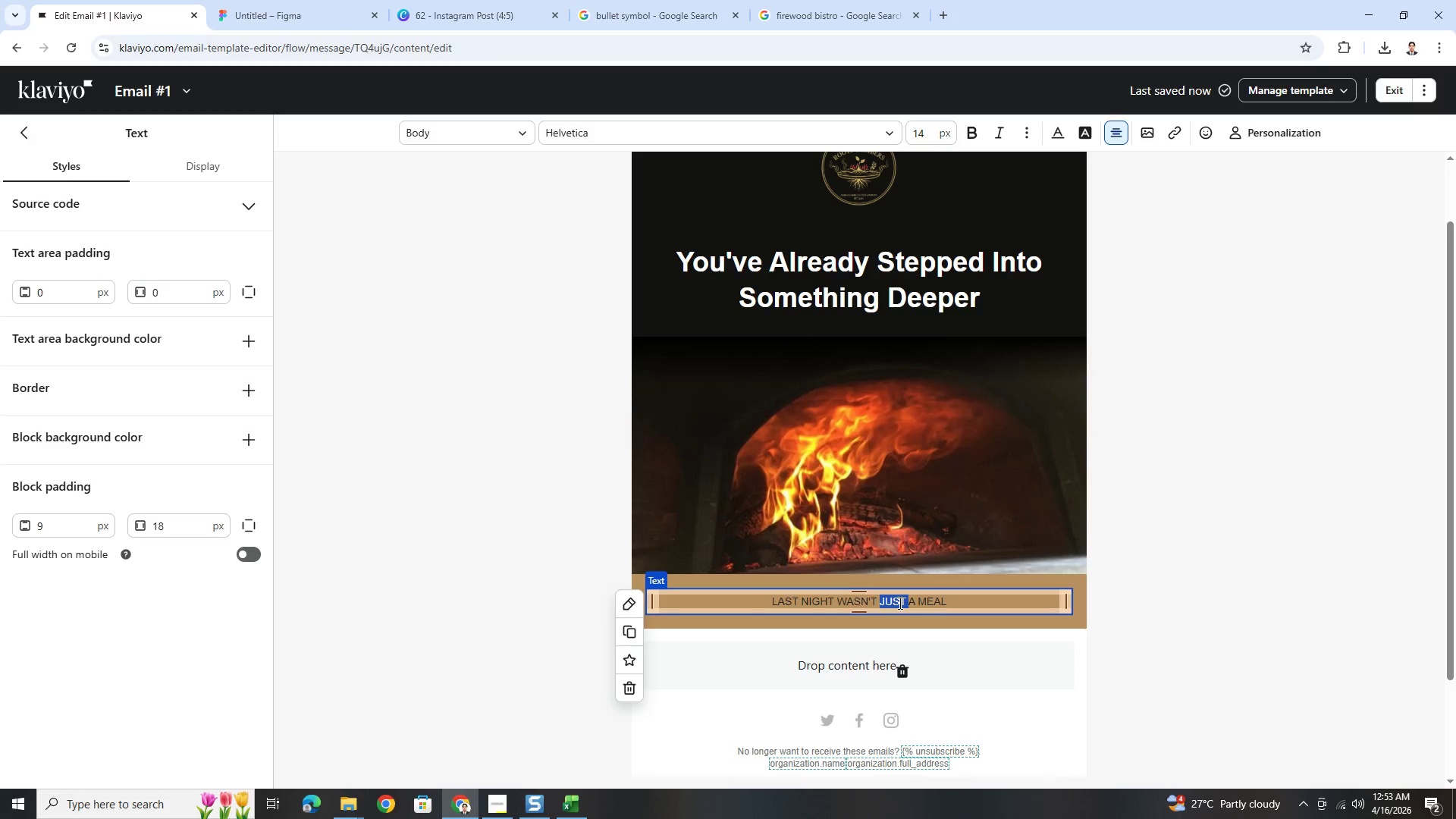 
triple_click([899, 603])
 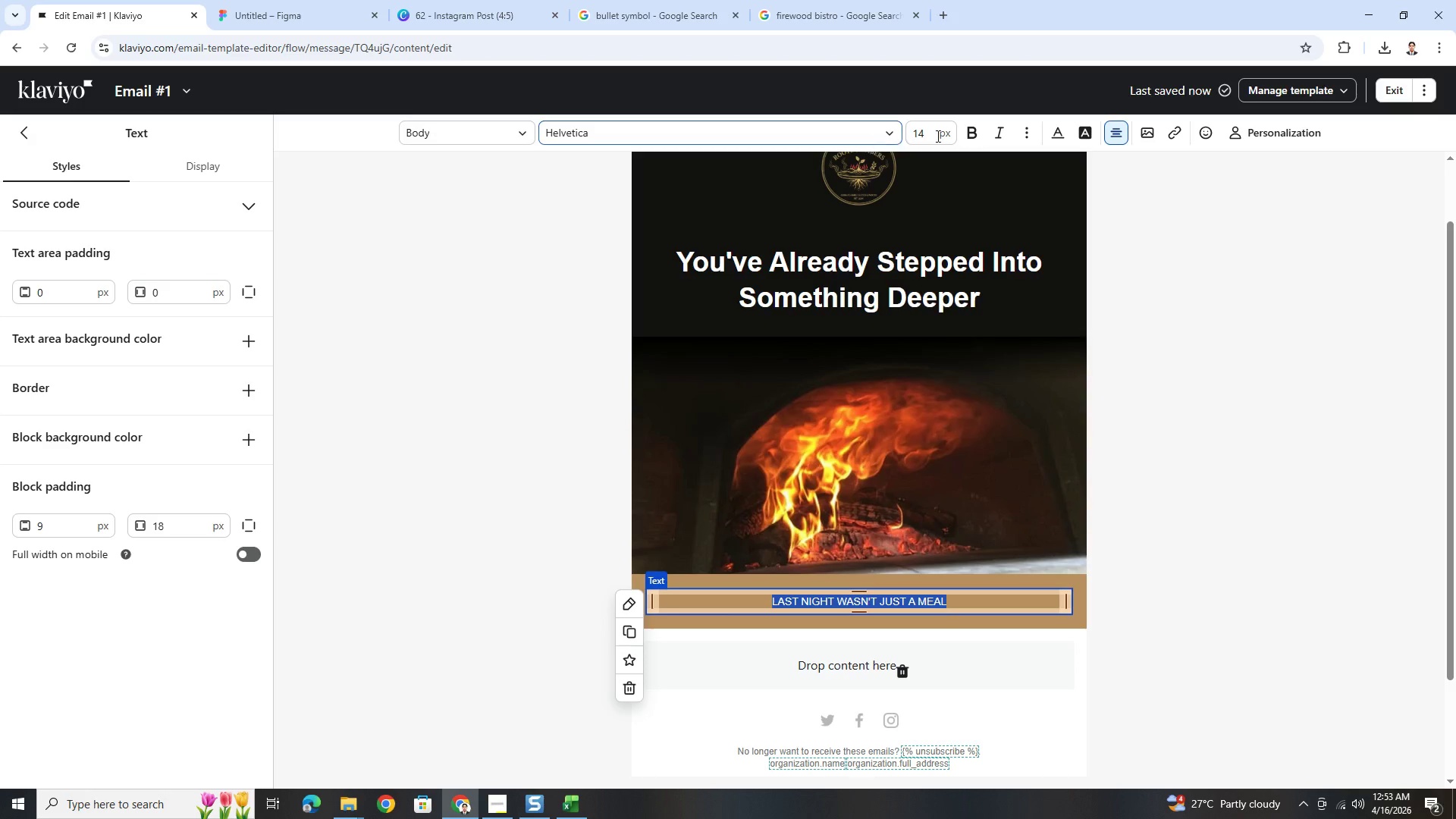 
left_click([1054, 133])
 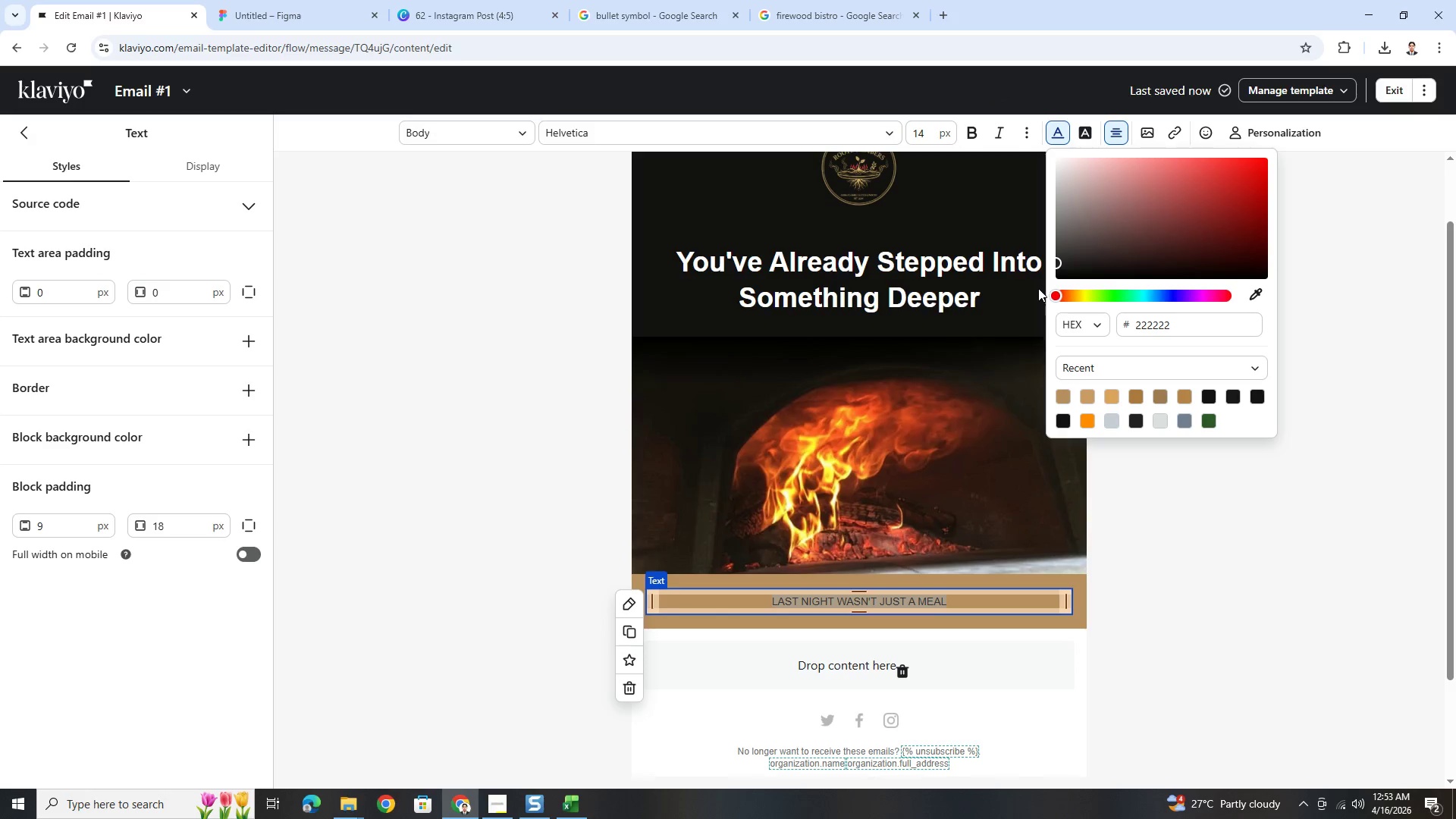 
left_click([1056, 162])
 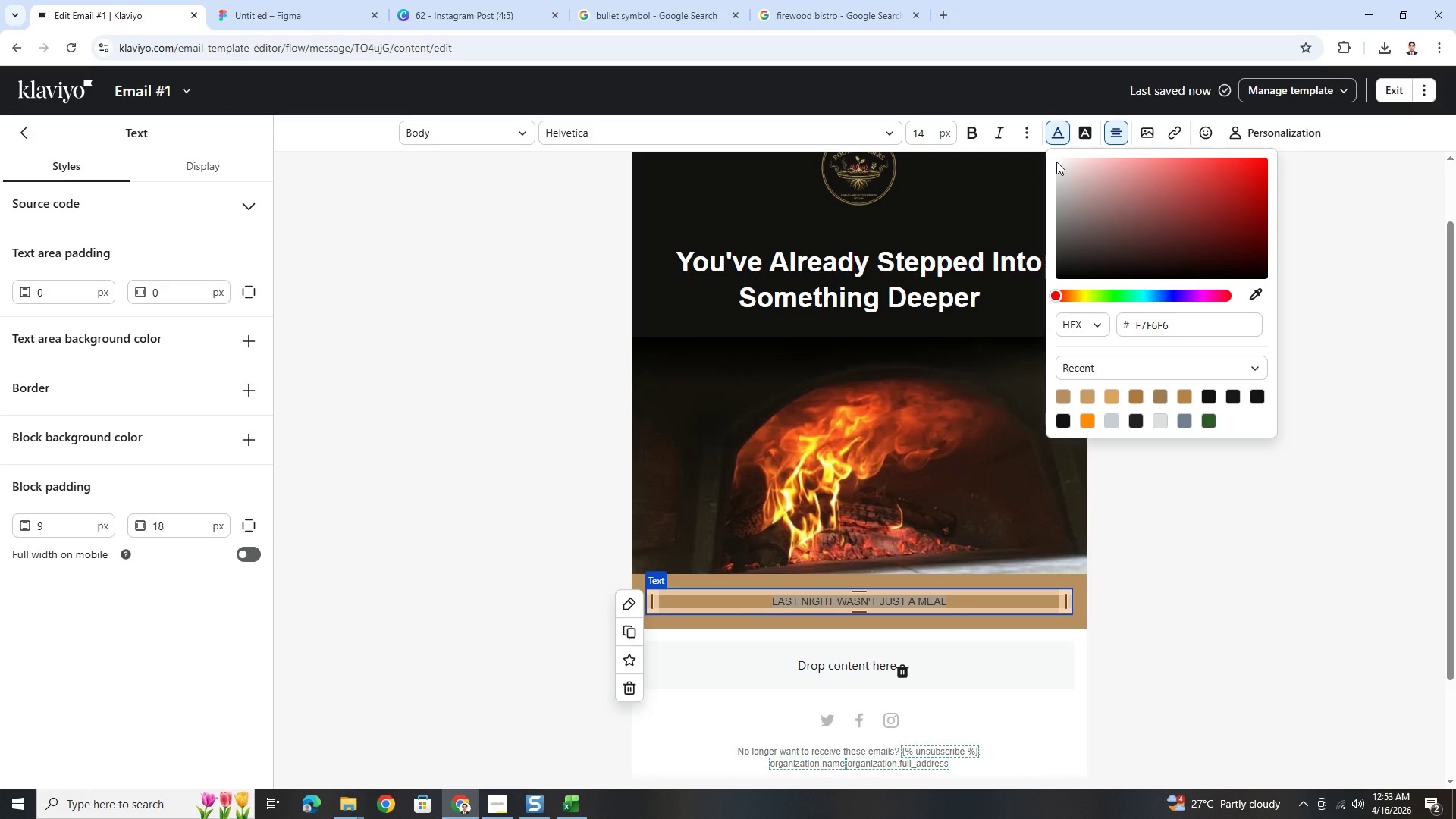 
left_click_drag(start_coordinate=[1056, 162], to_coordinate=[1045, 136])
 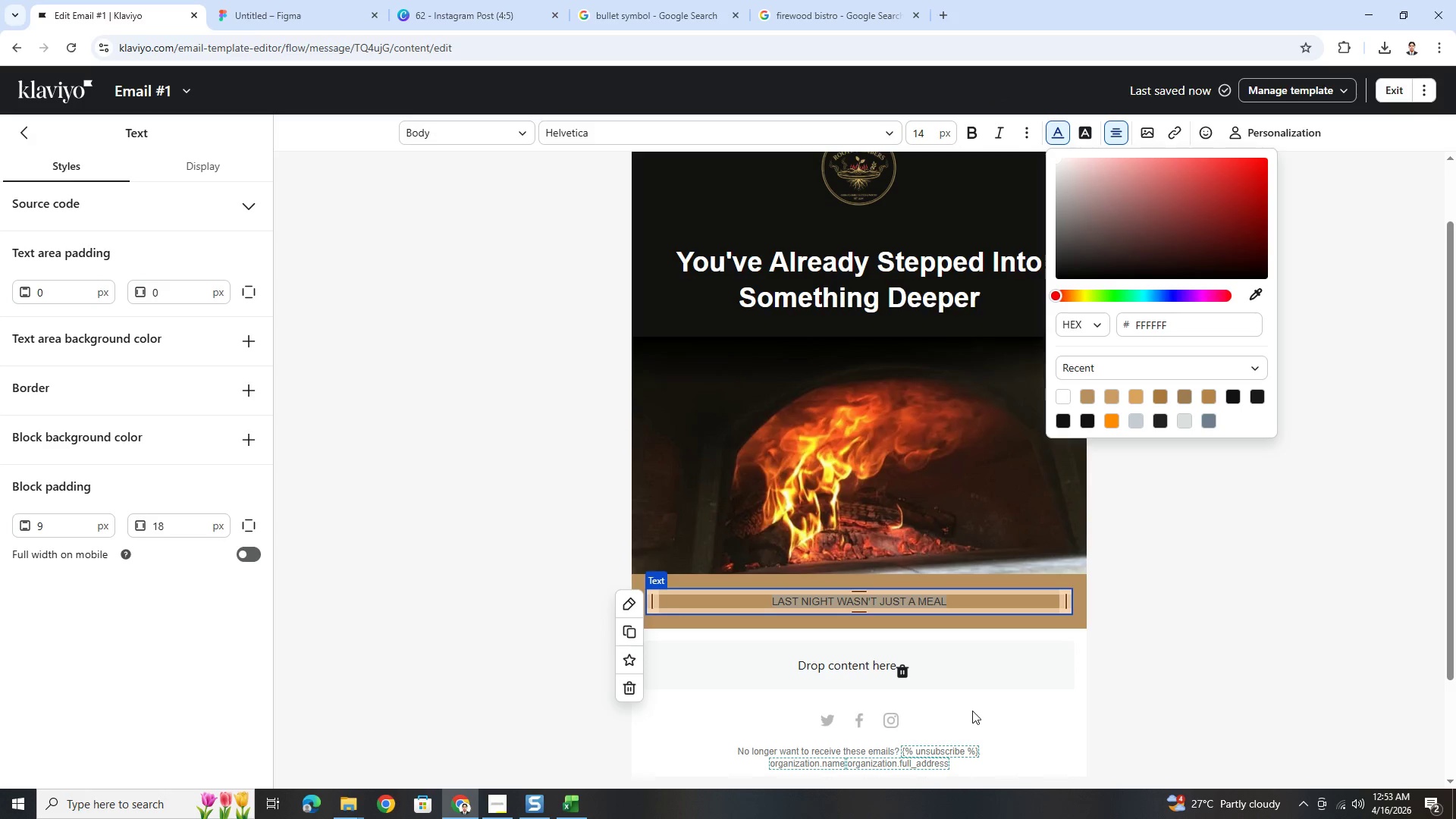 
left_click([1008, 649])
 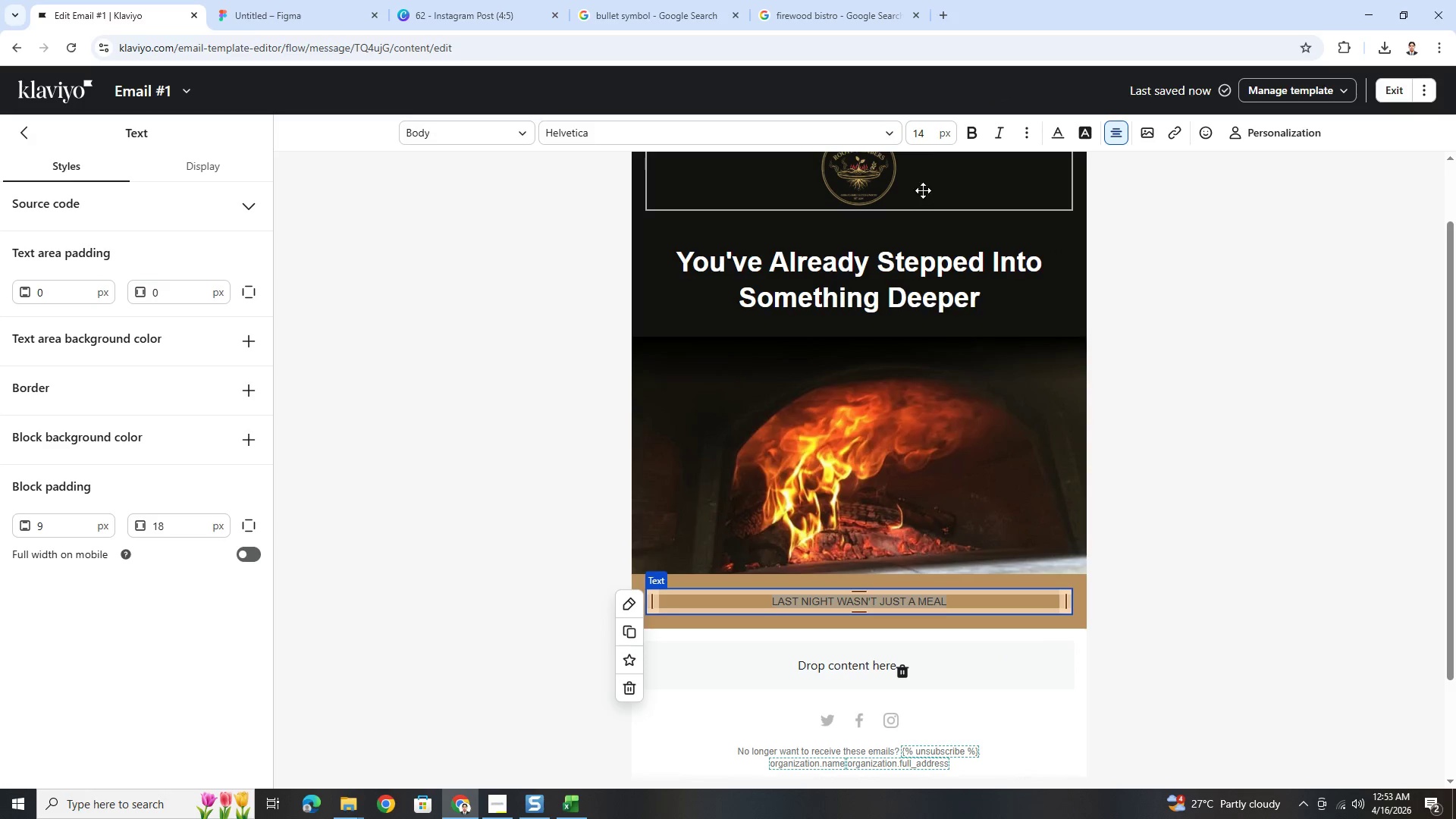 
double_click([928, 133])
 